 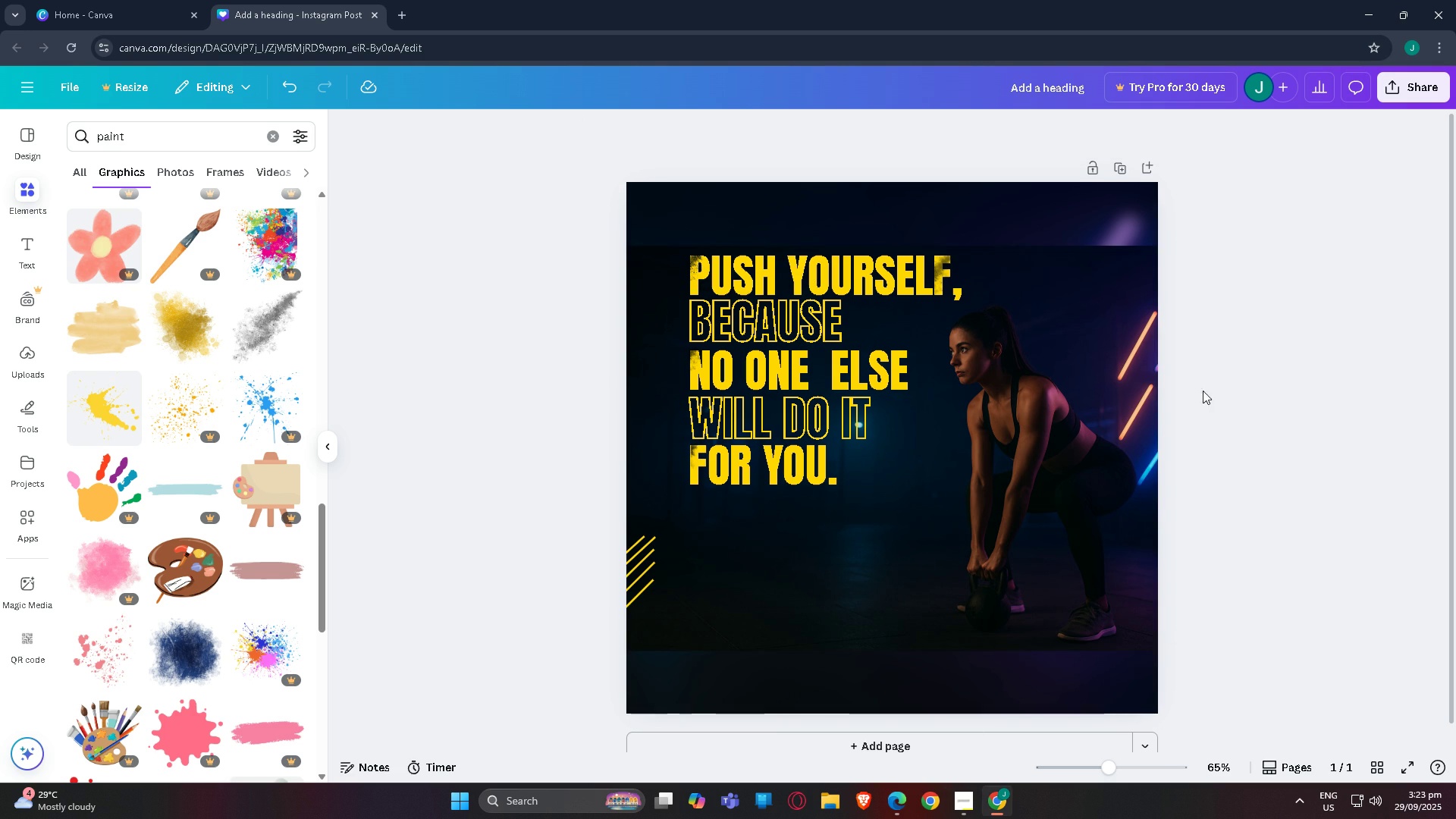 
scroll: coordinate [789, 347], scroll_direction: up, amount: 3.0
 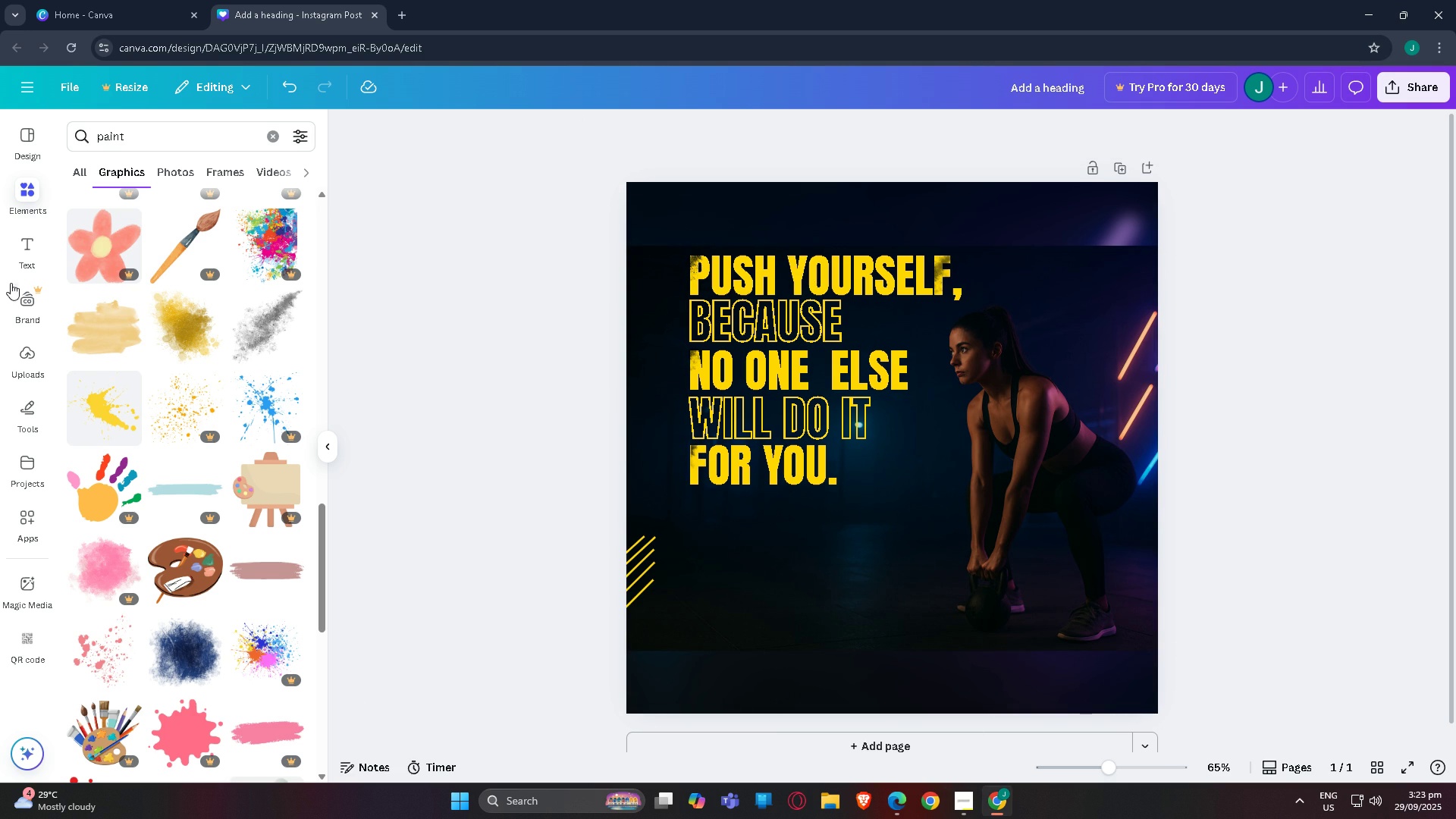 
scroll: coordinate [98, 333], scroll_direction: down, amount: 15.0
 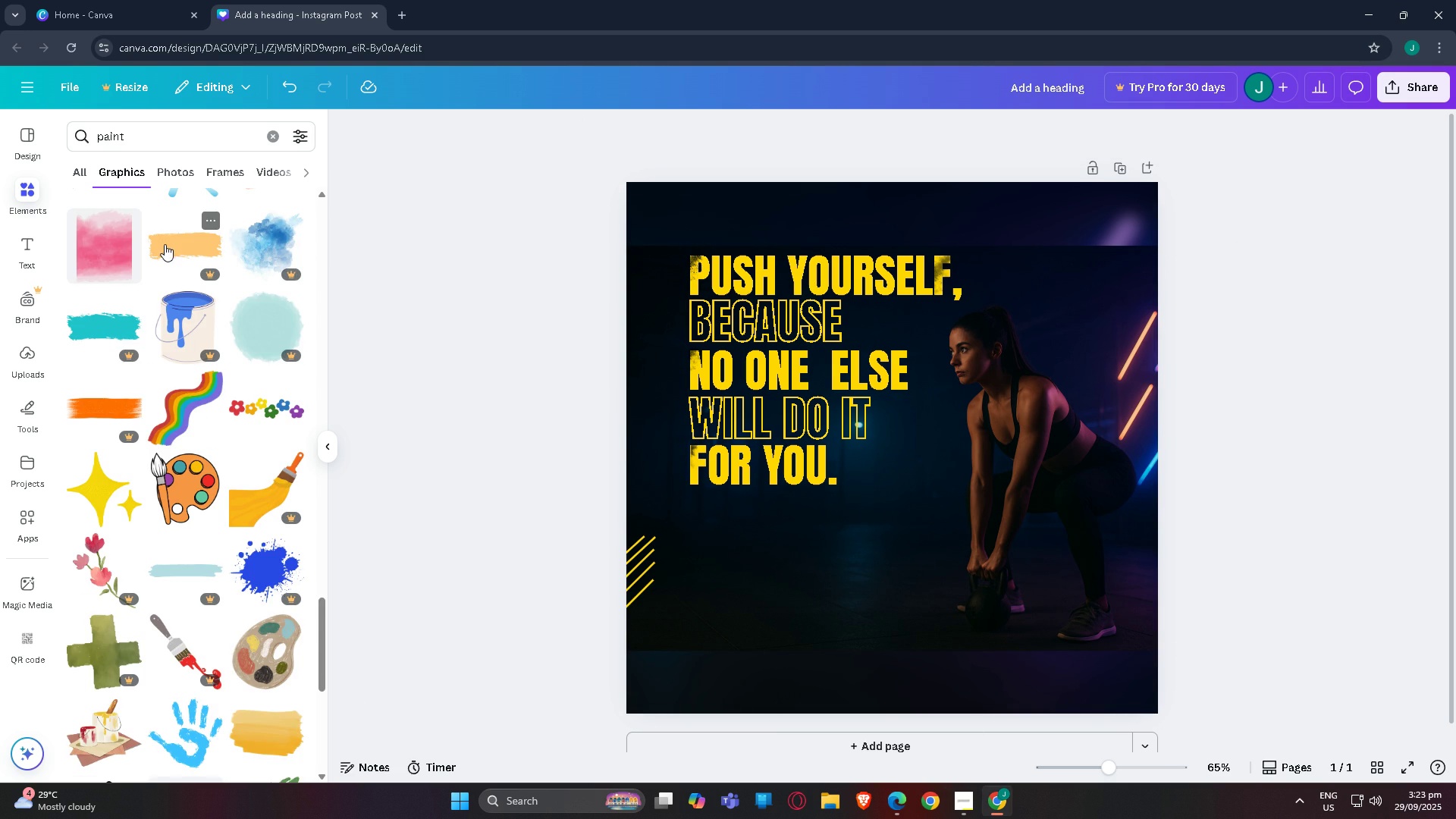 
scroll: coordinate [333, 419], scroll_direction: down, amount: 13.0
 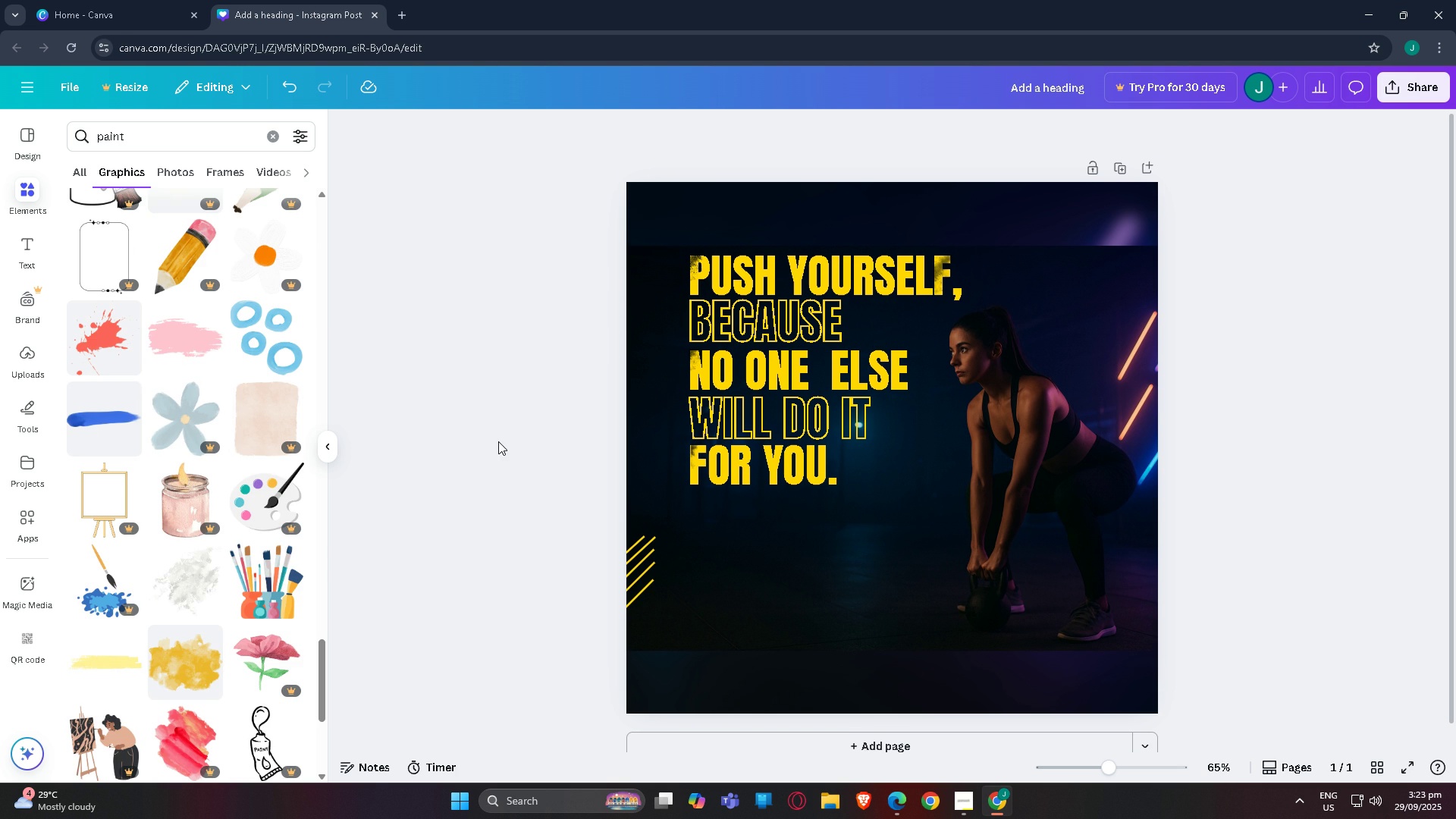 
scroll: coordinate [516, 441], scroll_direction: up, amount: 4.0
 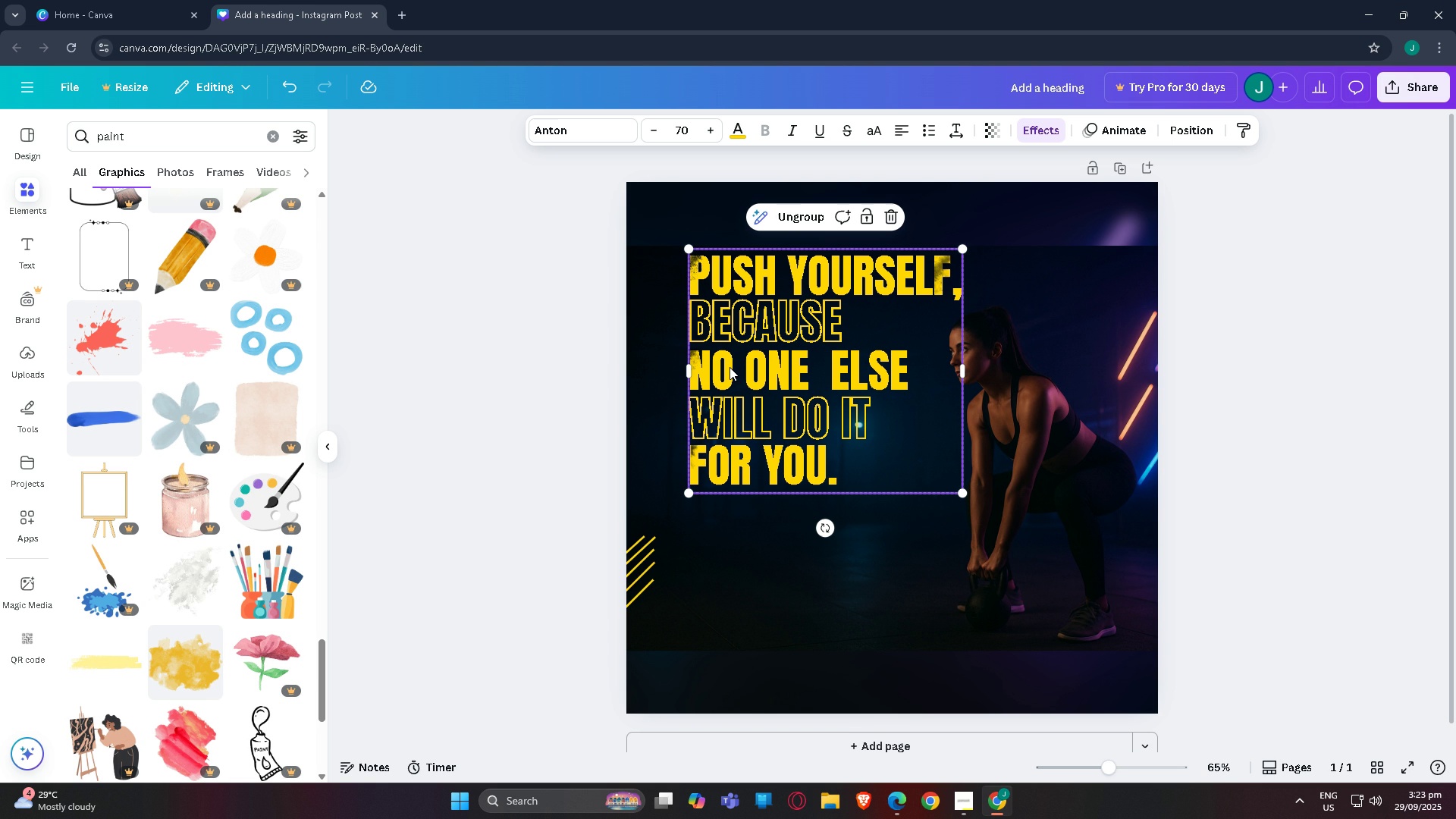 
left_click([730, 367])
 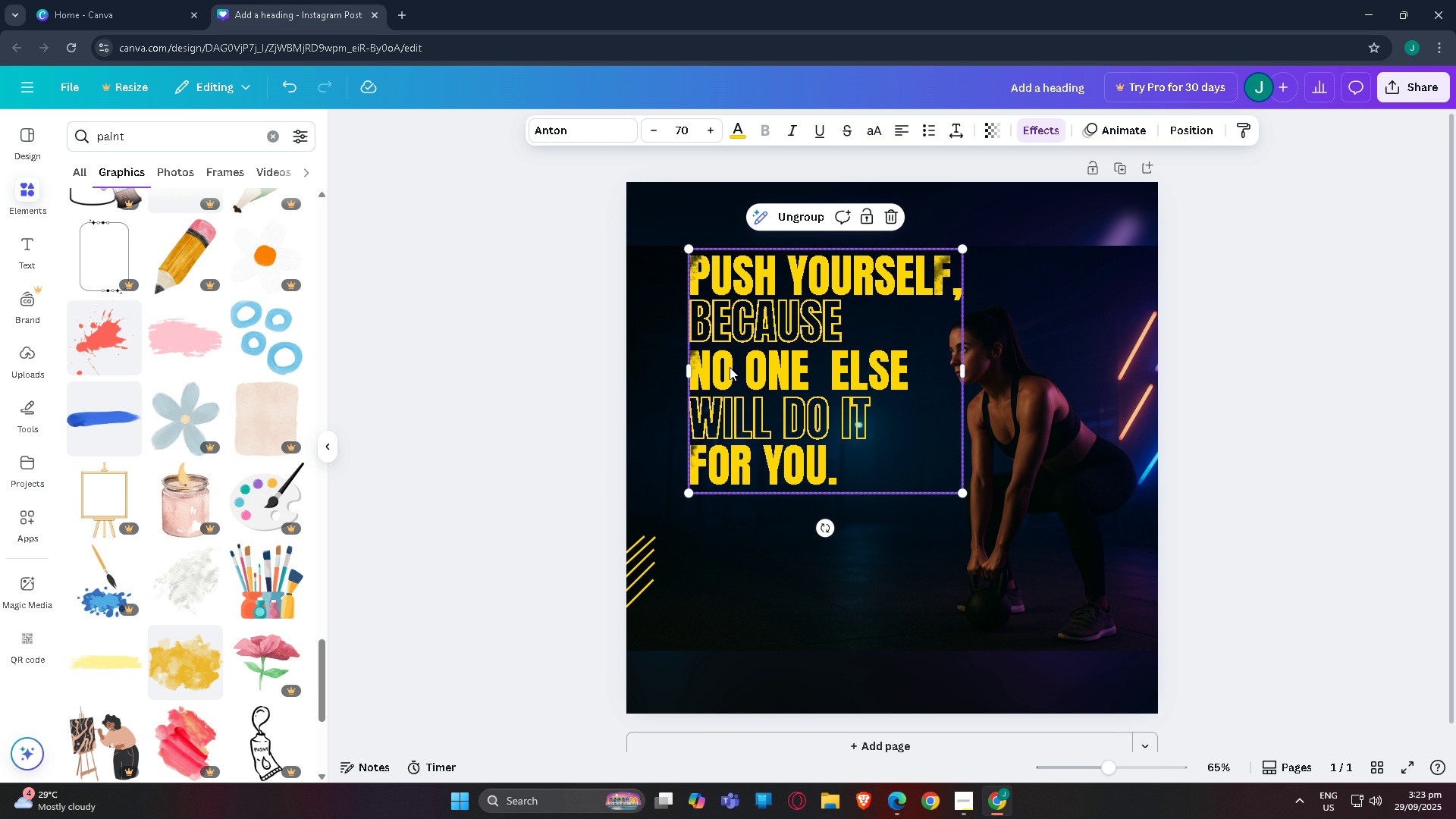 
wait(17.31)
 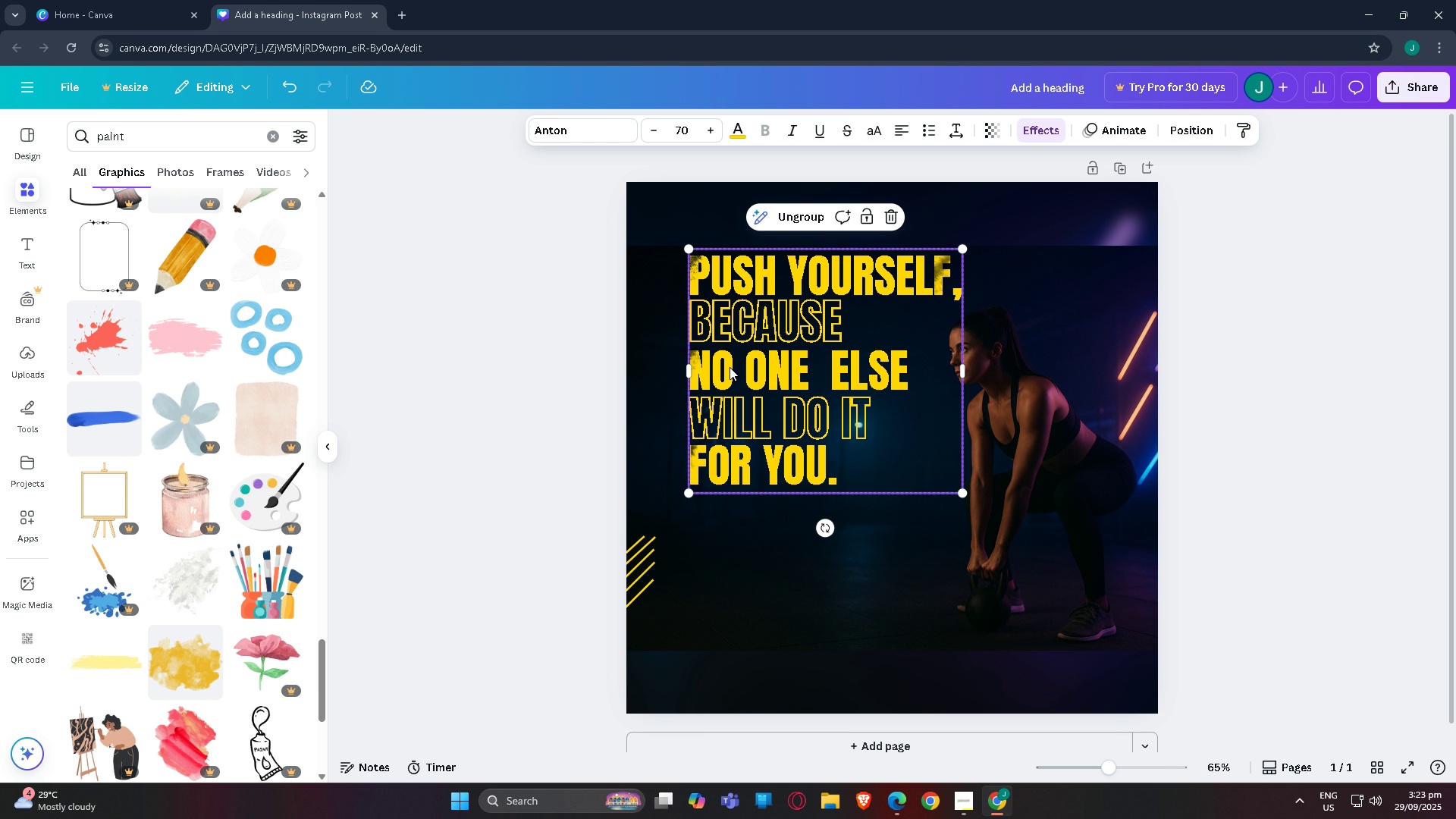 
left_click([15, 240])
 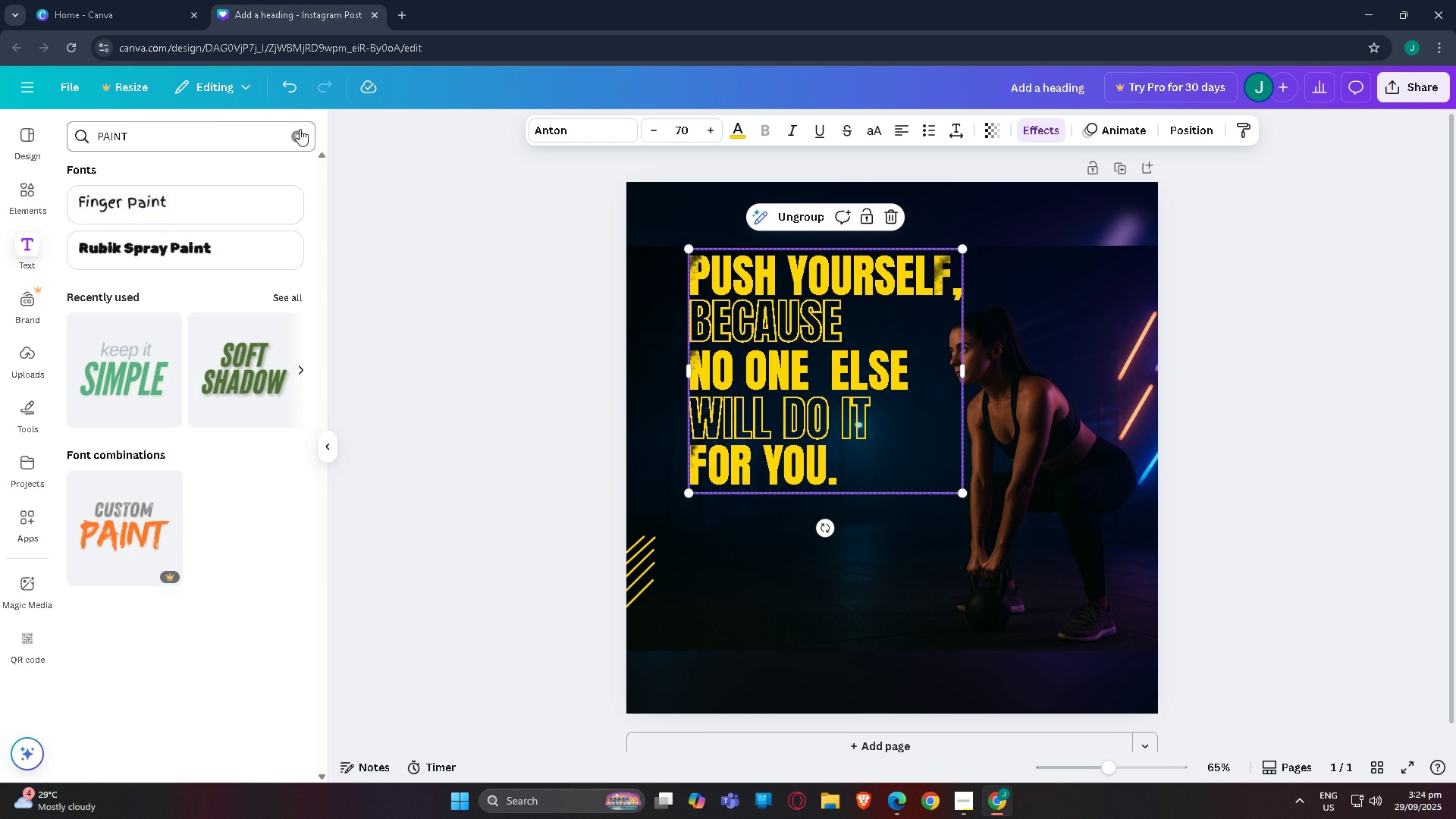 
left_click([297, 127])
 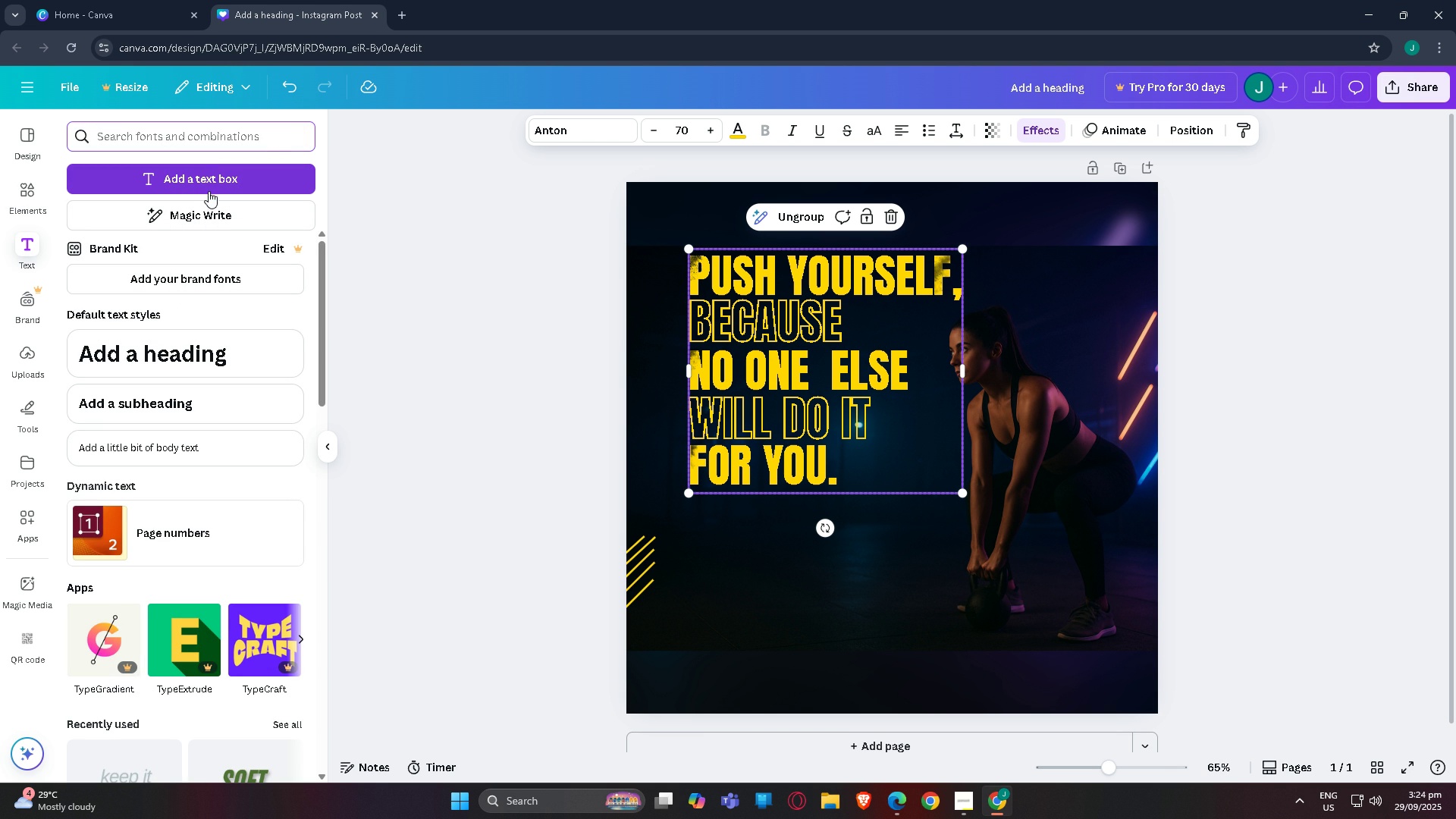 
left_click([209, 182])
 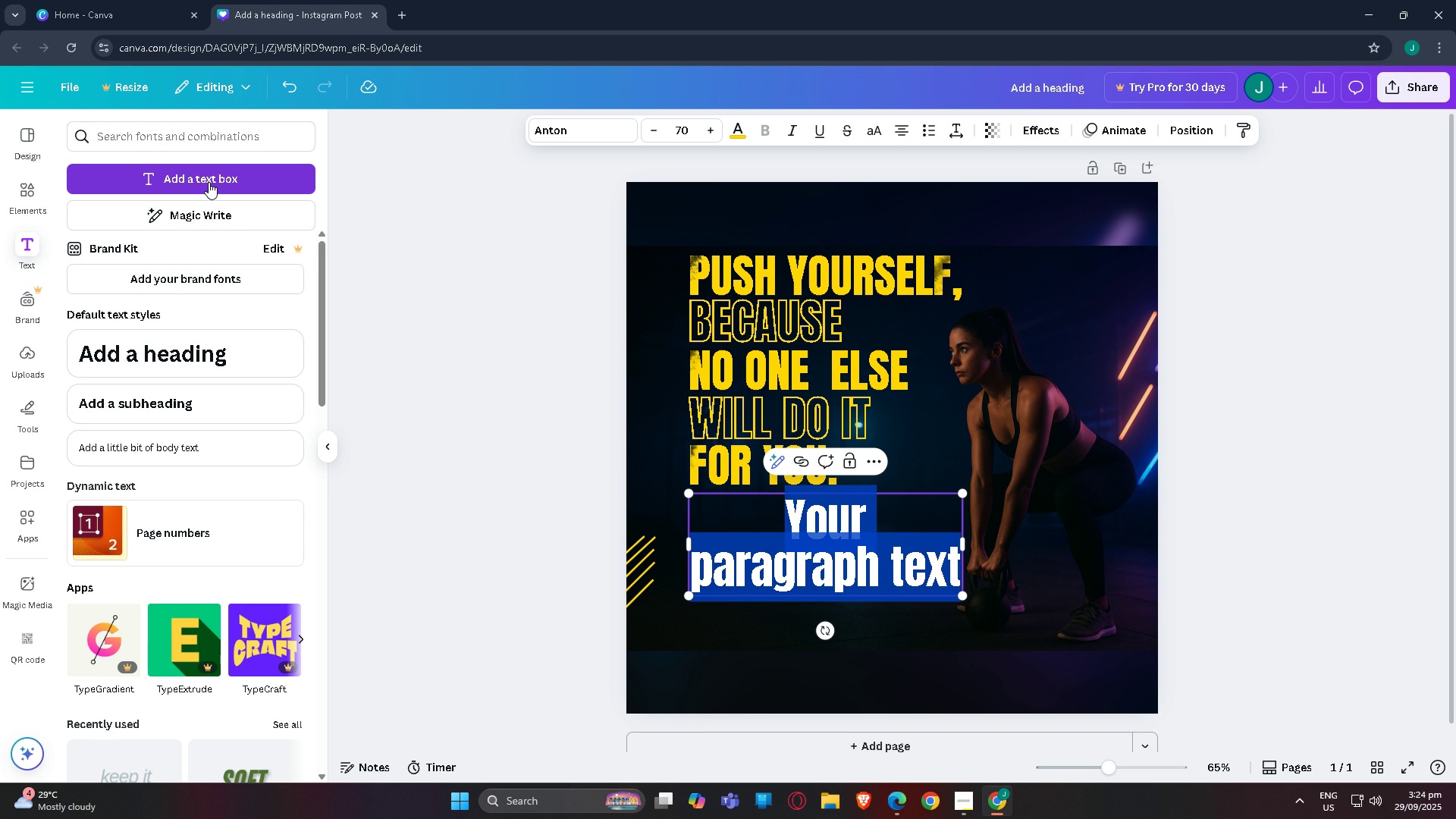 
wait(11.78)
 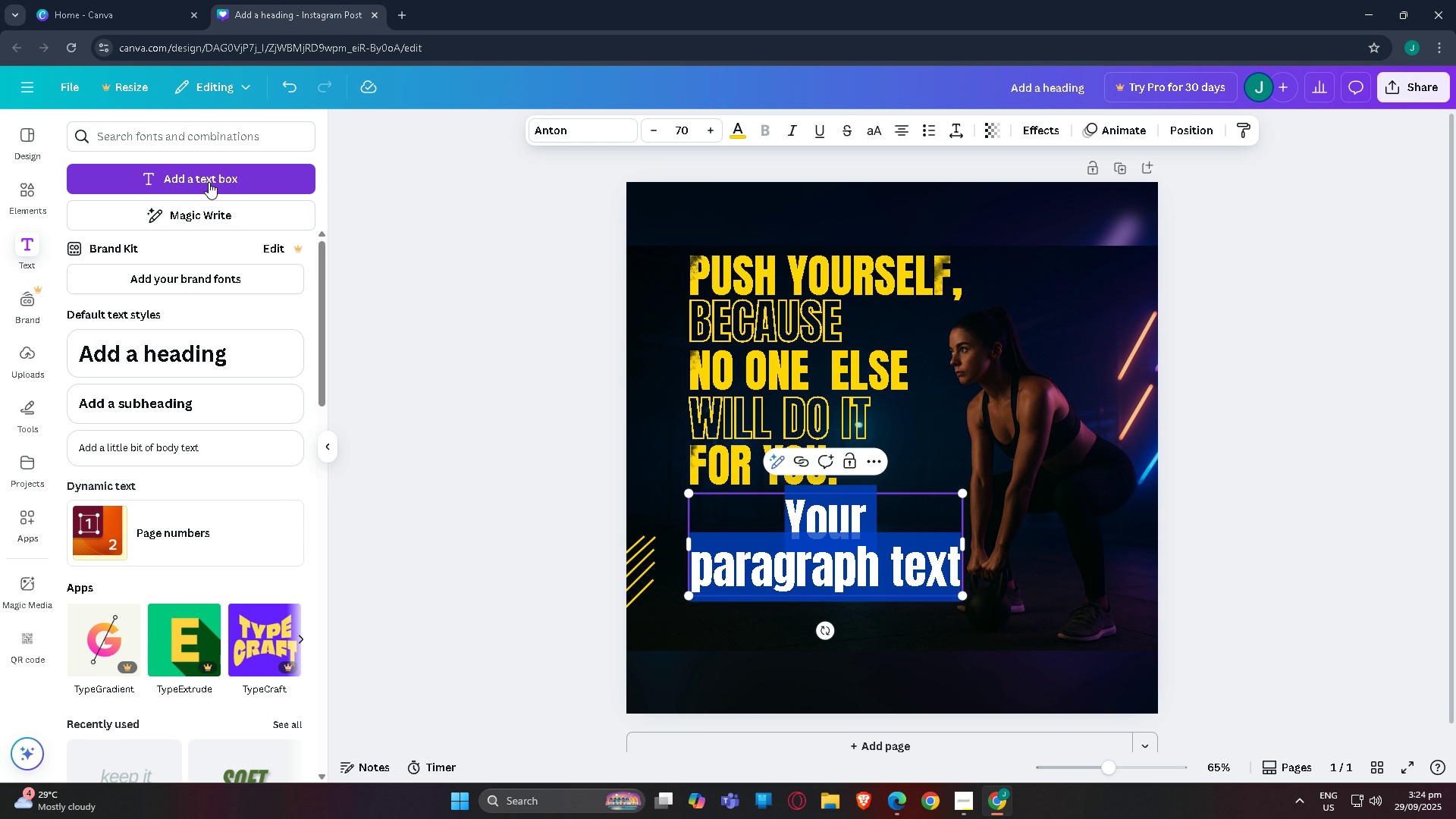 
double_click([915, 568])
 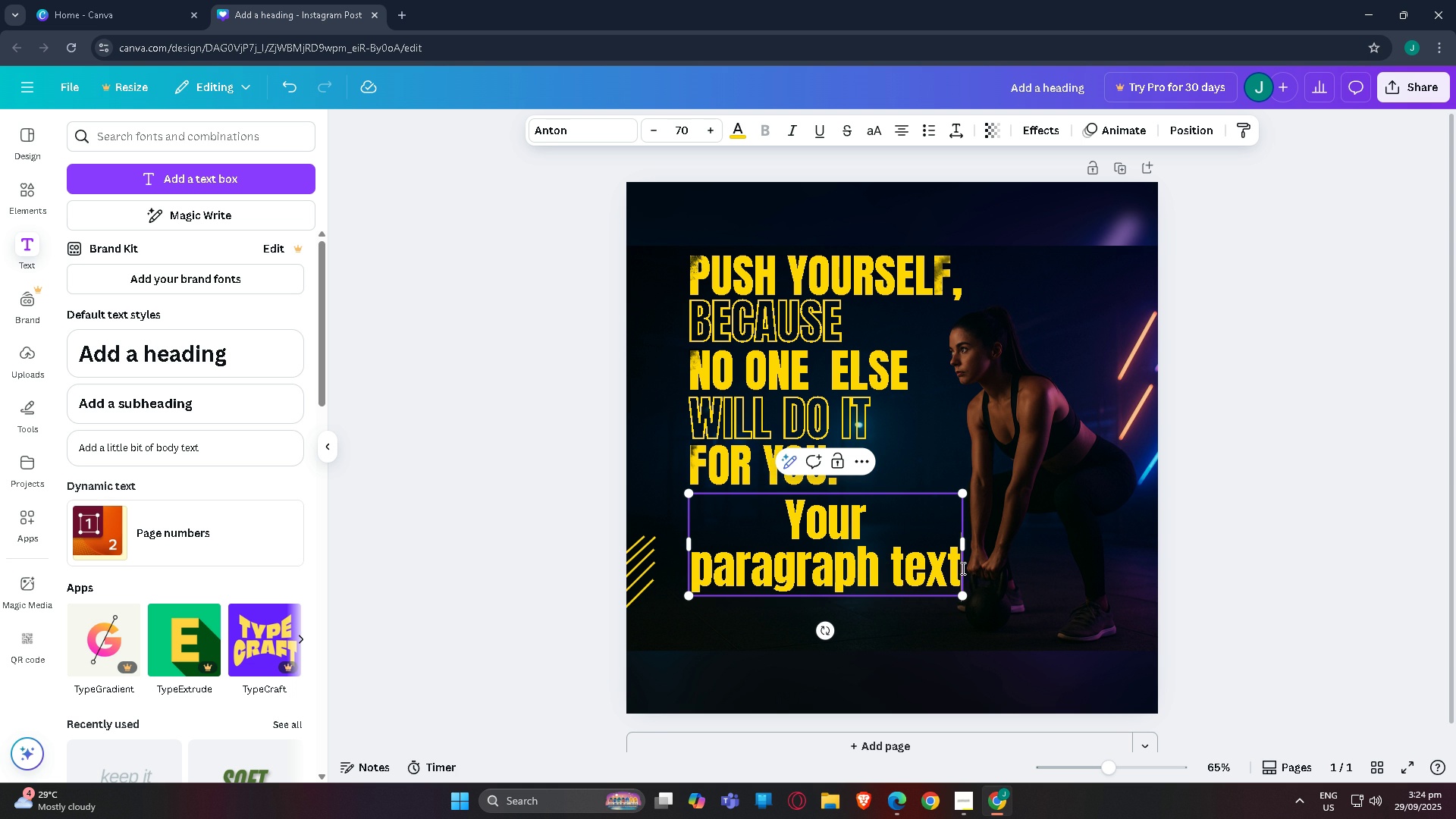 
left_click([962, 568])
 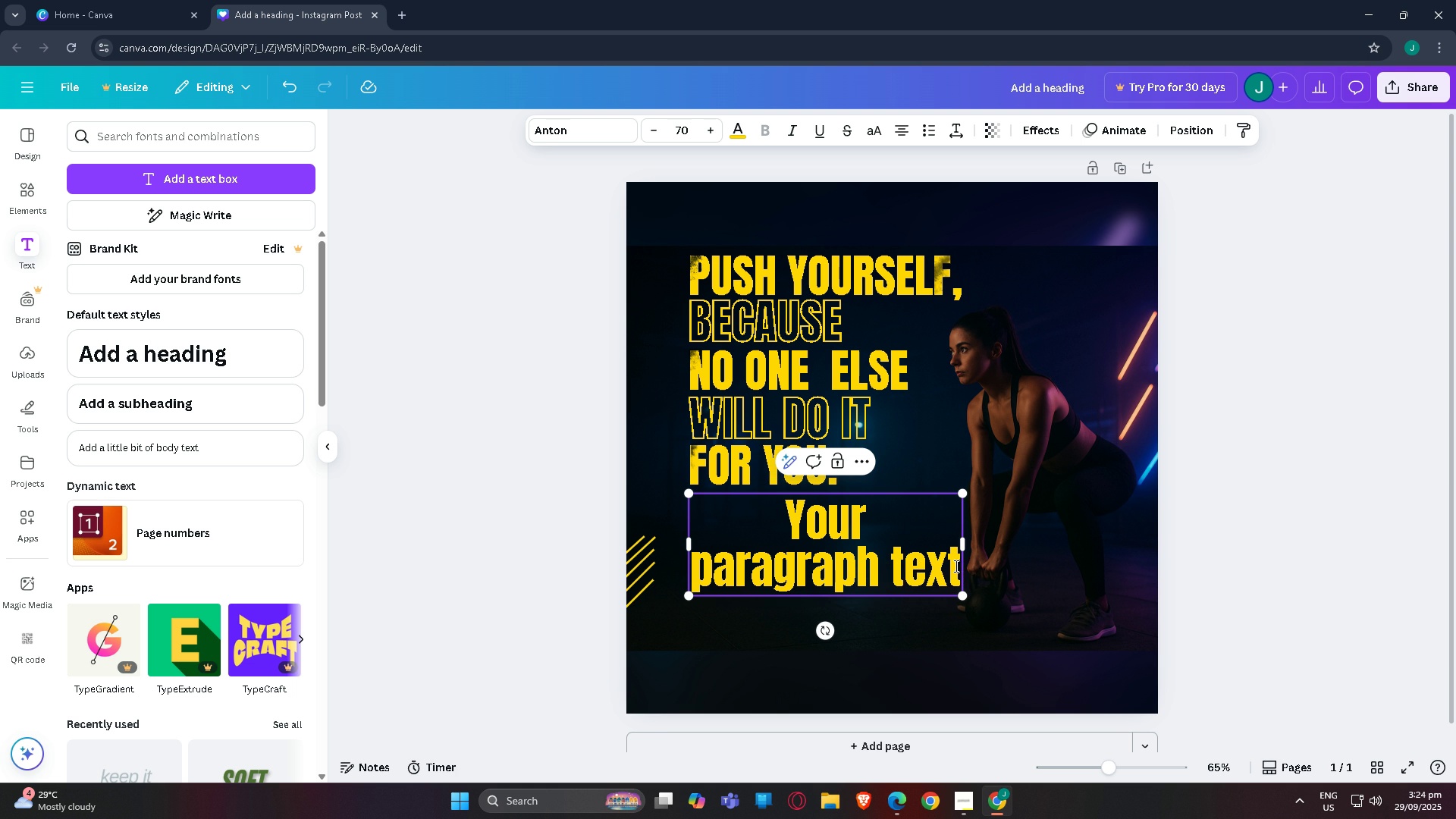 
left_click([955, 566])
 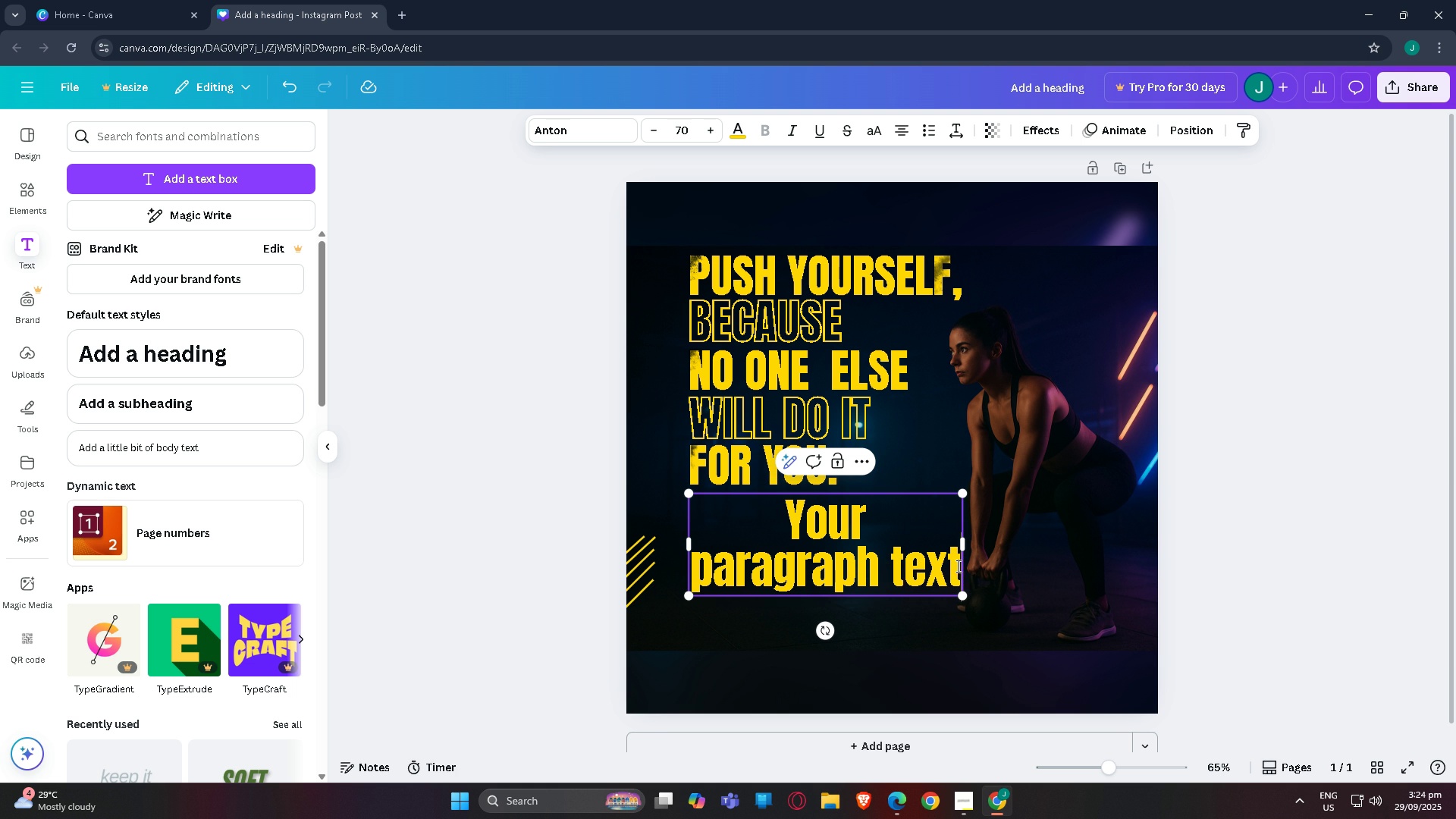 
left_click_drag(start_coordinate=[957, 566], to_coordinate=[685, 585])
 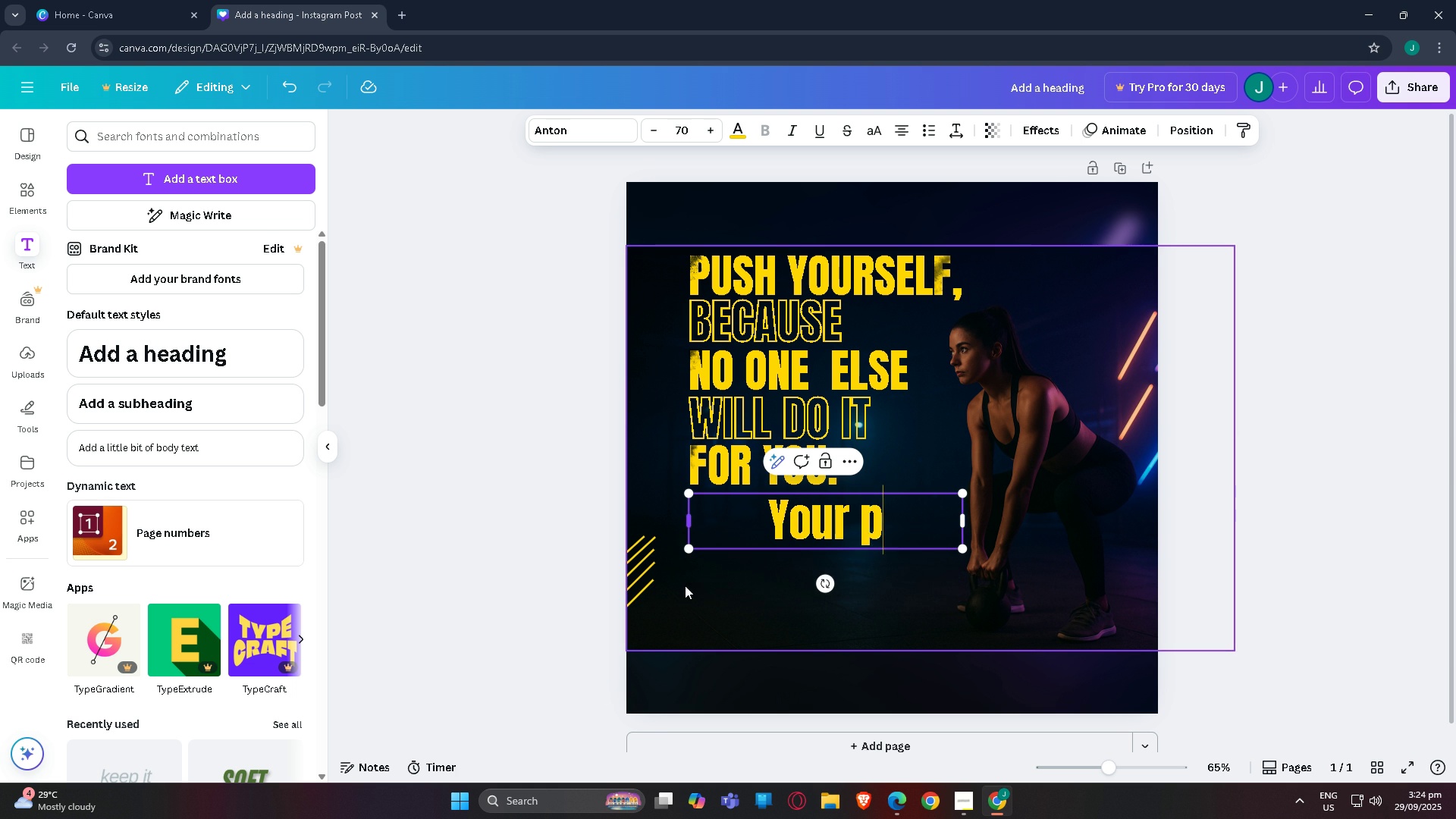 
type(p)
key(Backspace)
type(Program Deta)
key(Backspace)
key(Backspace)
key(Backspace)
type( program   details here)
 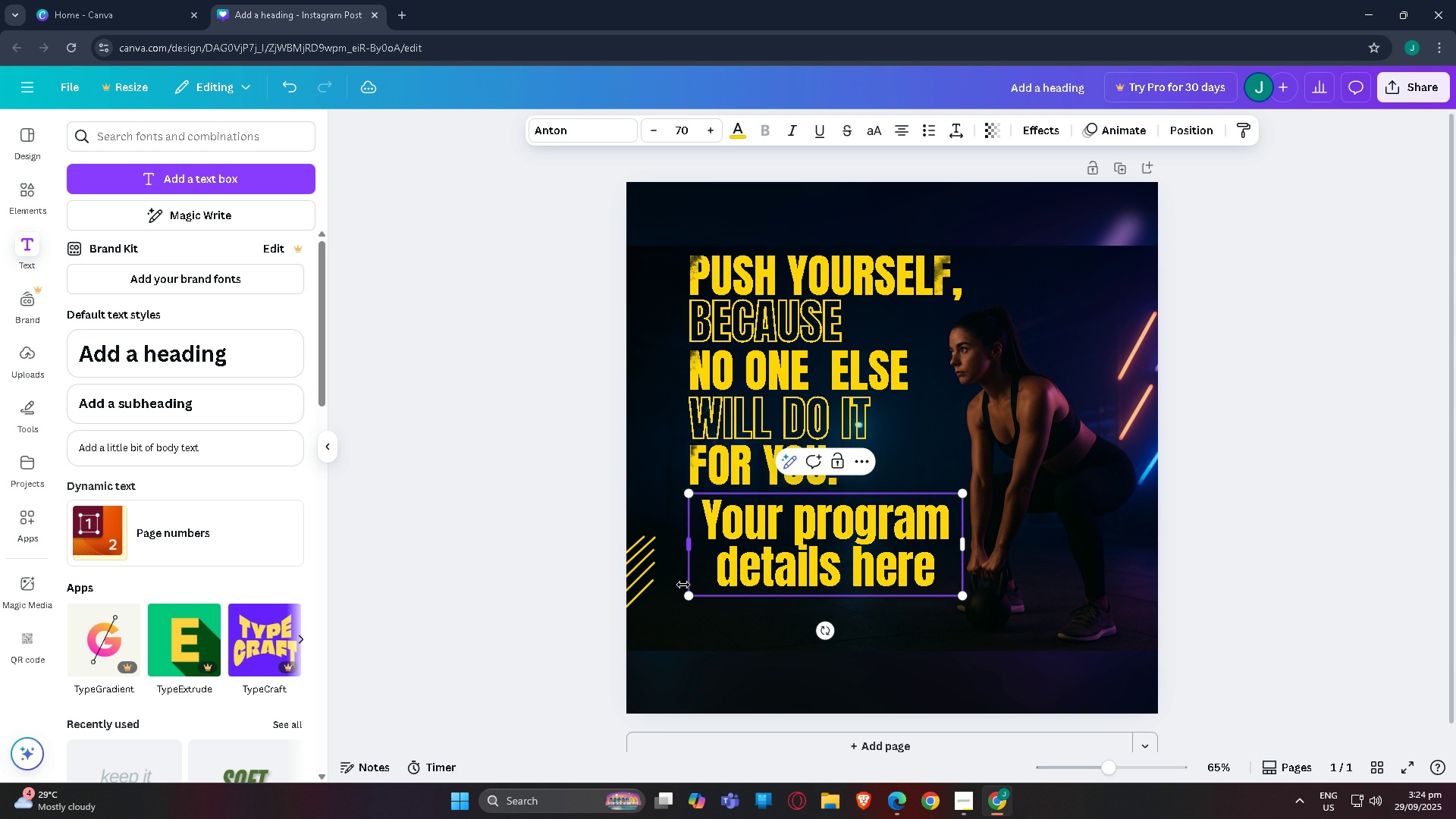 
left_click([880, 133])
 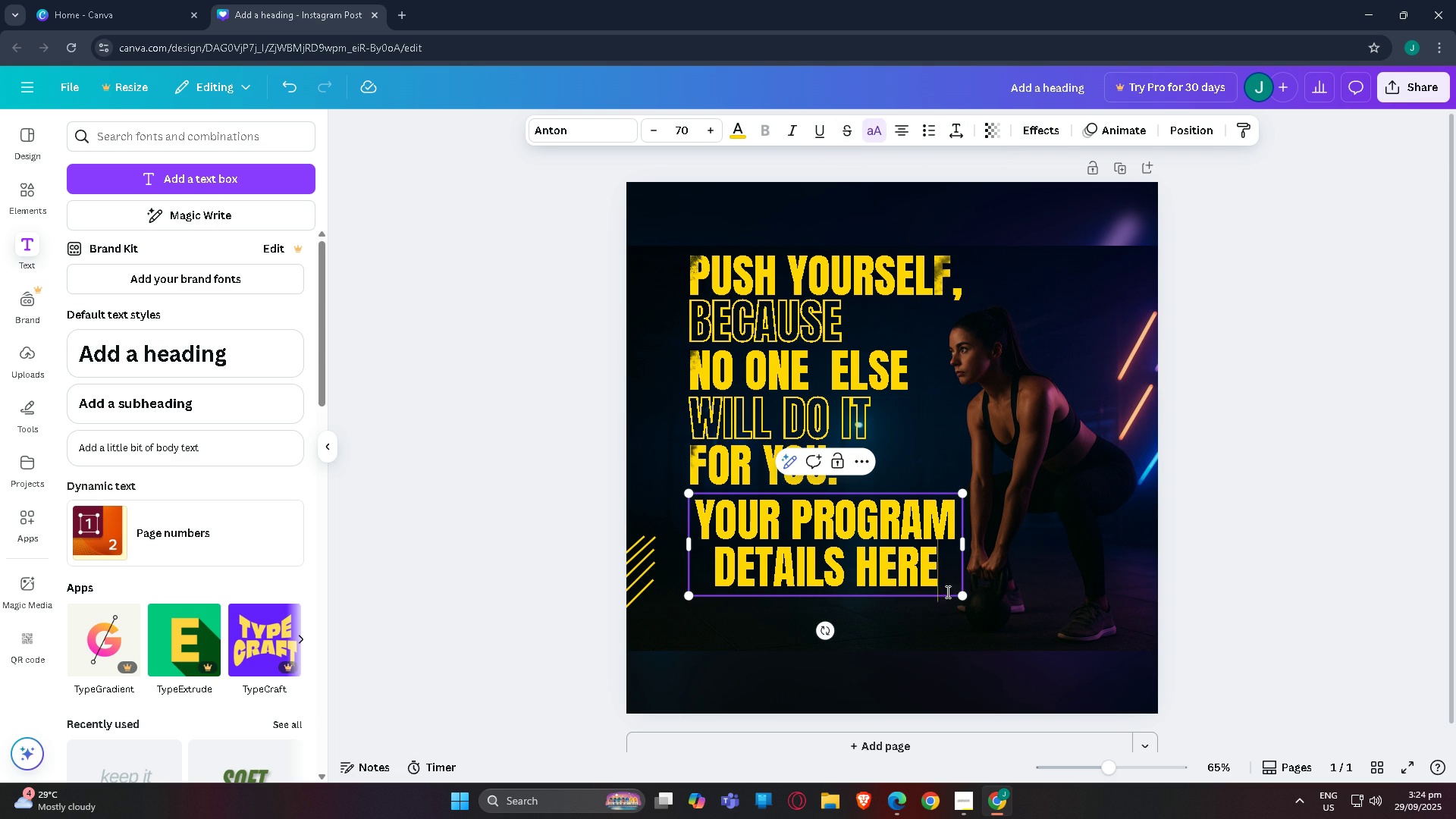 
left_click_drag(start_coordinate=[967, 595], to_coordinate=[879, 563])
 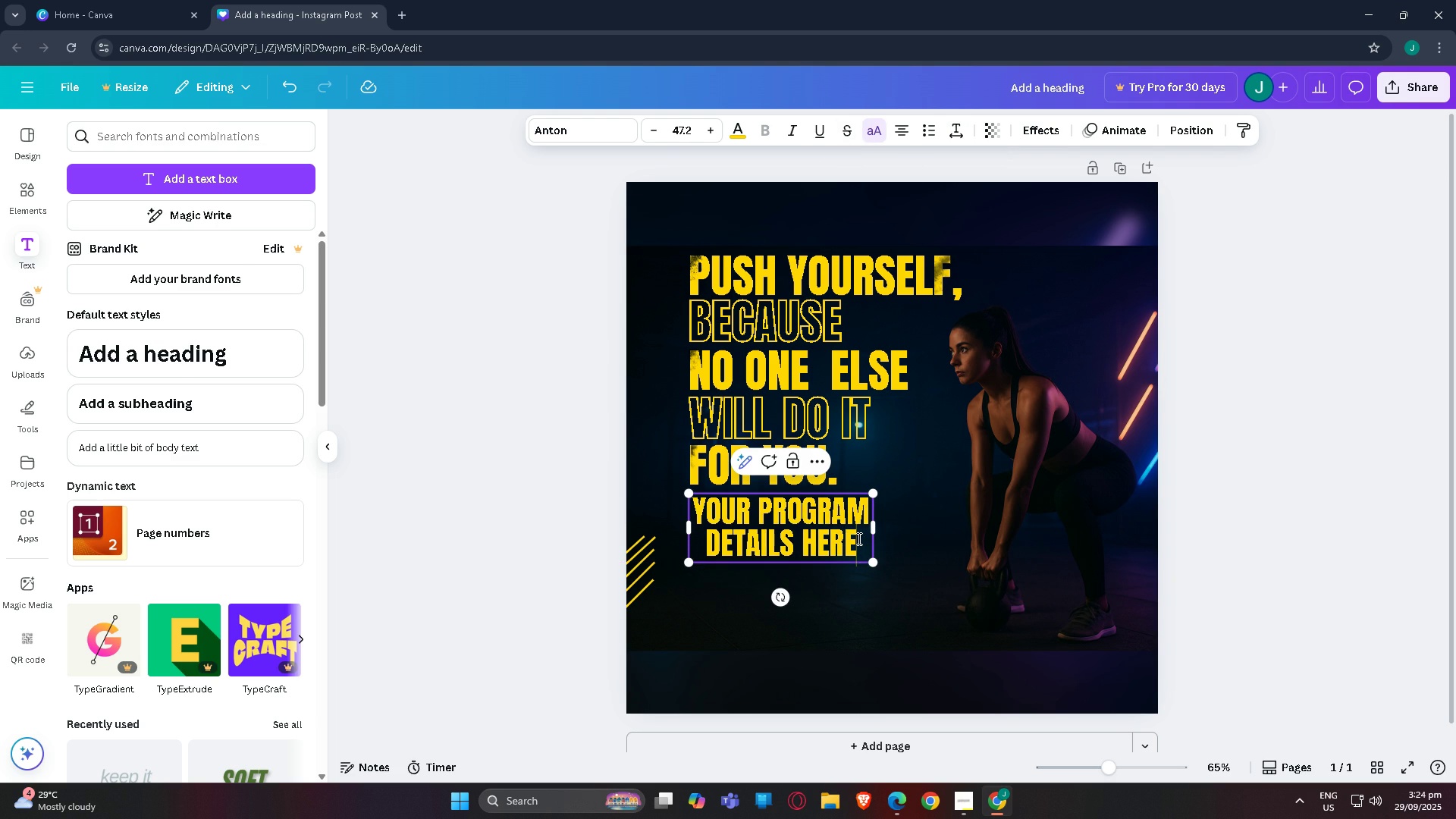 
left_click_drag(start_coordinate=[858, 538], to_coordinate=[890, 538])
 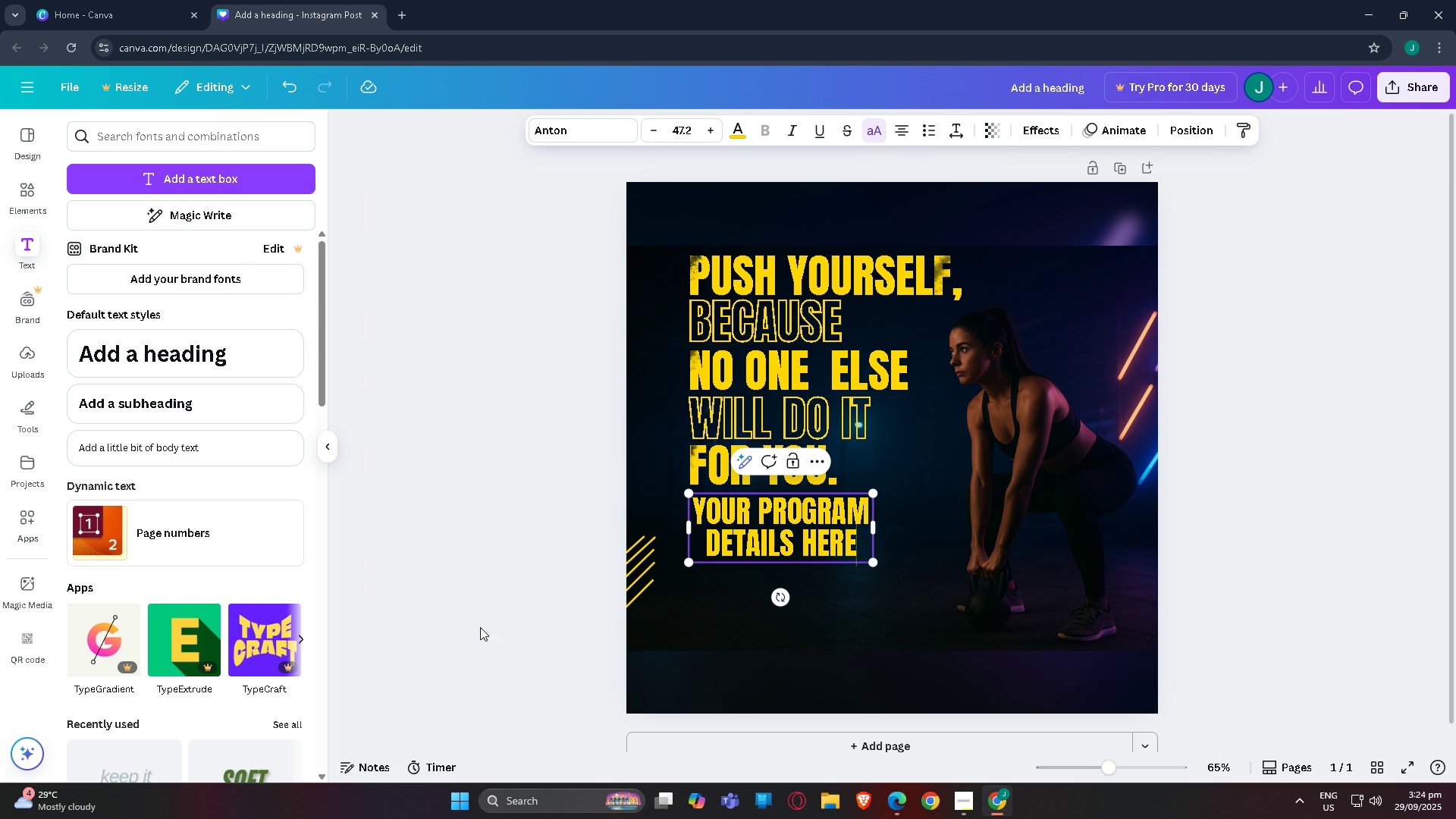 
left_click([471, 627])
 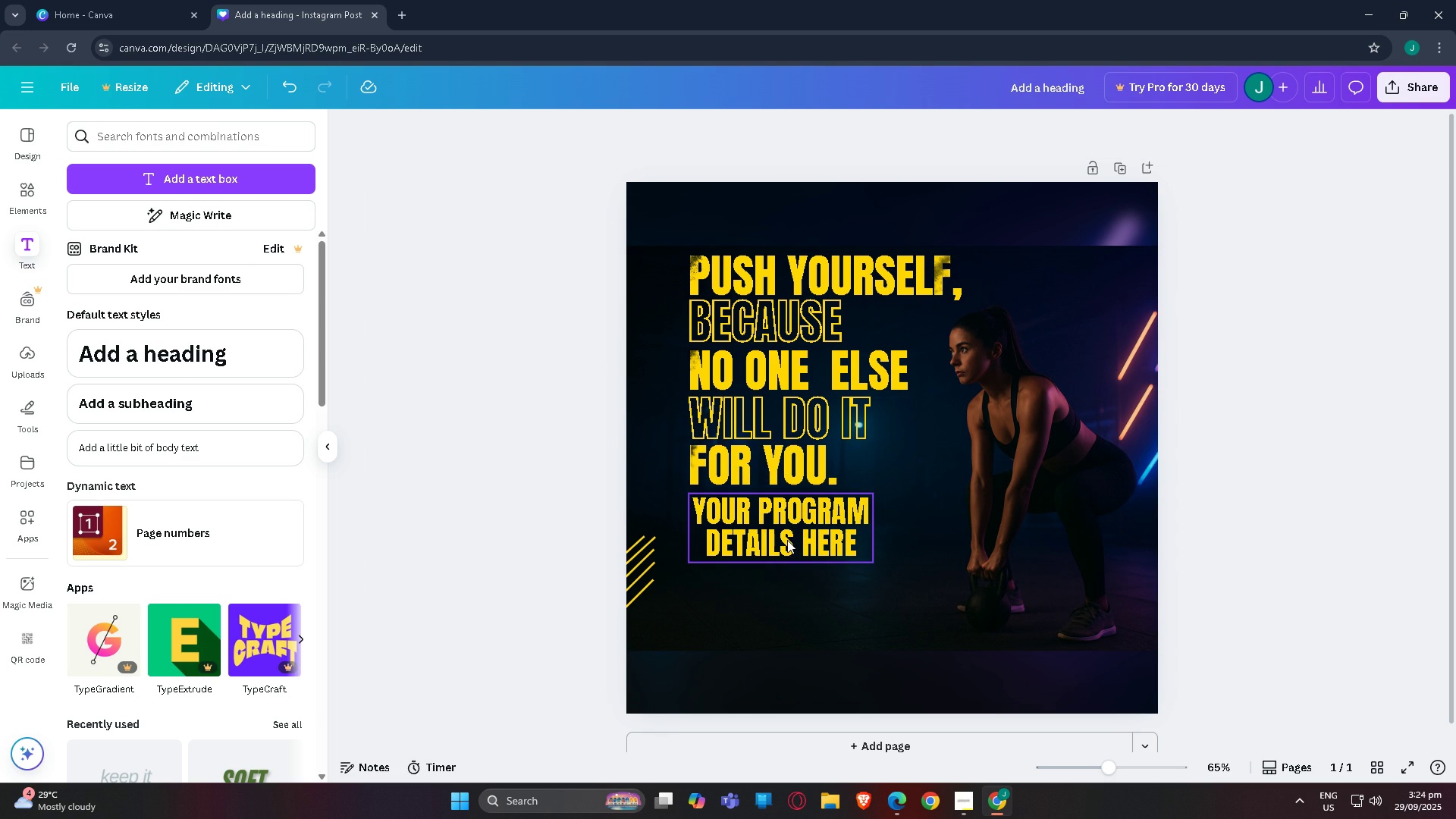 
left_click([787, 540])
 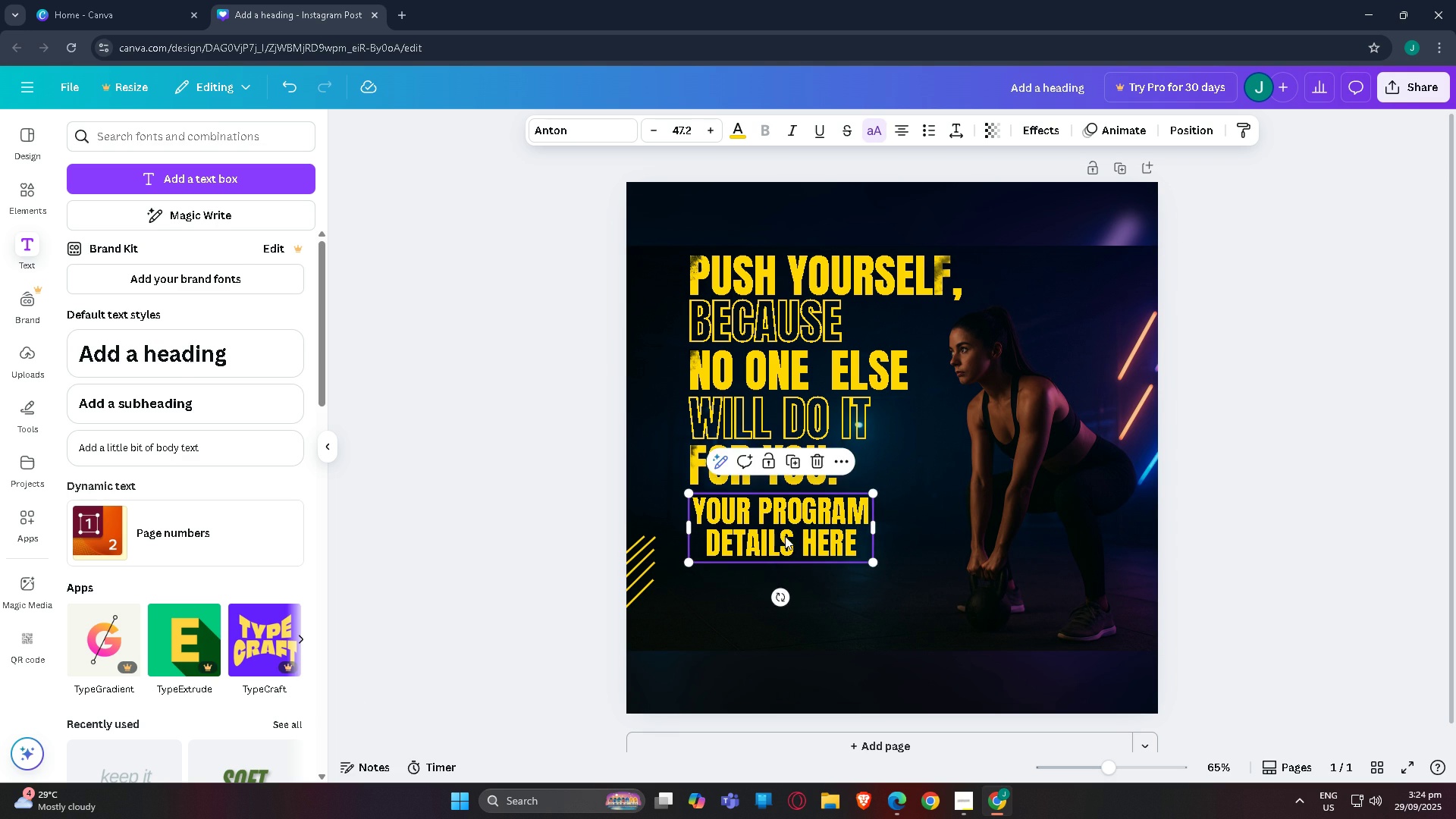 
left_click_drag(start_coordinate=[785, 536], to_coordinate=[833, 536])
 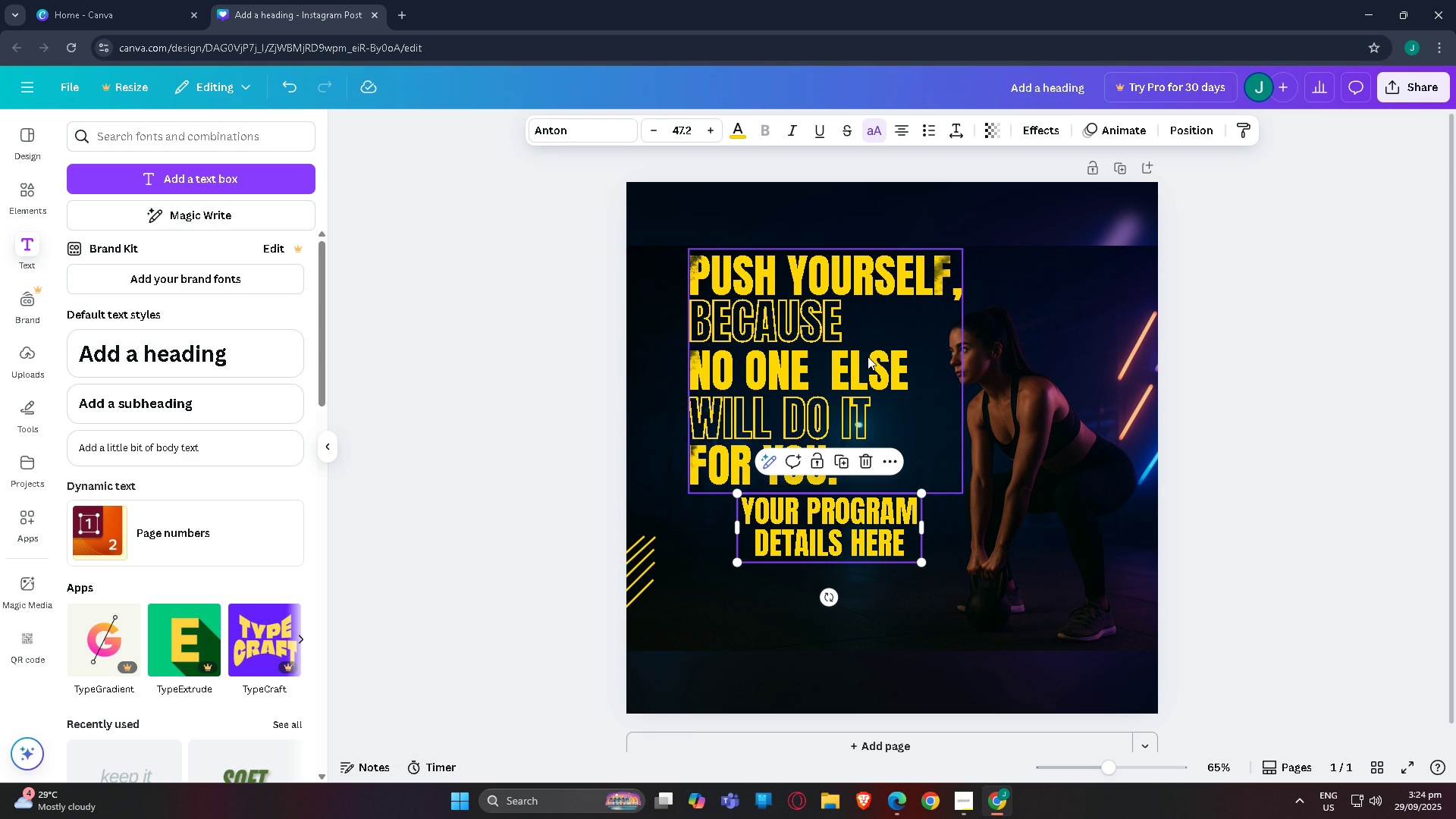 
left_click([867, 356])
 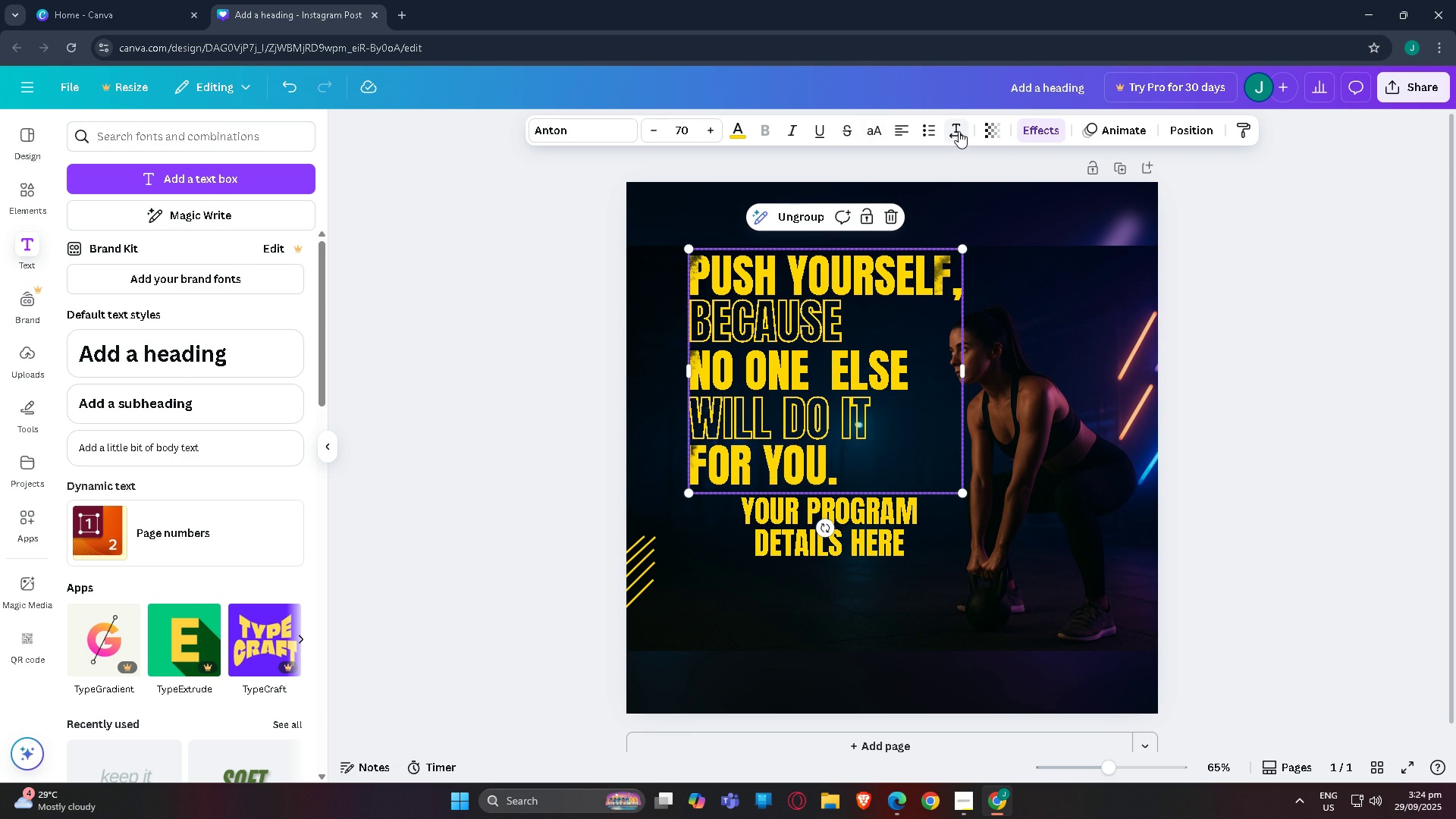 
left_click([959, 131])
 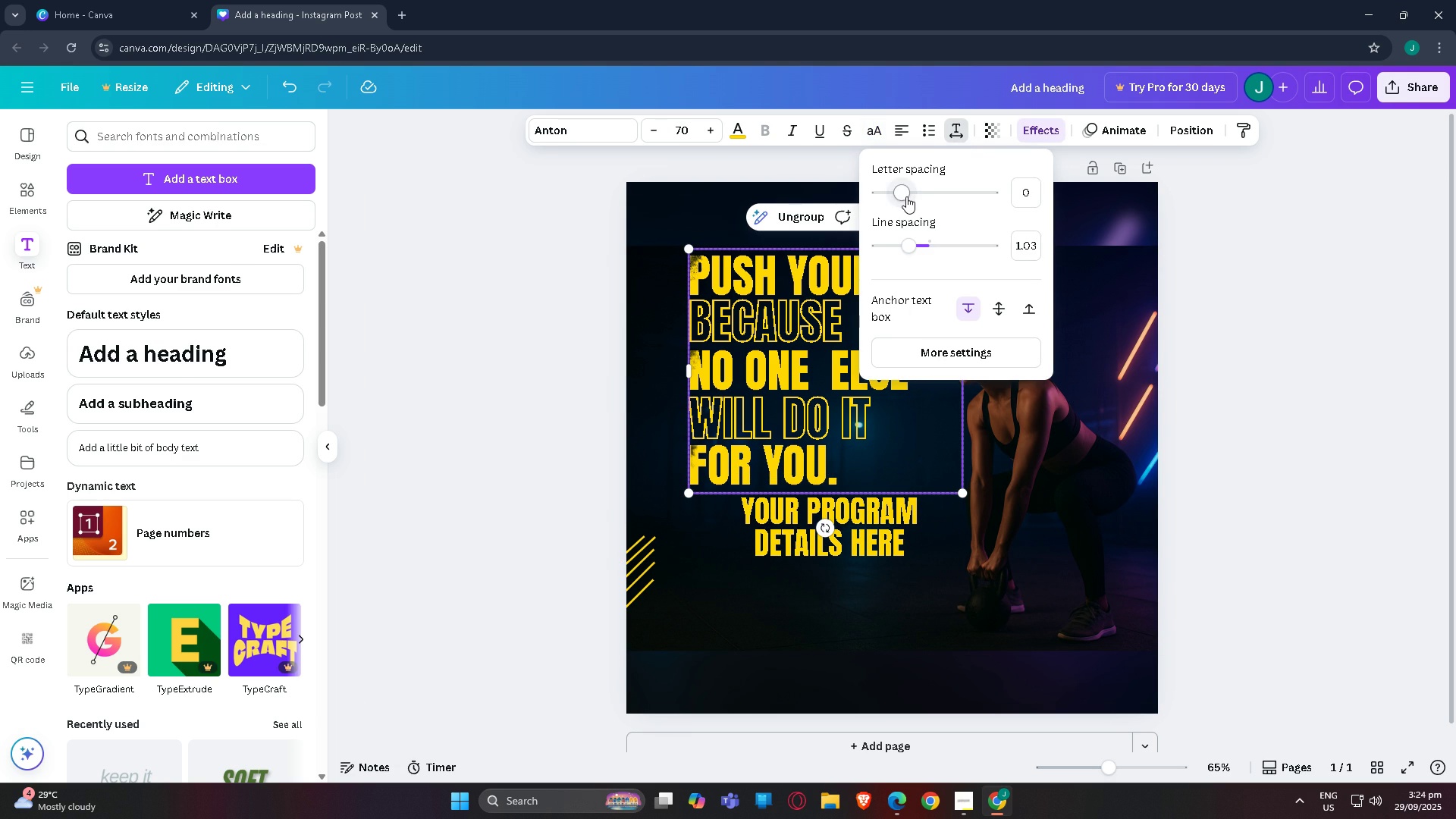 
left_click_drag(start_coordinate=[905, 196], to_coordinate=[896, 199])
 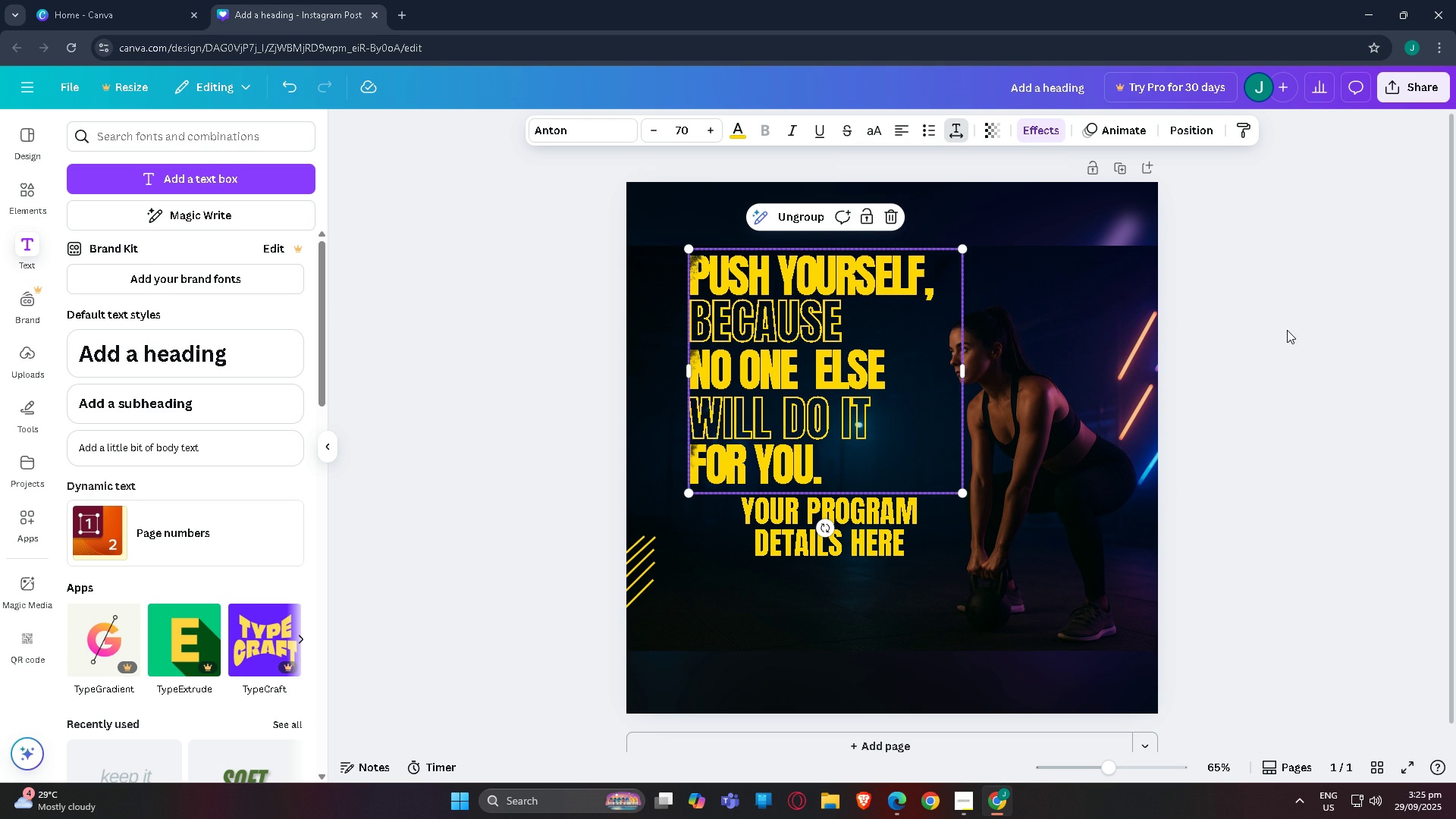 
left_click([1287, 330])
 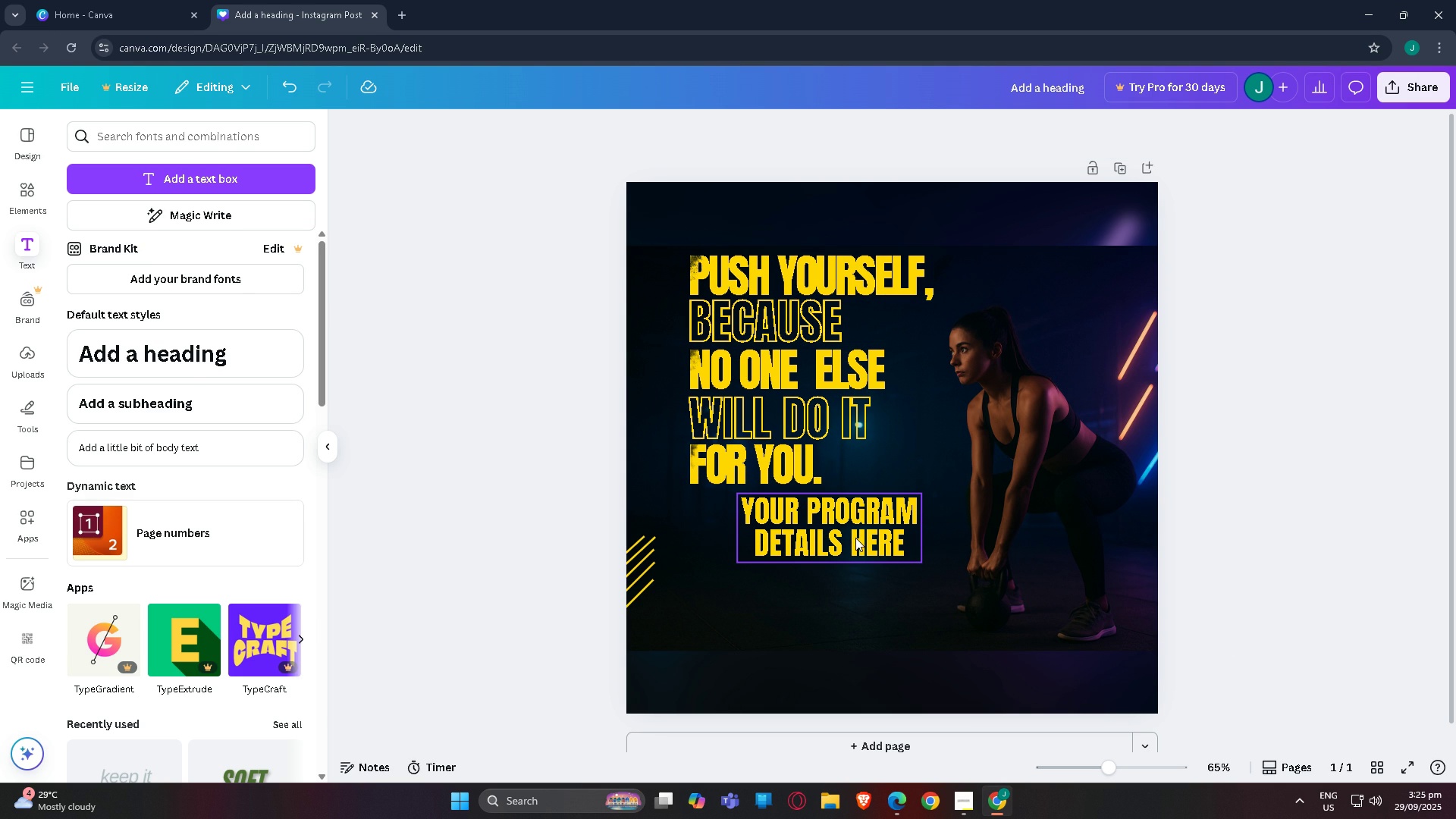 
hold_key(key=ControlLeft, duration=1.35)
 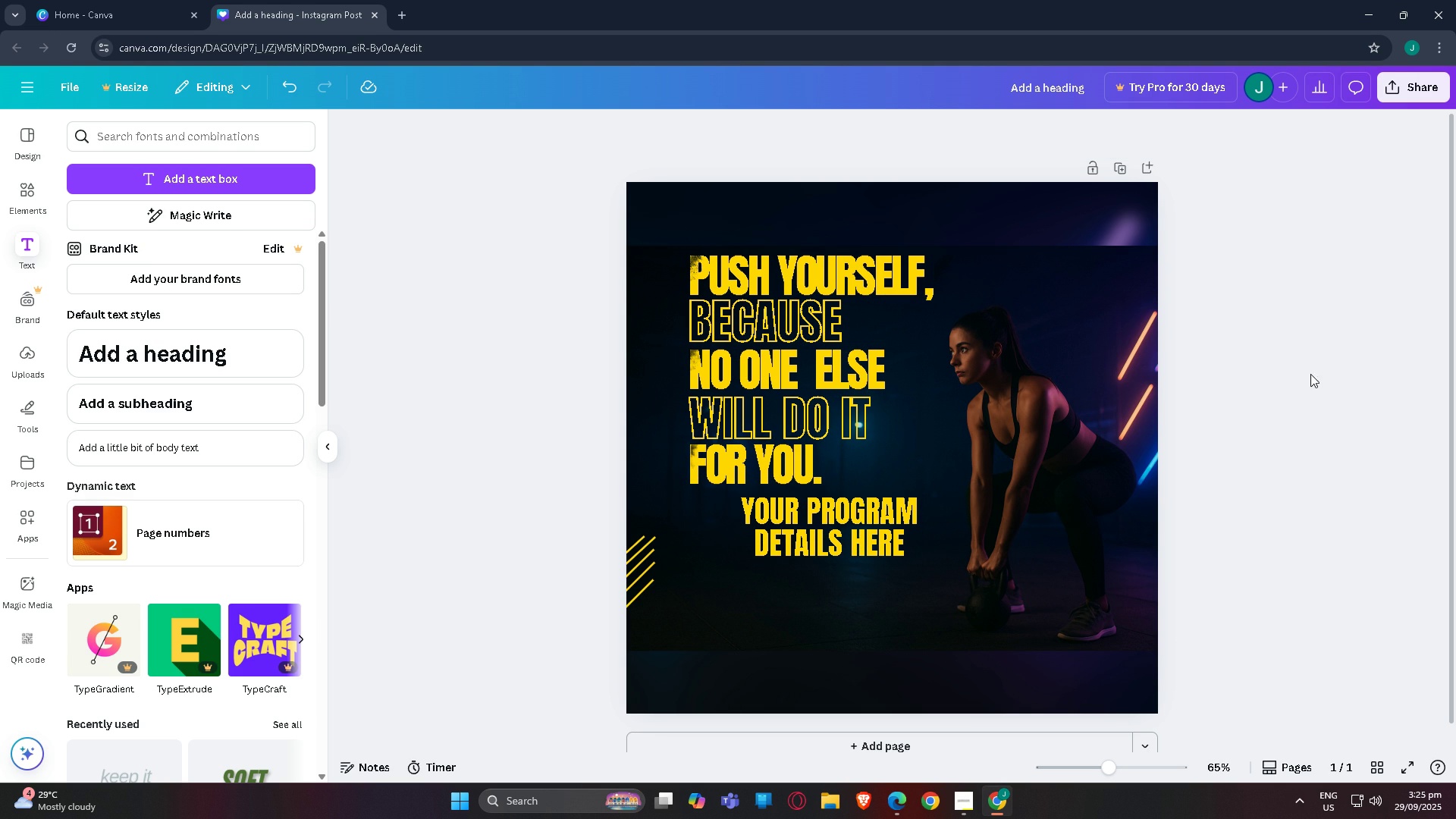 
left_click([1315, 374])
 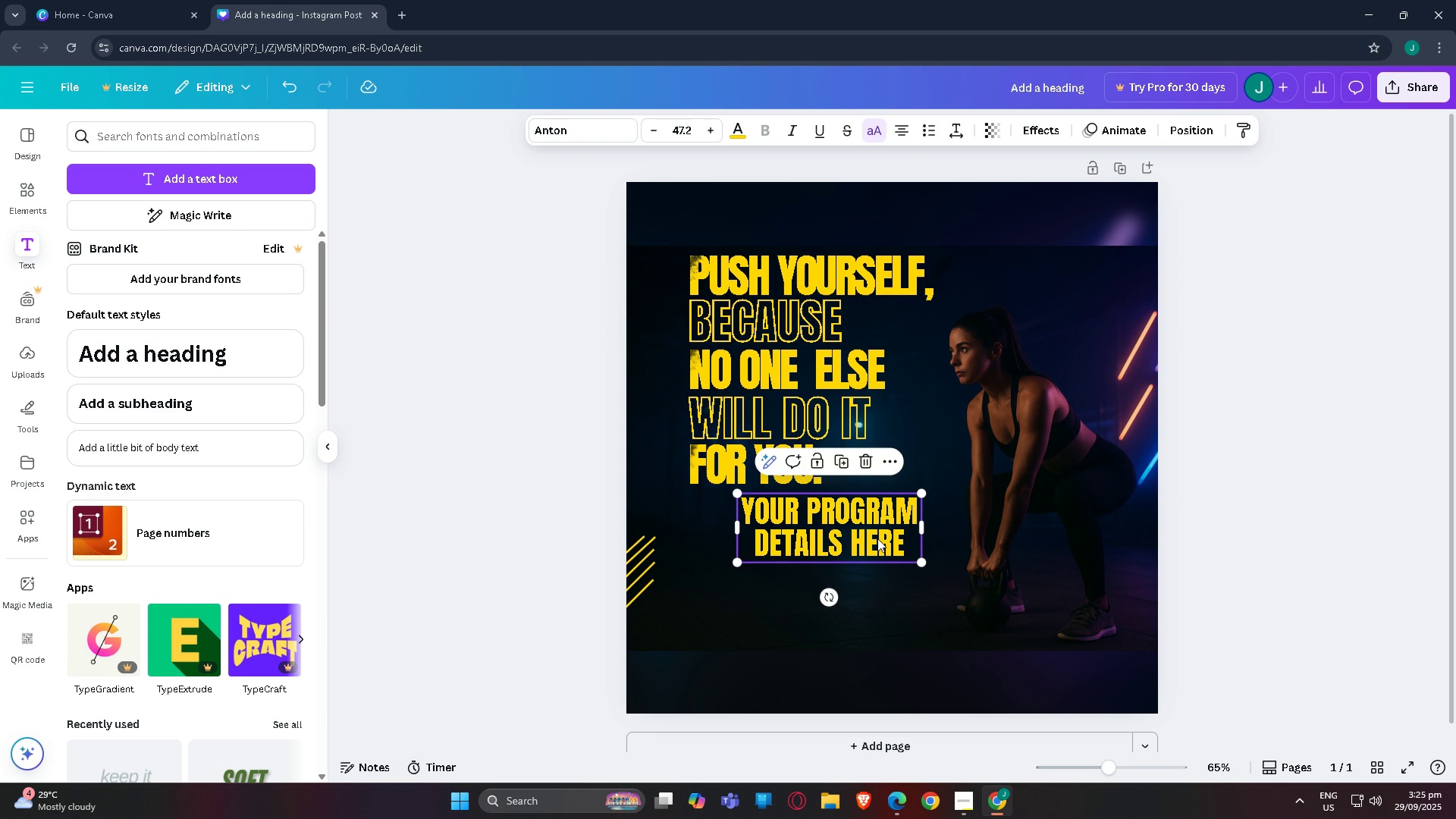 
left_click([877, 538])
 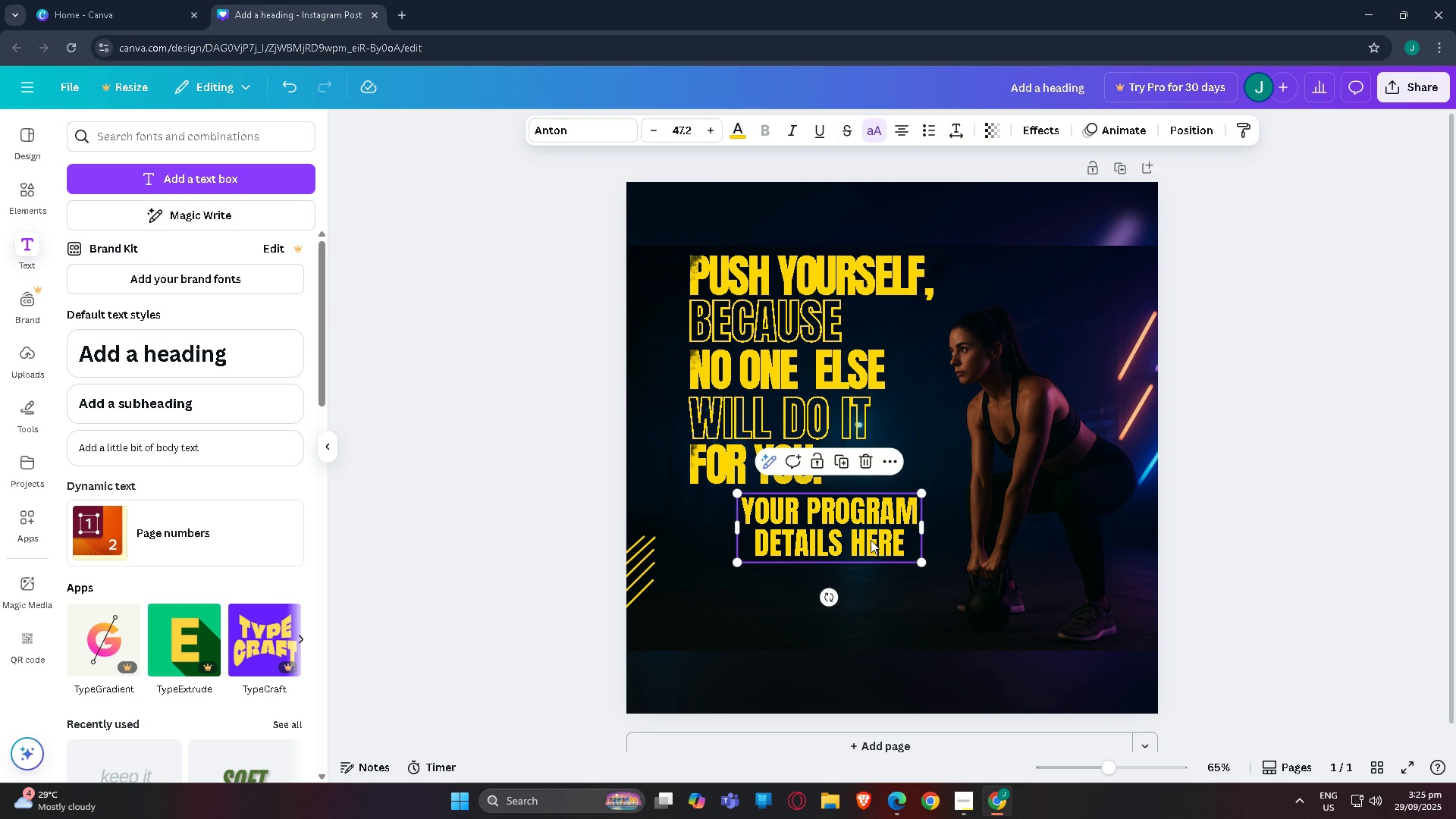 
left_click_drag(start_coordinate=[871, 540], to_coordinate=[848, 542])
 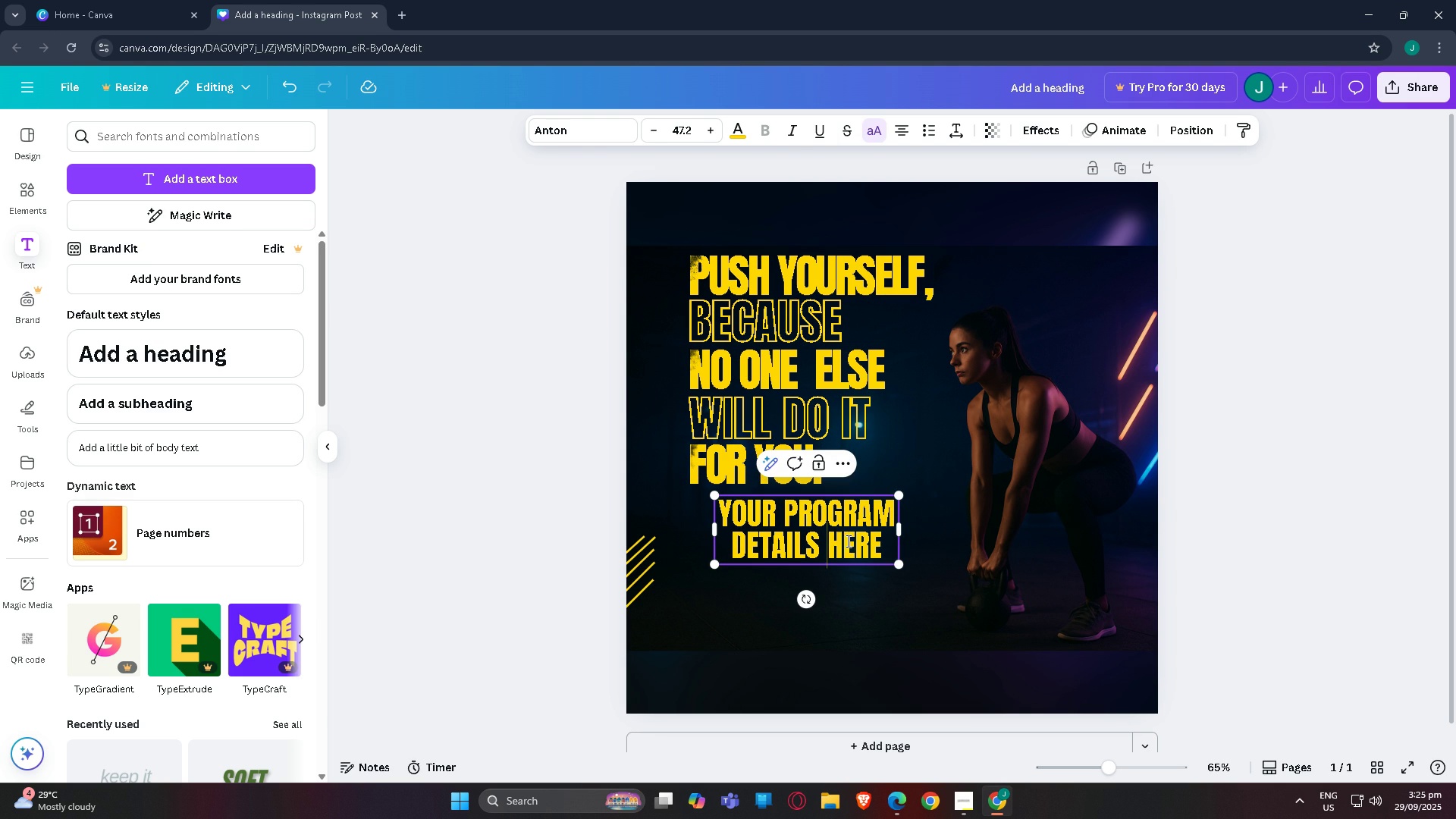 
left_click([847, 542])
 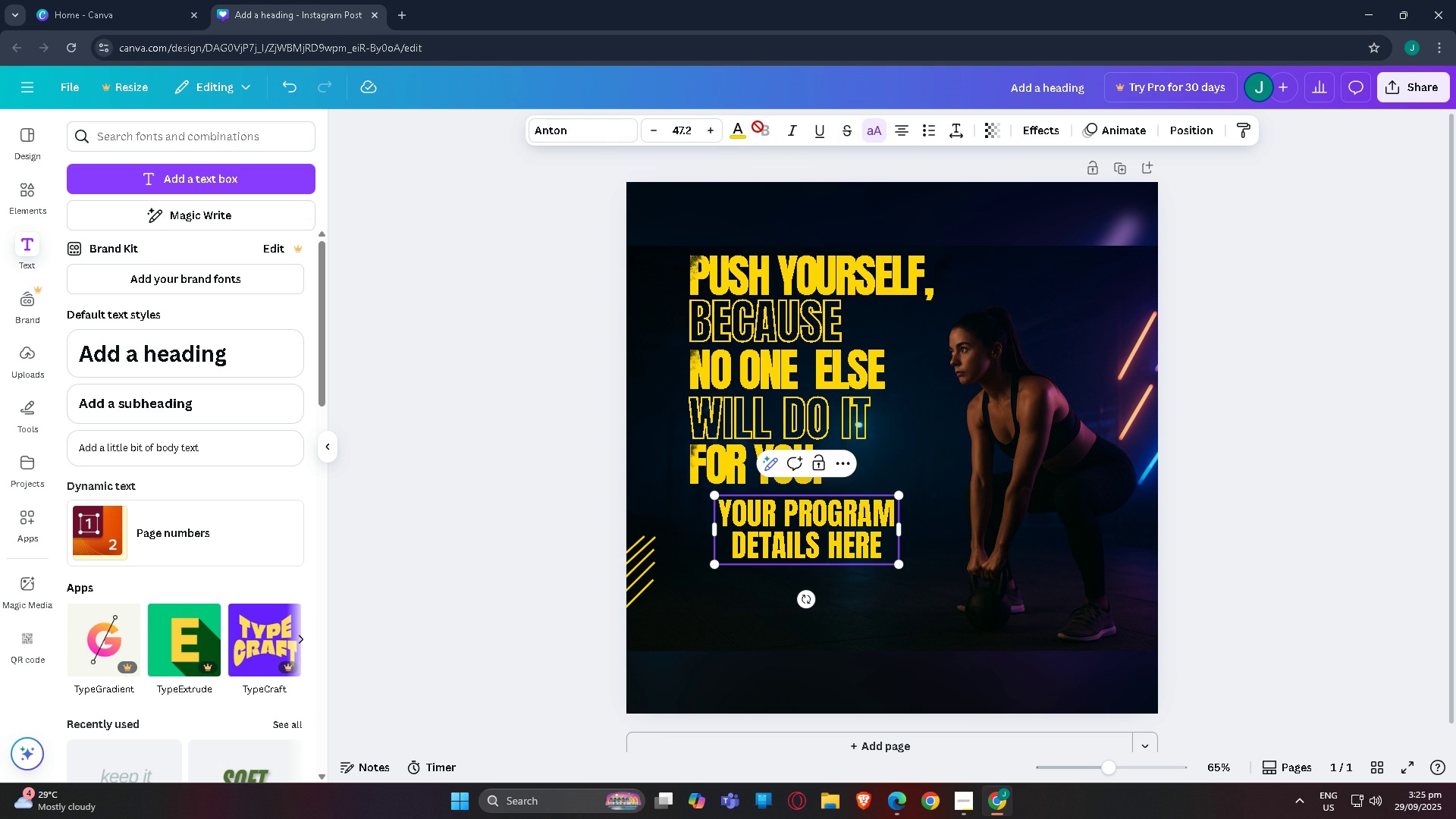 
left_click([745, 129])
 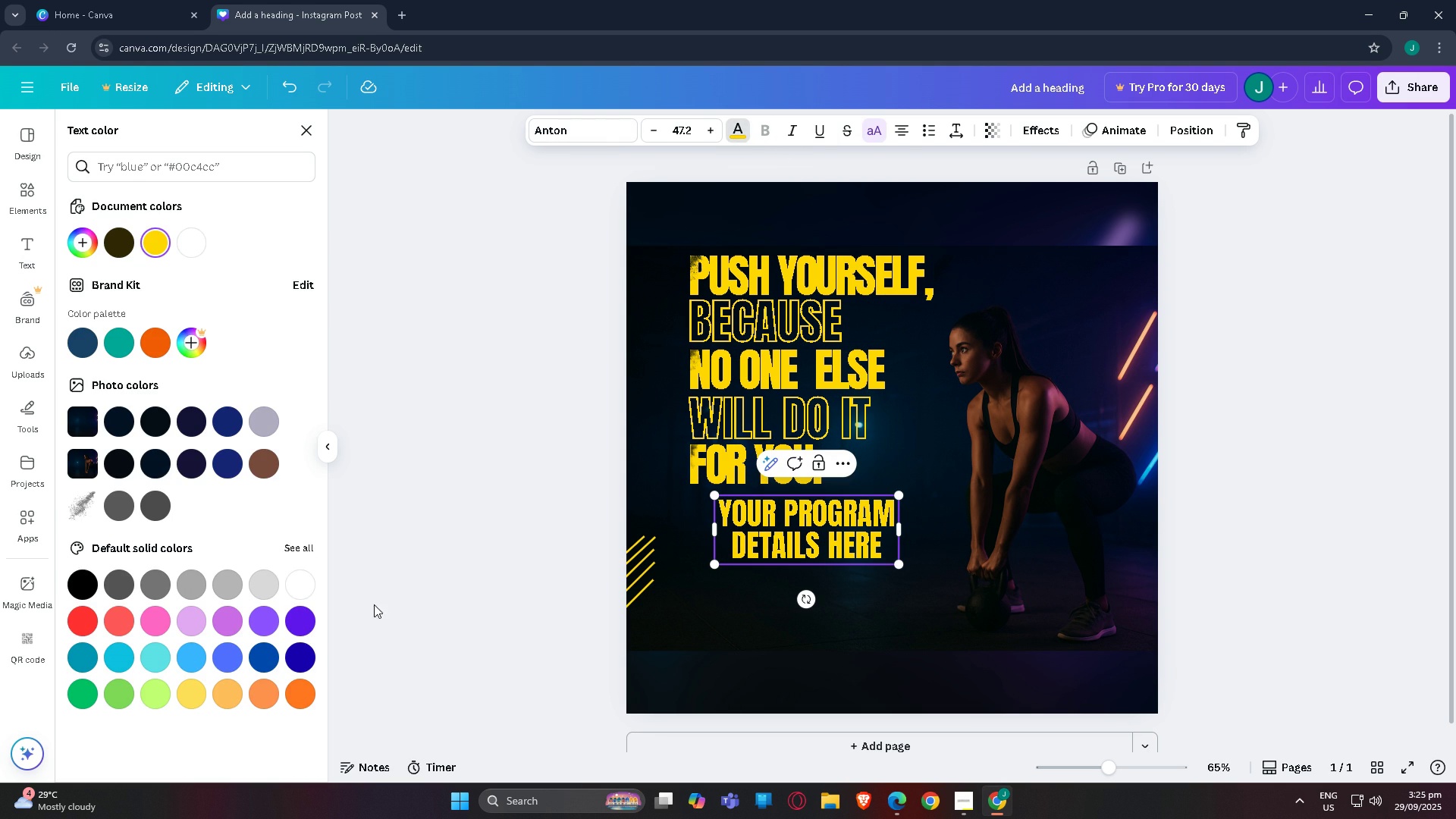 
left_click([312, 580])
 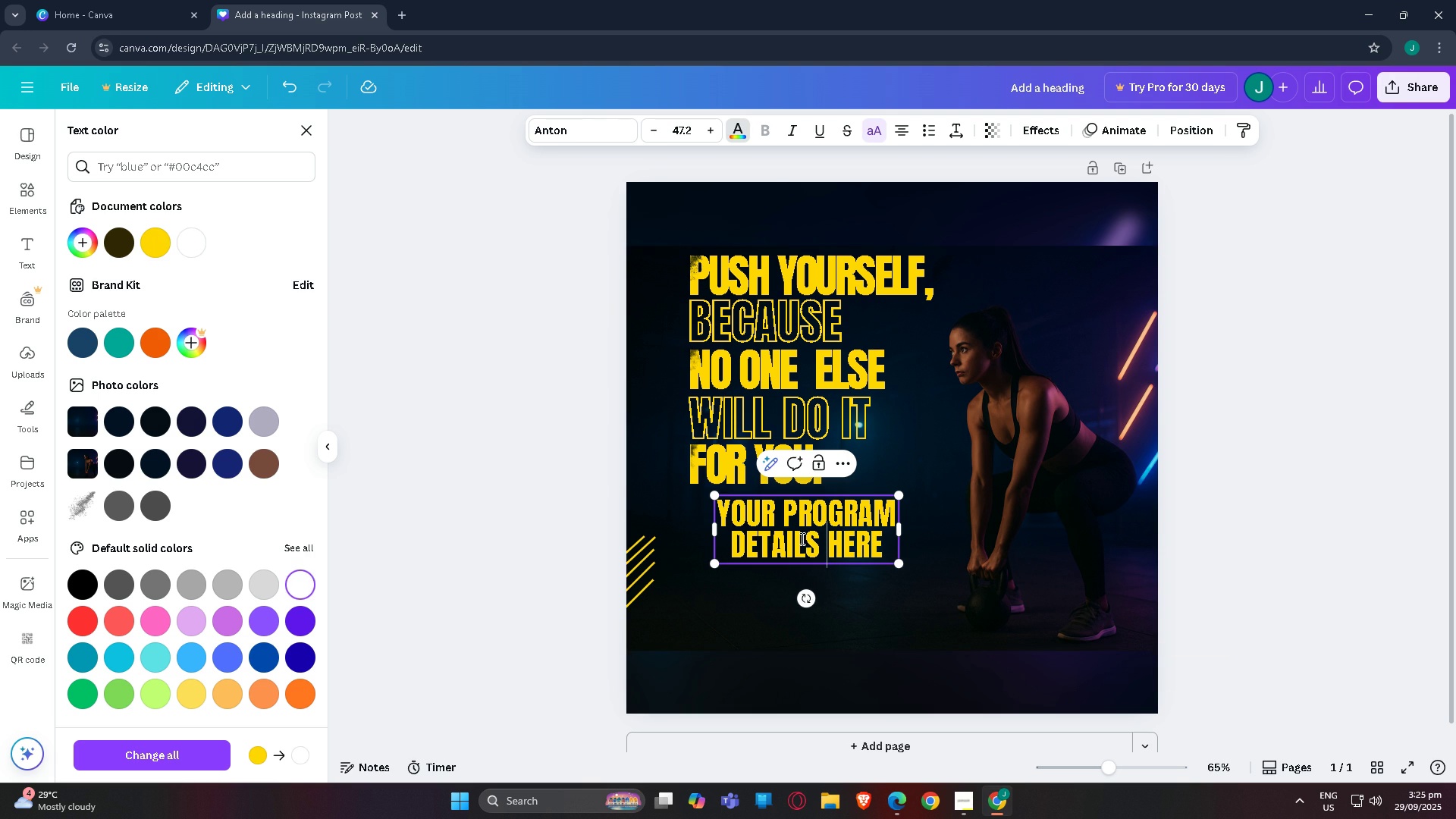 
double_click([801, 538])
 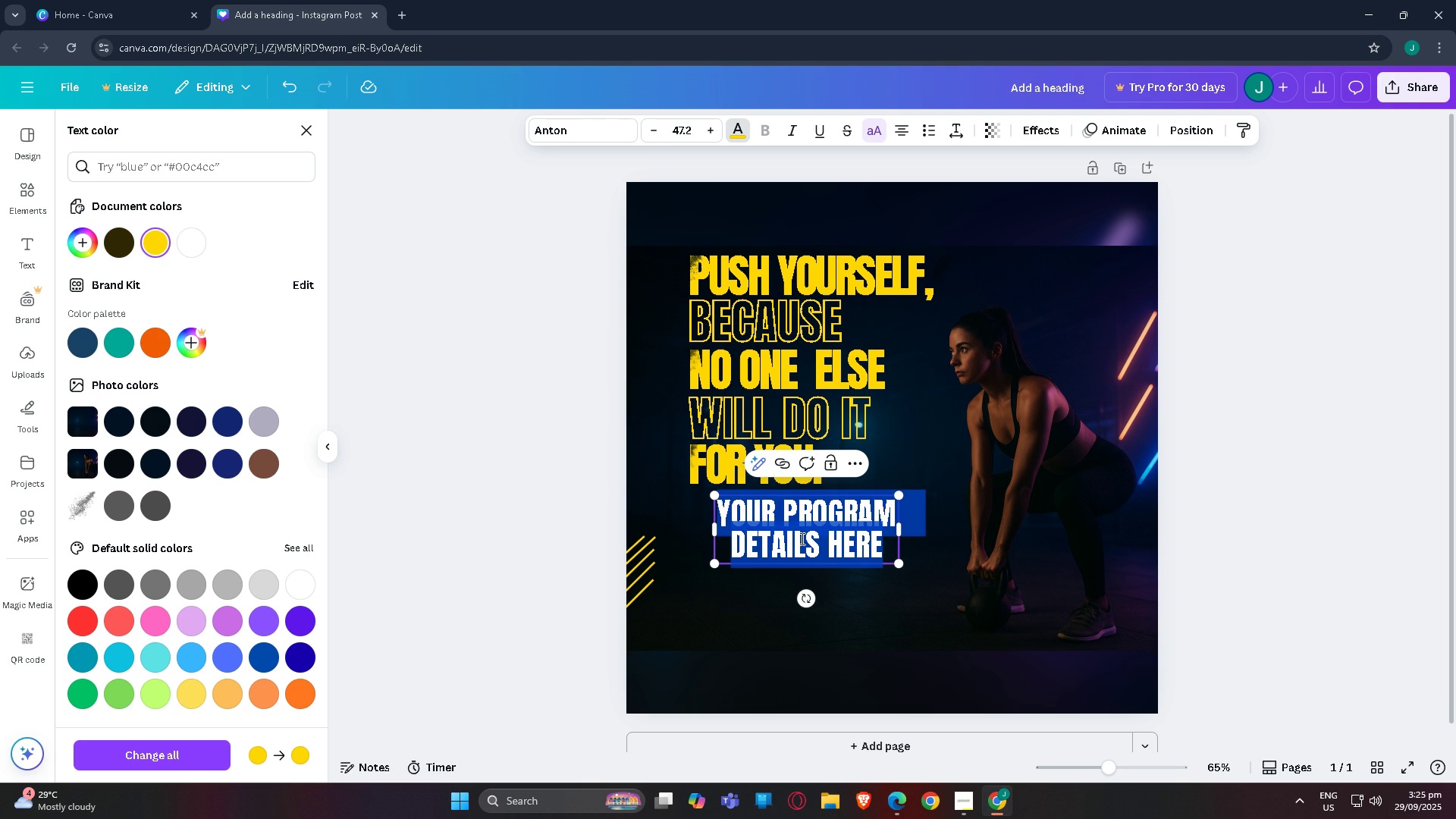 
triple_click([801, 538])
 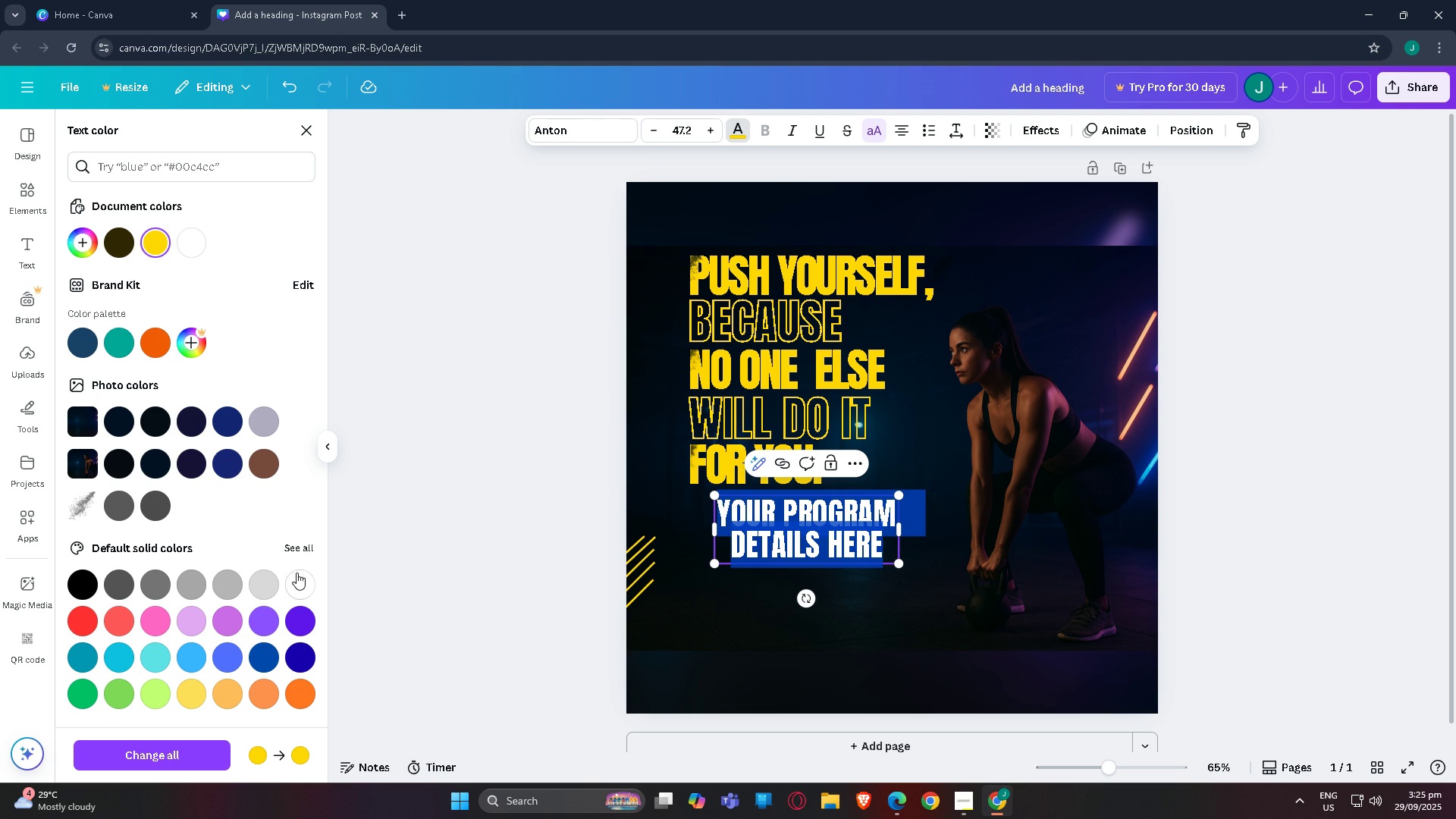 
left_click([297, 576])
 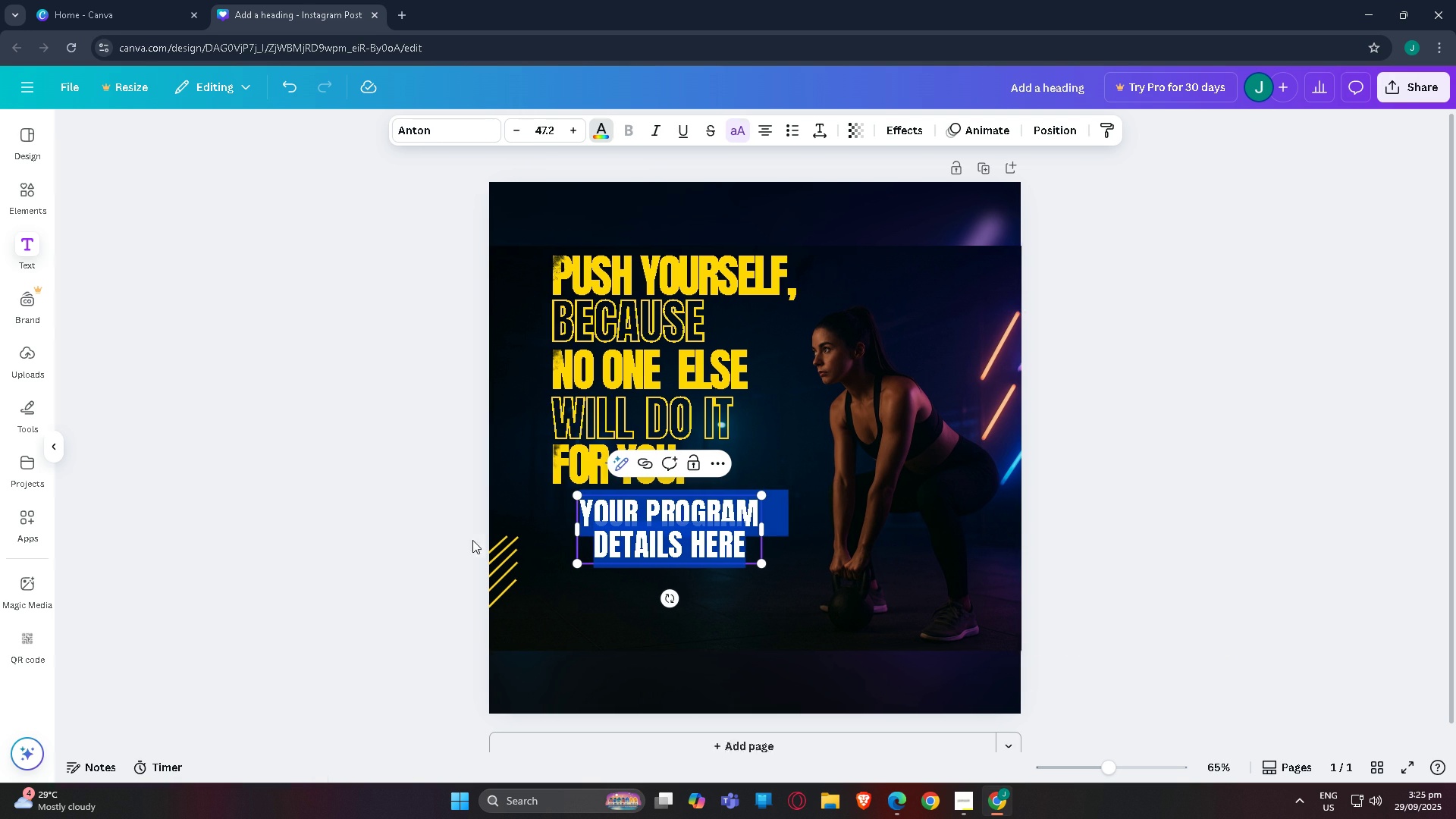 
left_click([472, 540])
 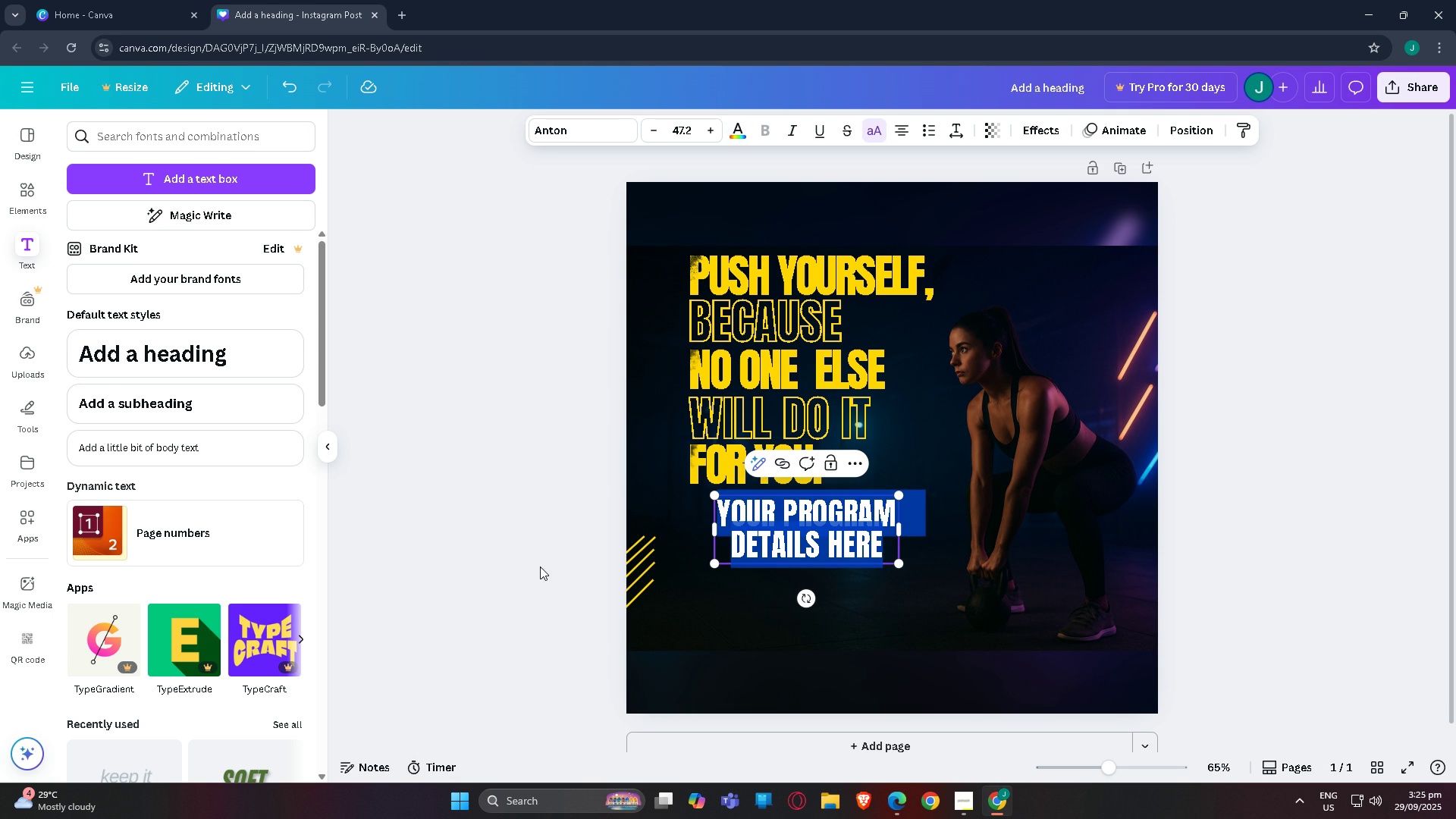 
left_click([540, 566])
 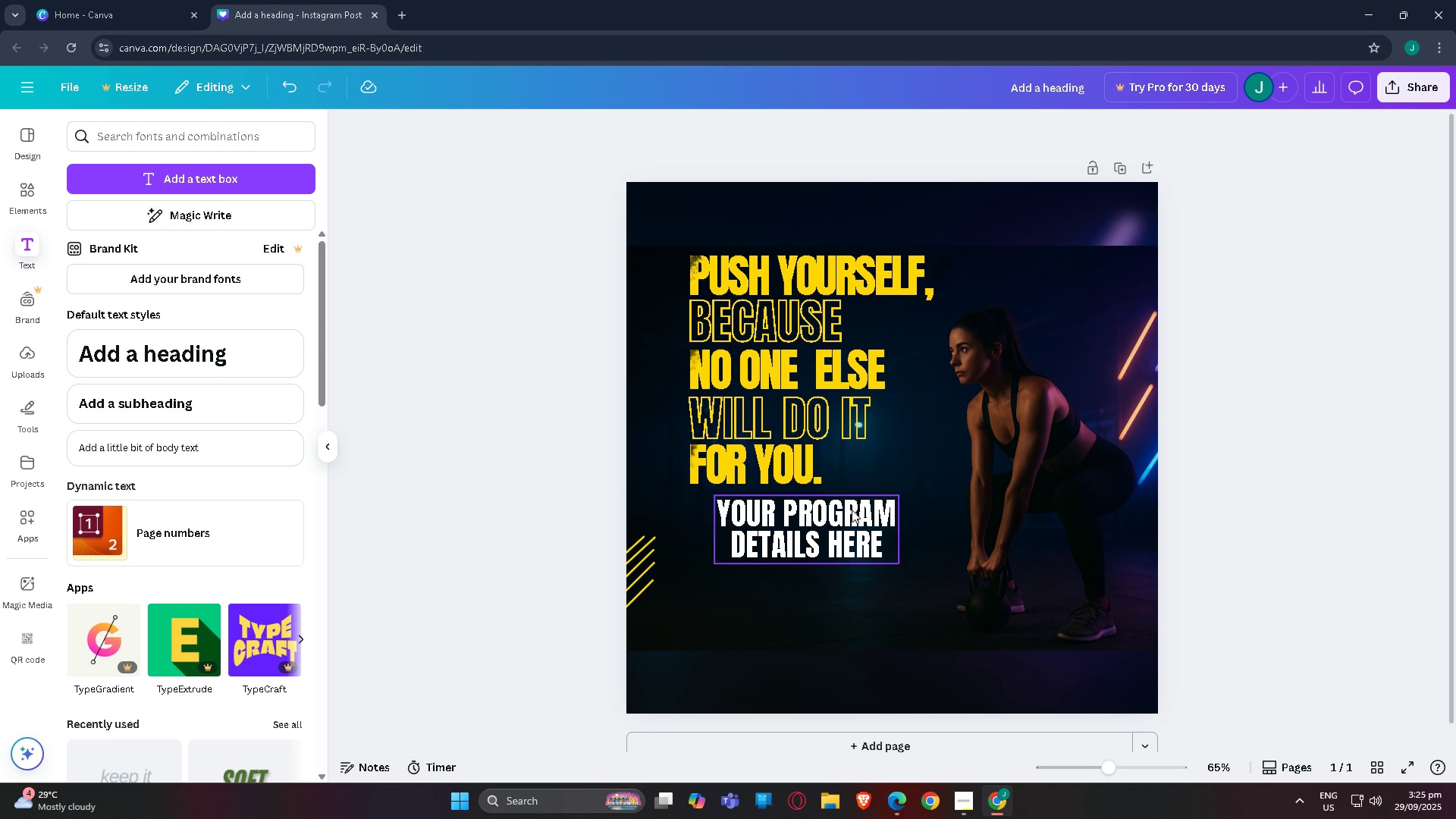 
left_click([853, 515])
 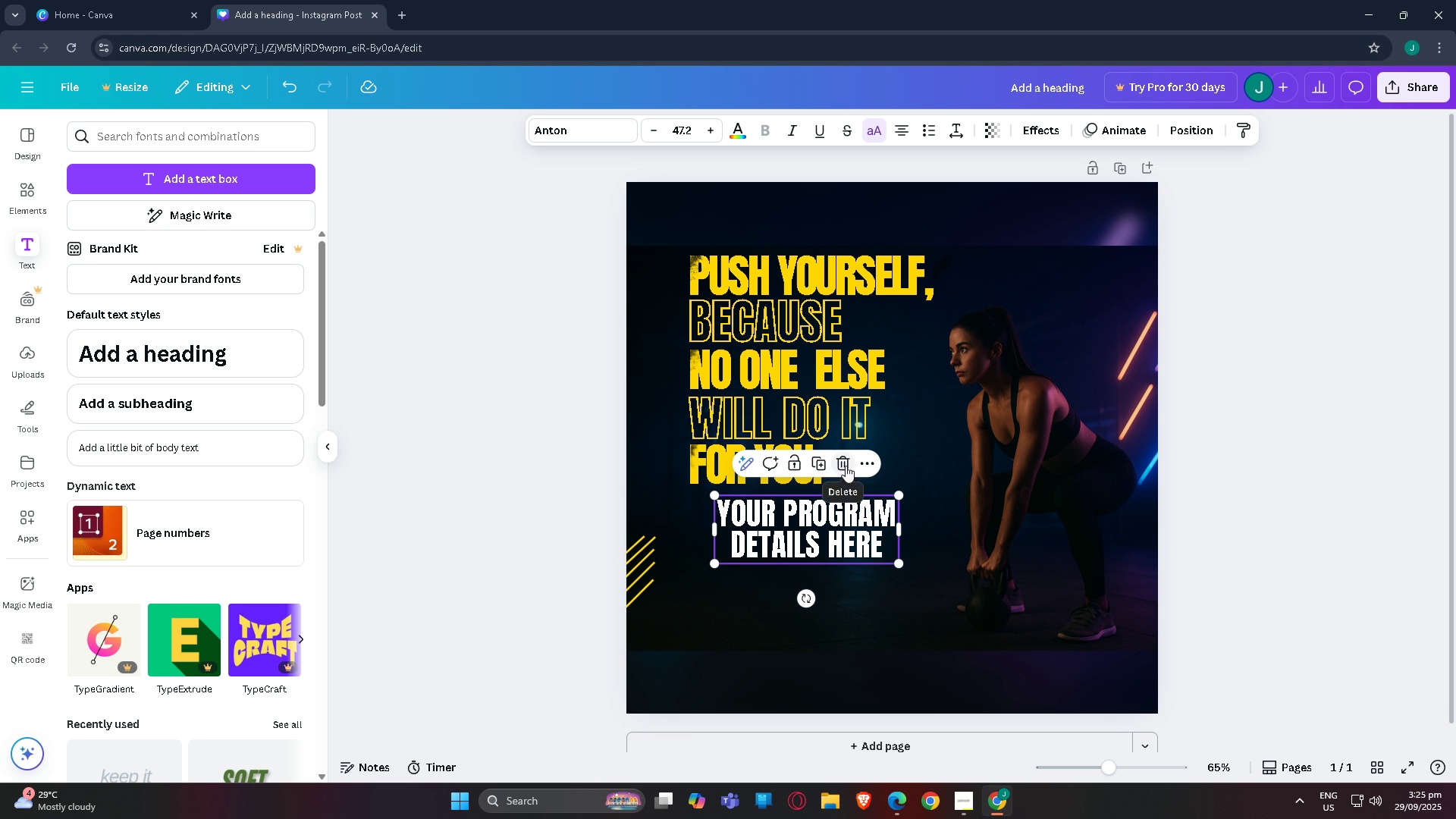 
wait(16.51)
 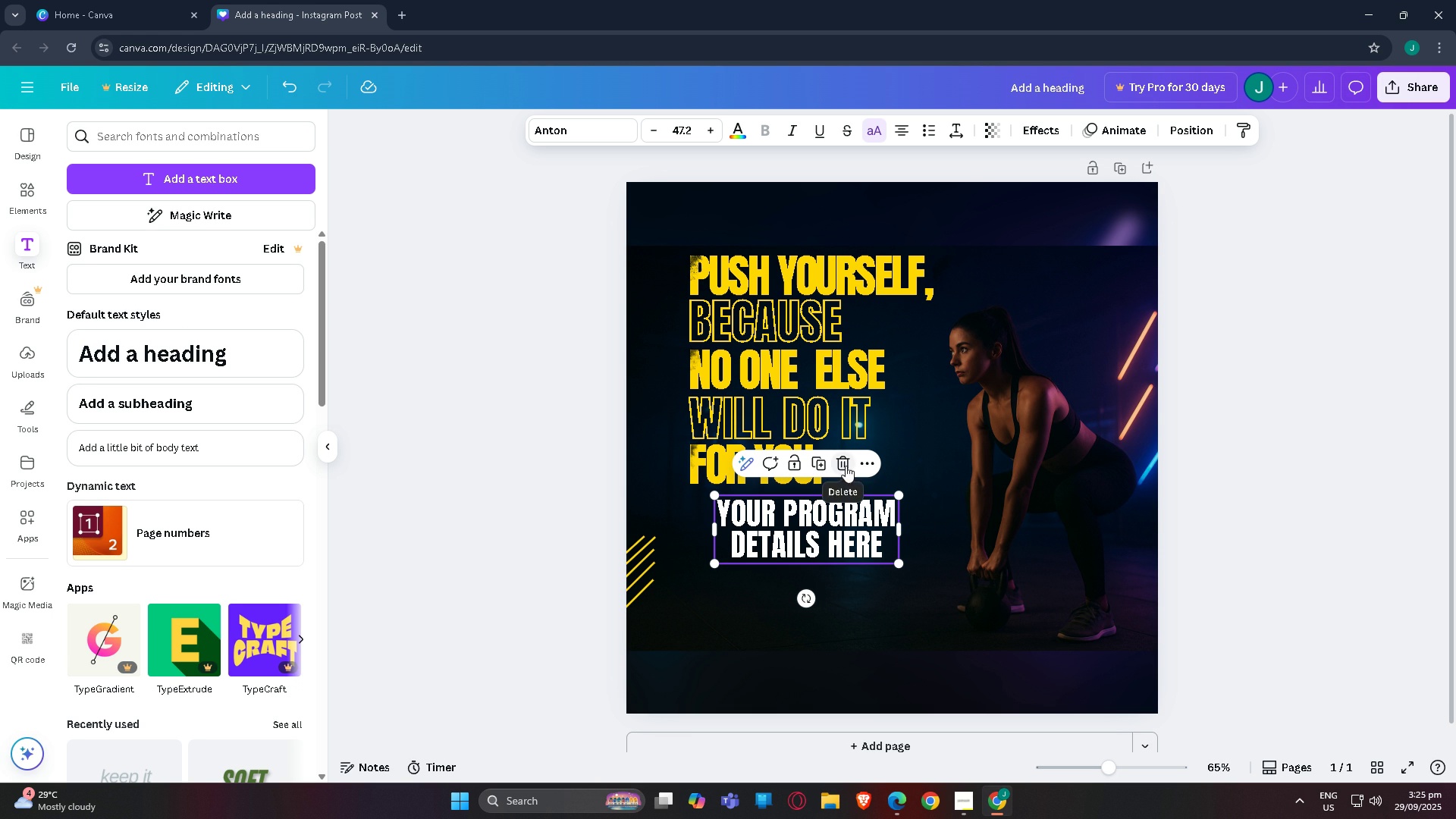 
left_click([1043, 136])
 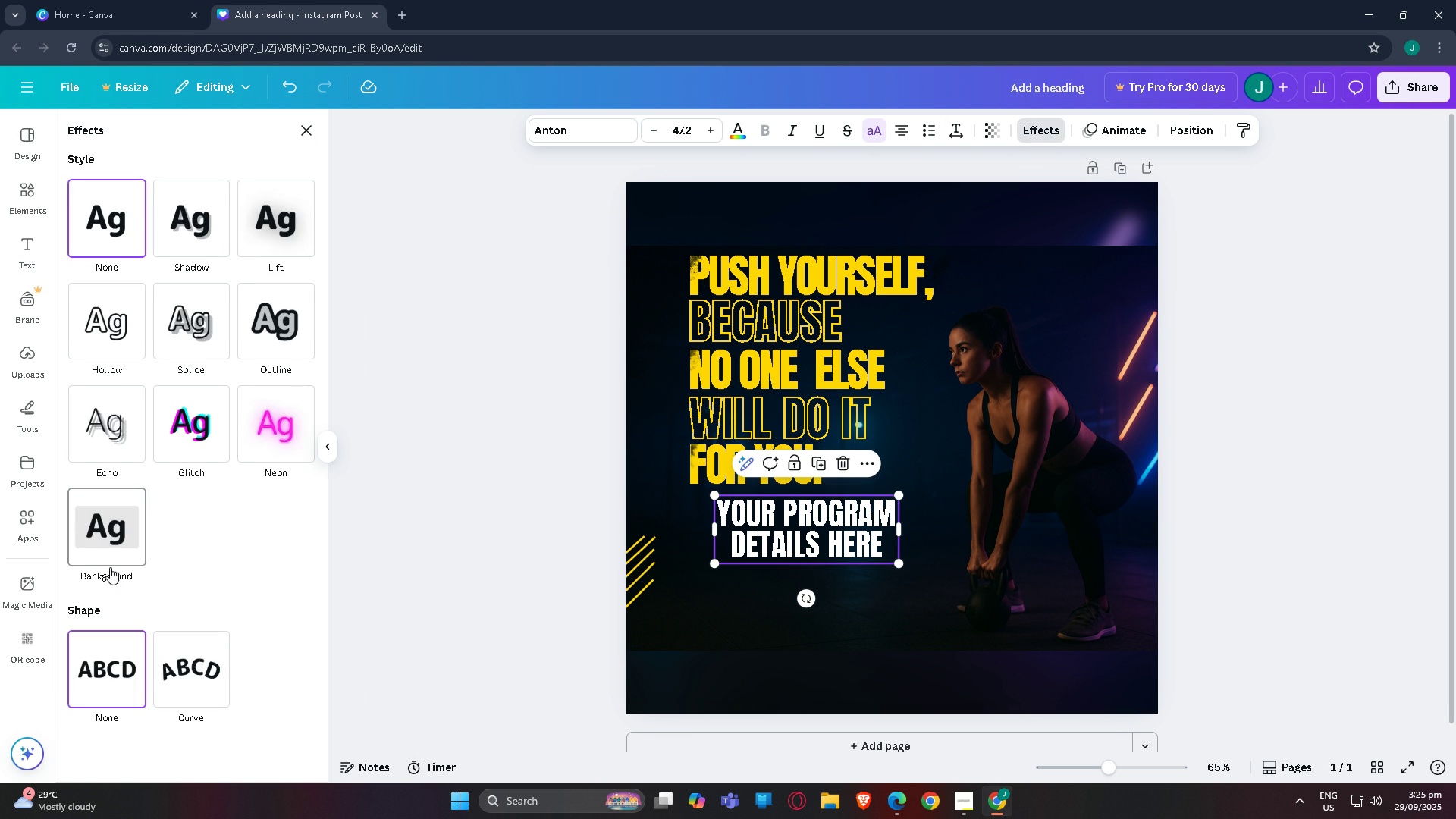 
left_click([111, 565])
 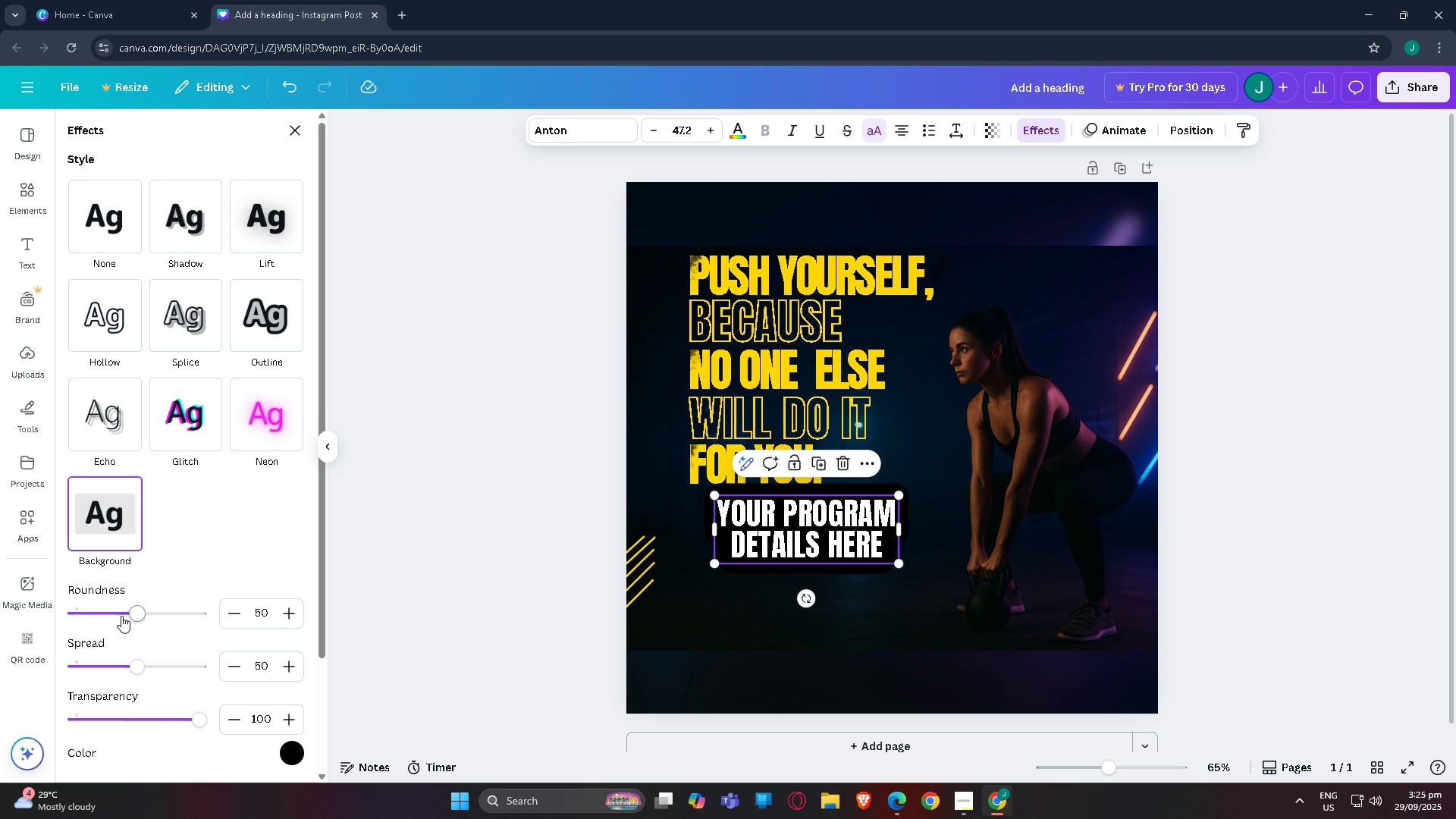 
wait(7.7)
 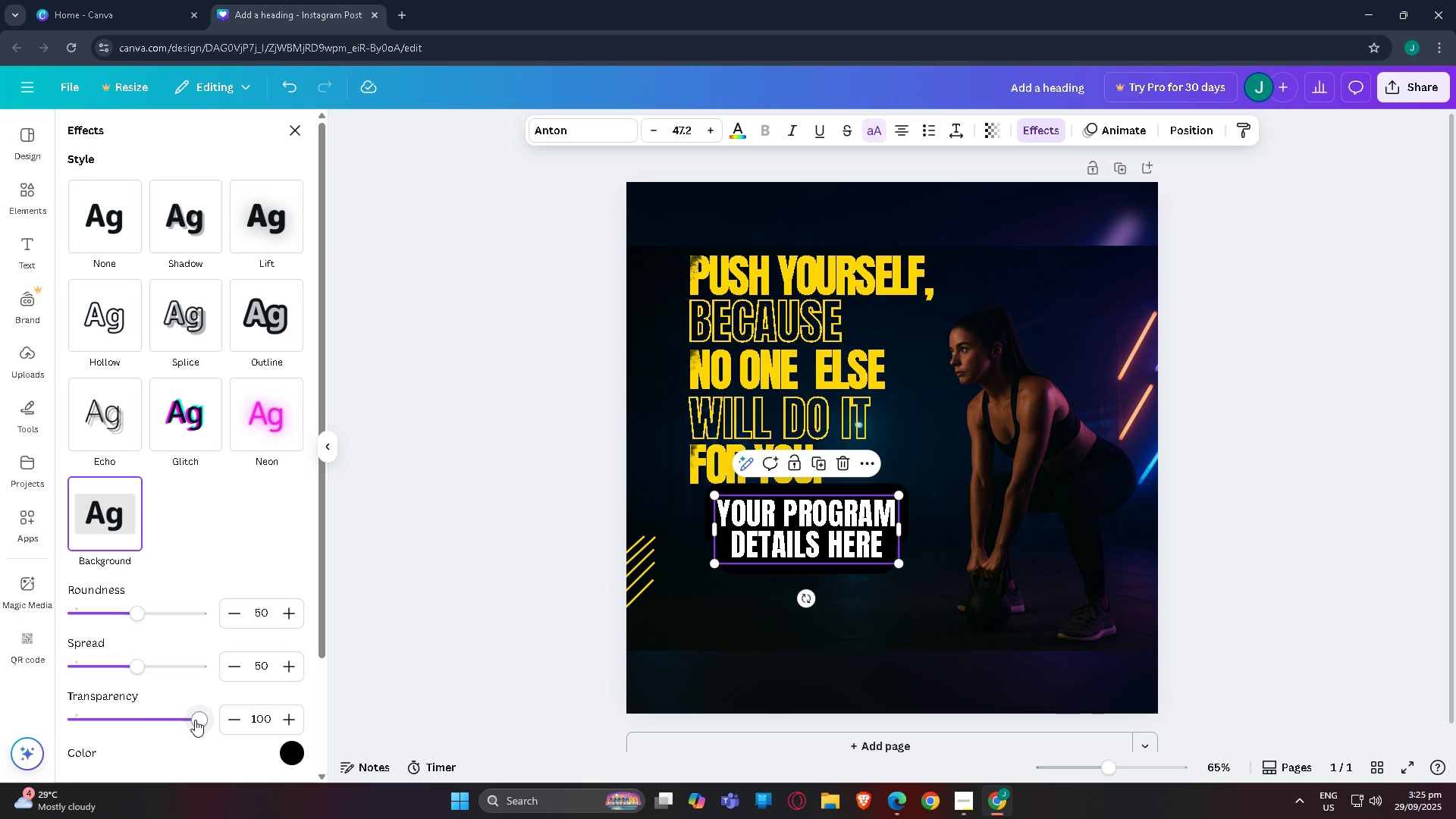 
left_click_drag(start_coordinate=[140, 614], to_coordinate=[276, 616])
 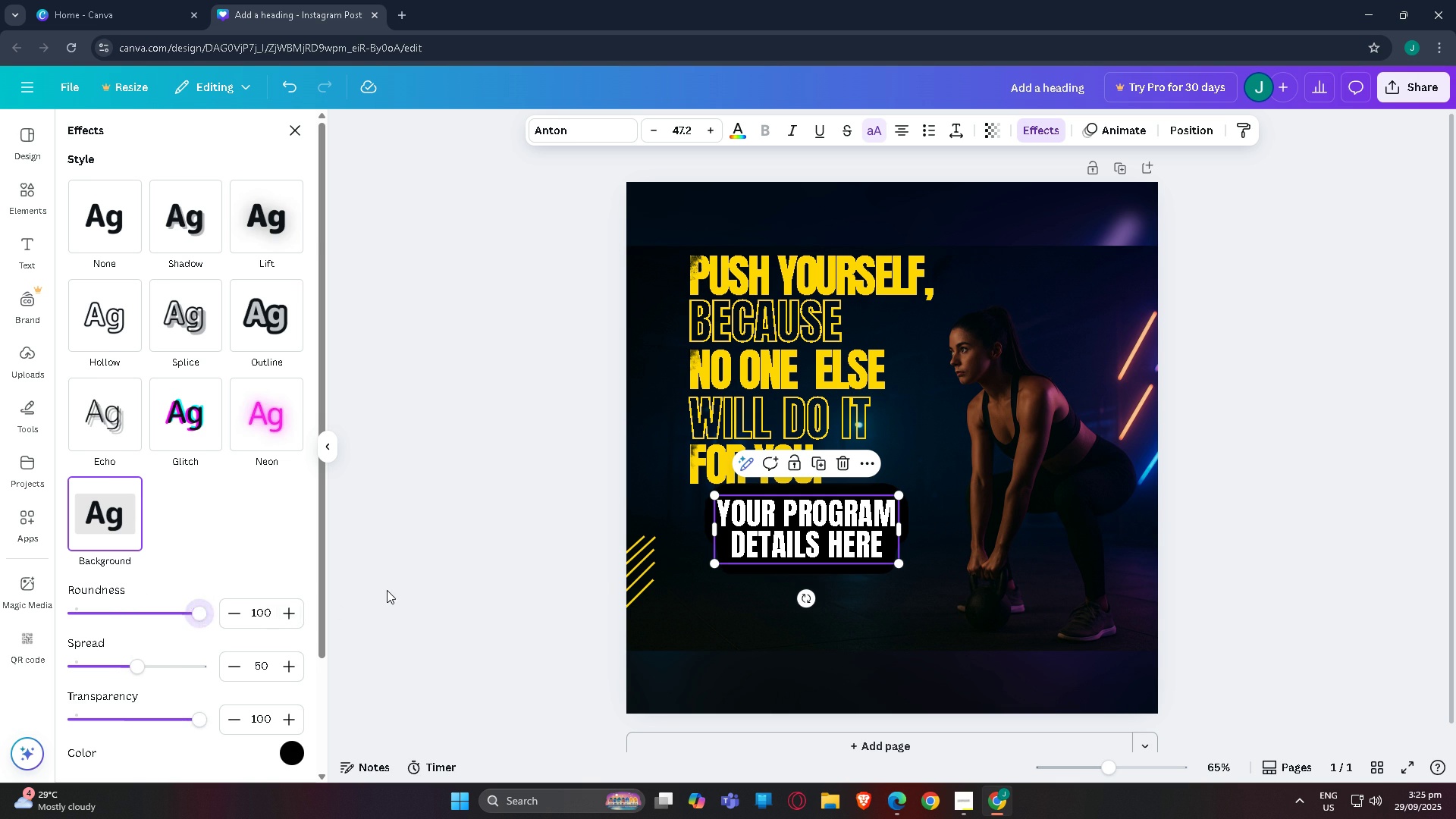 
left_click([387, 590])
 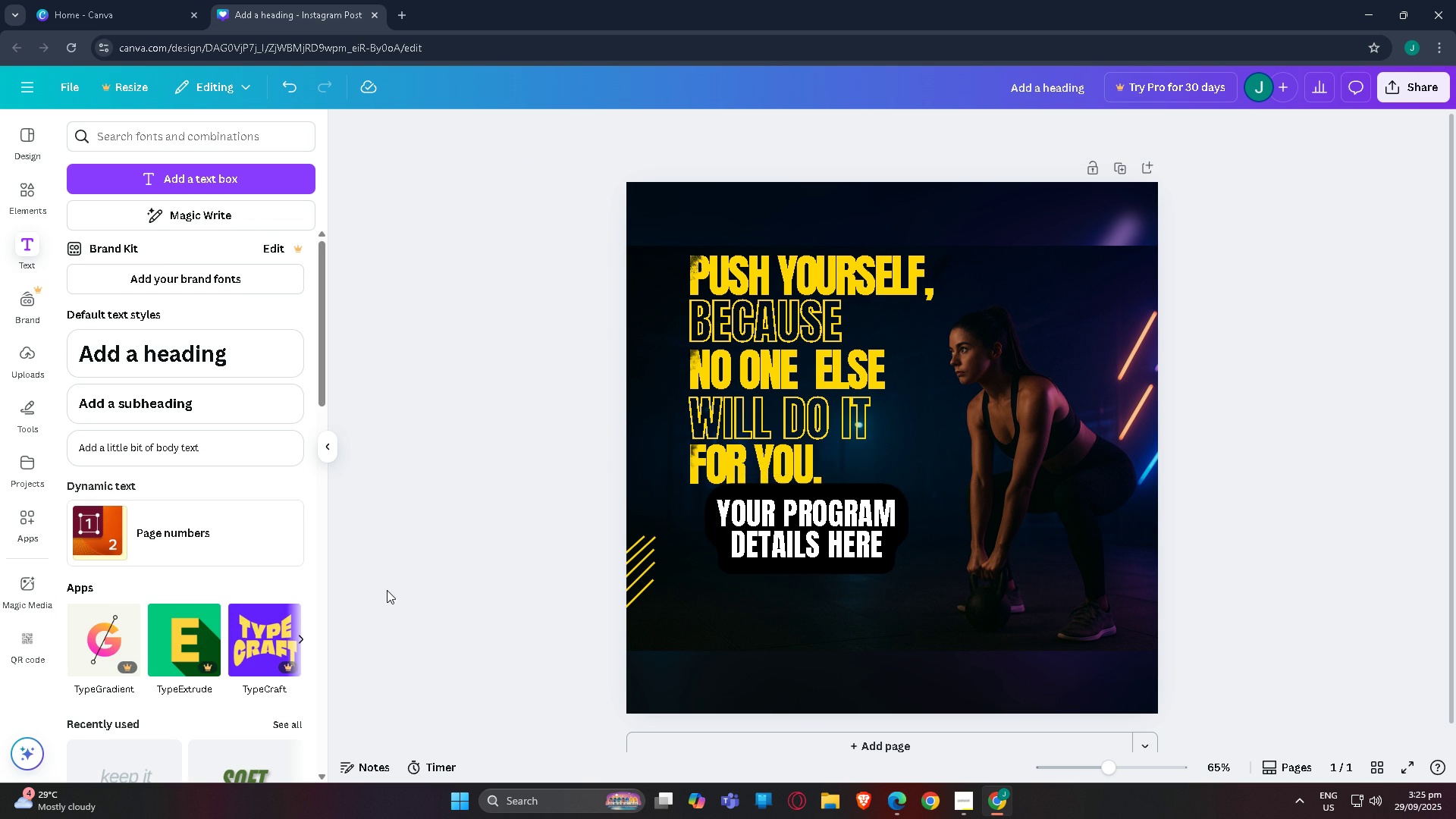 
left_click([387, 590])
 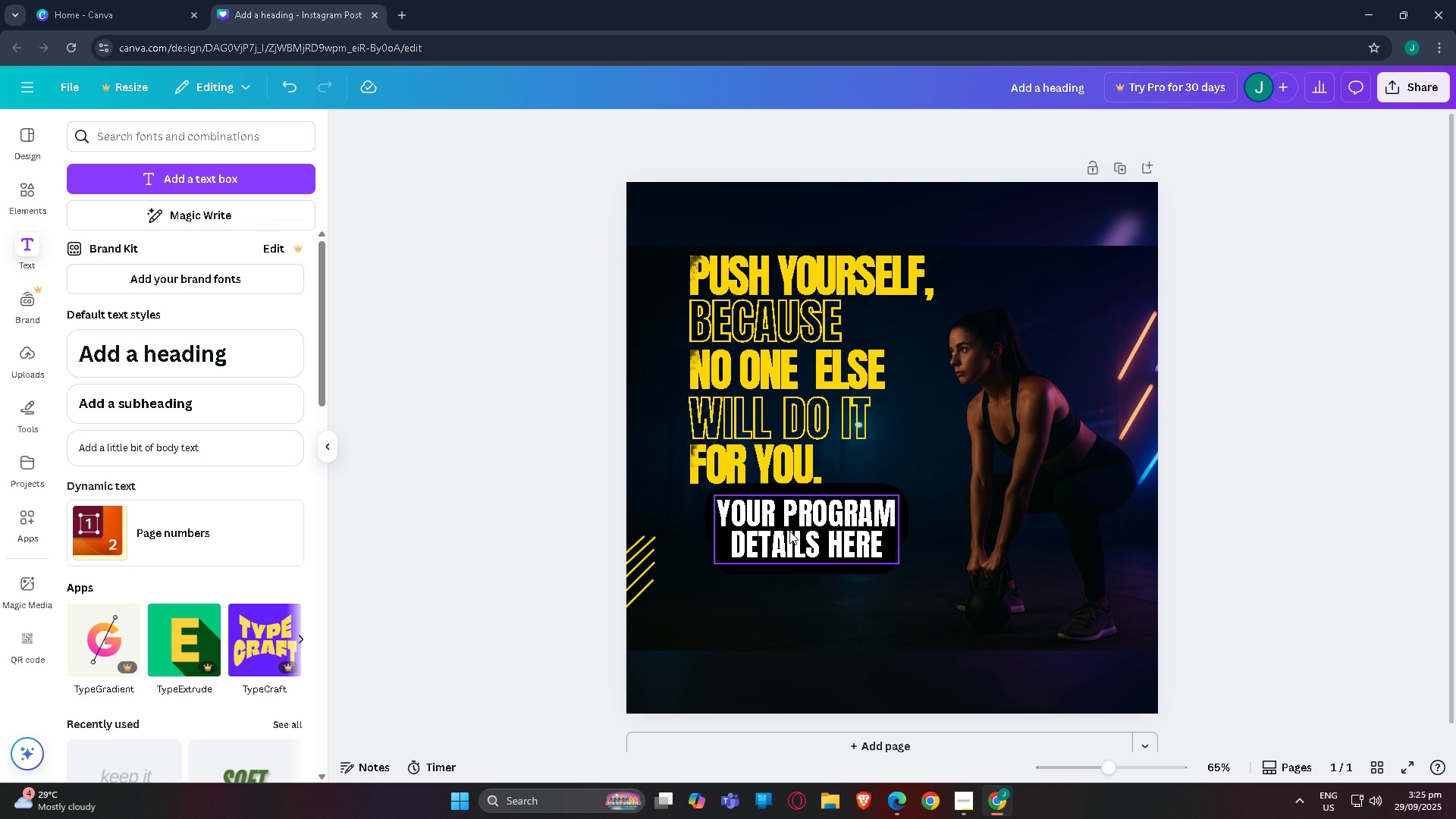 
left_click([789, 531])
 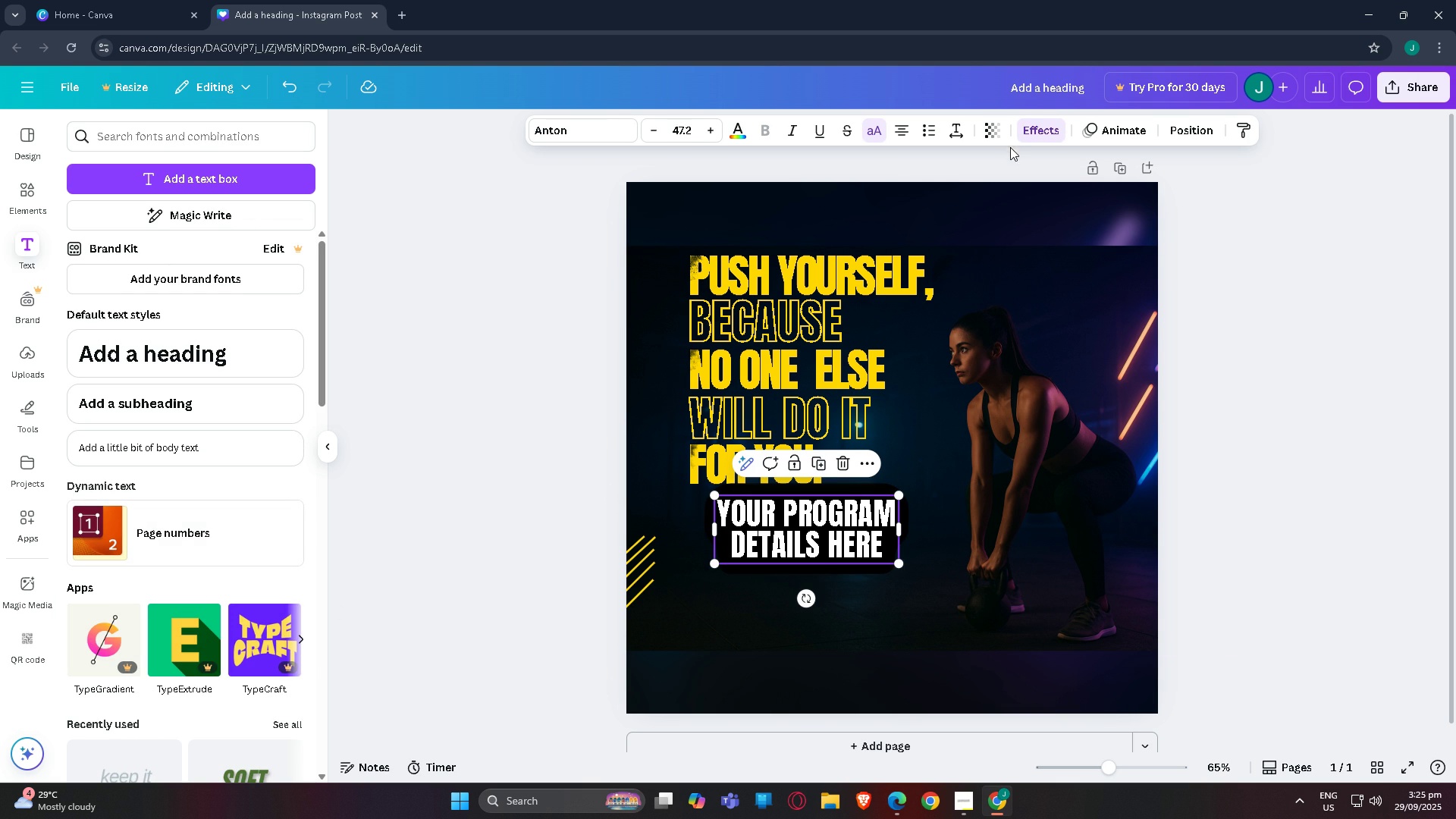 
wait(5.99)
 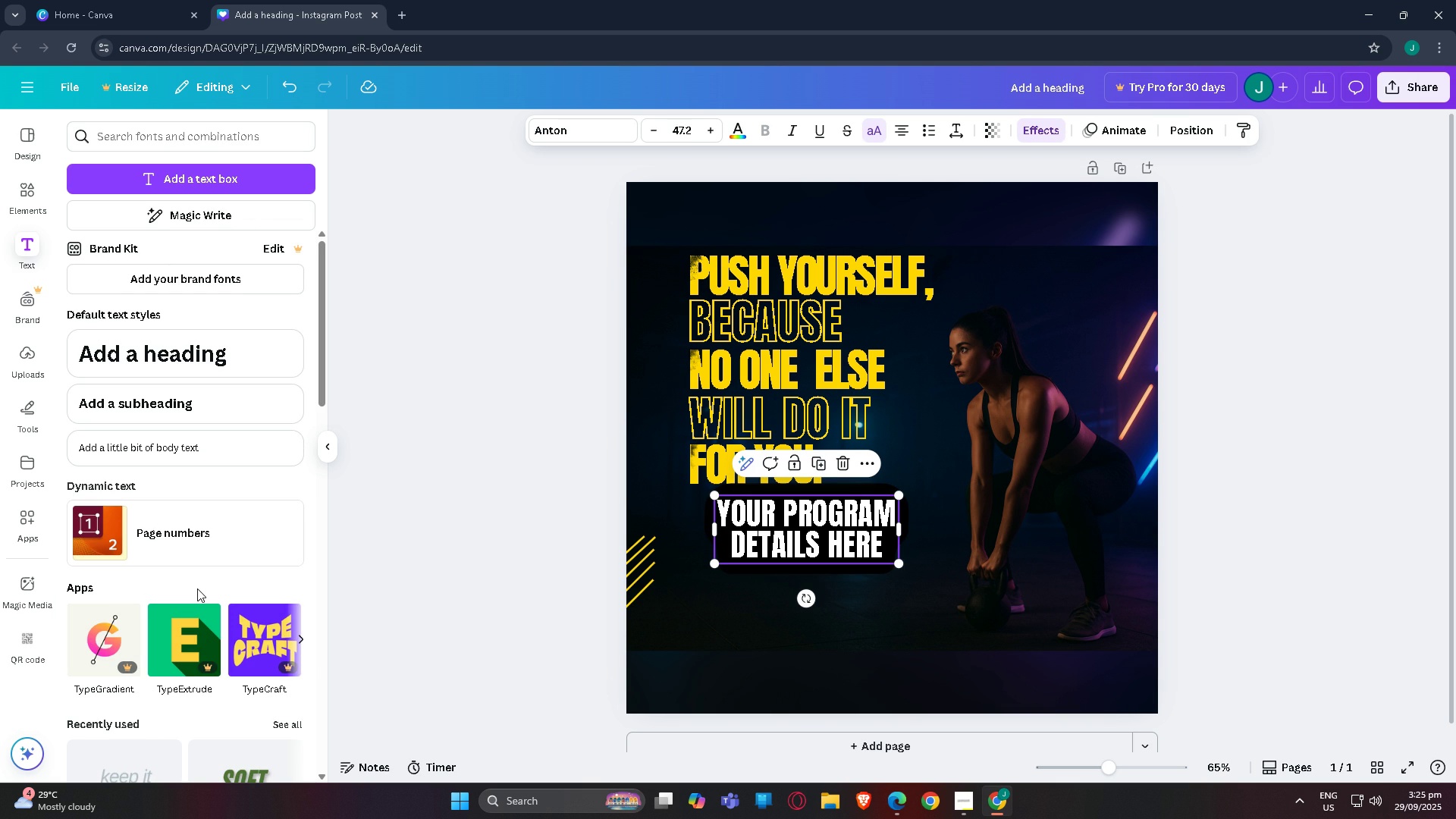 
double_click([733, 542])
 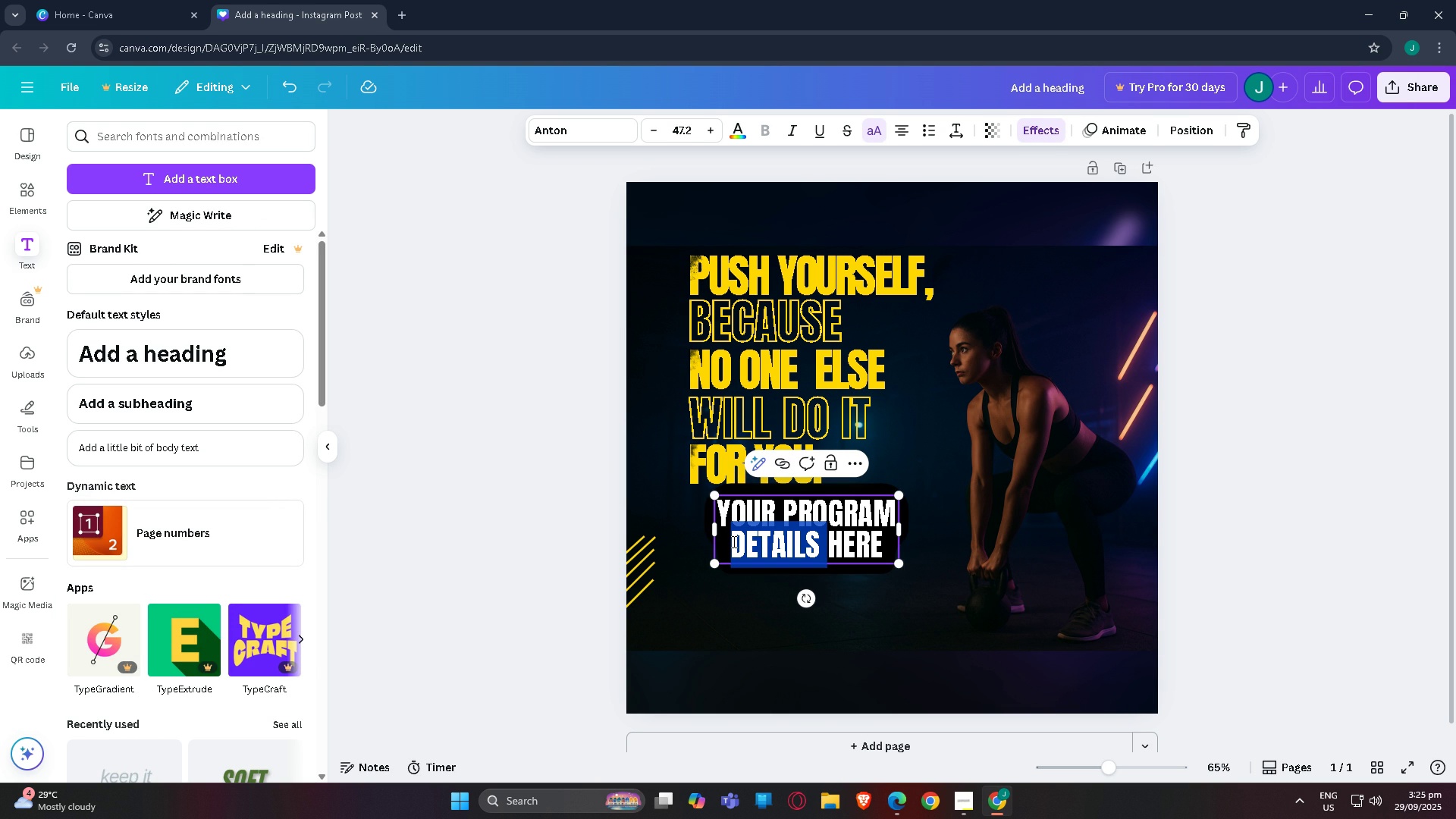 
key(ArrowLeft)
 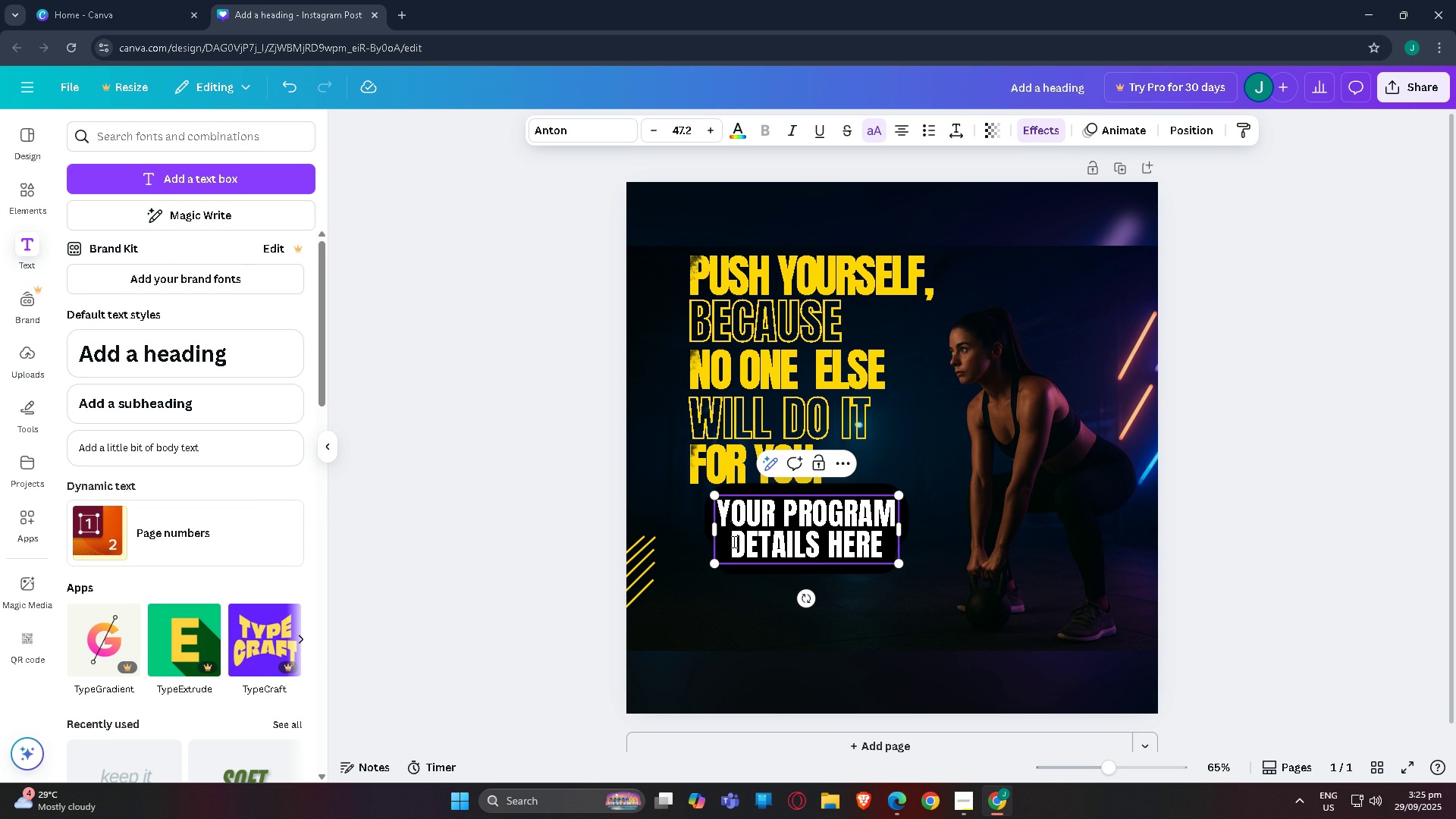 
key(Space)
 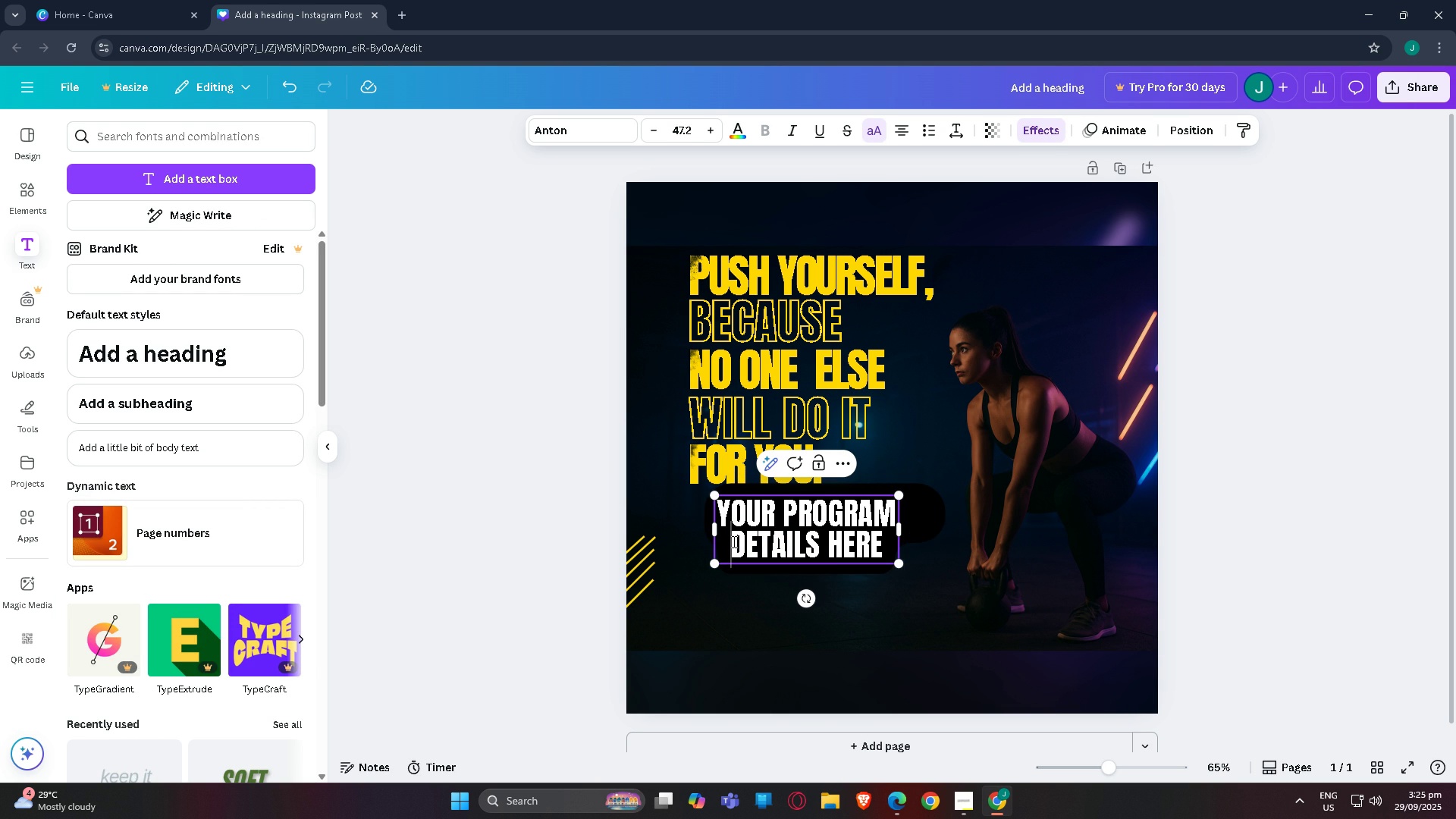 
key(Space)
 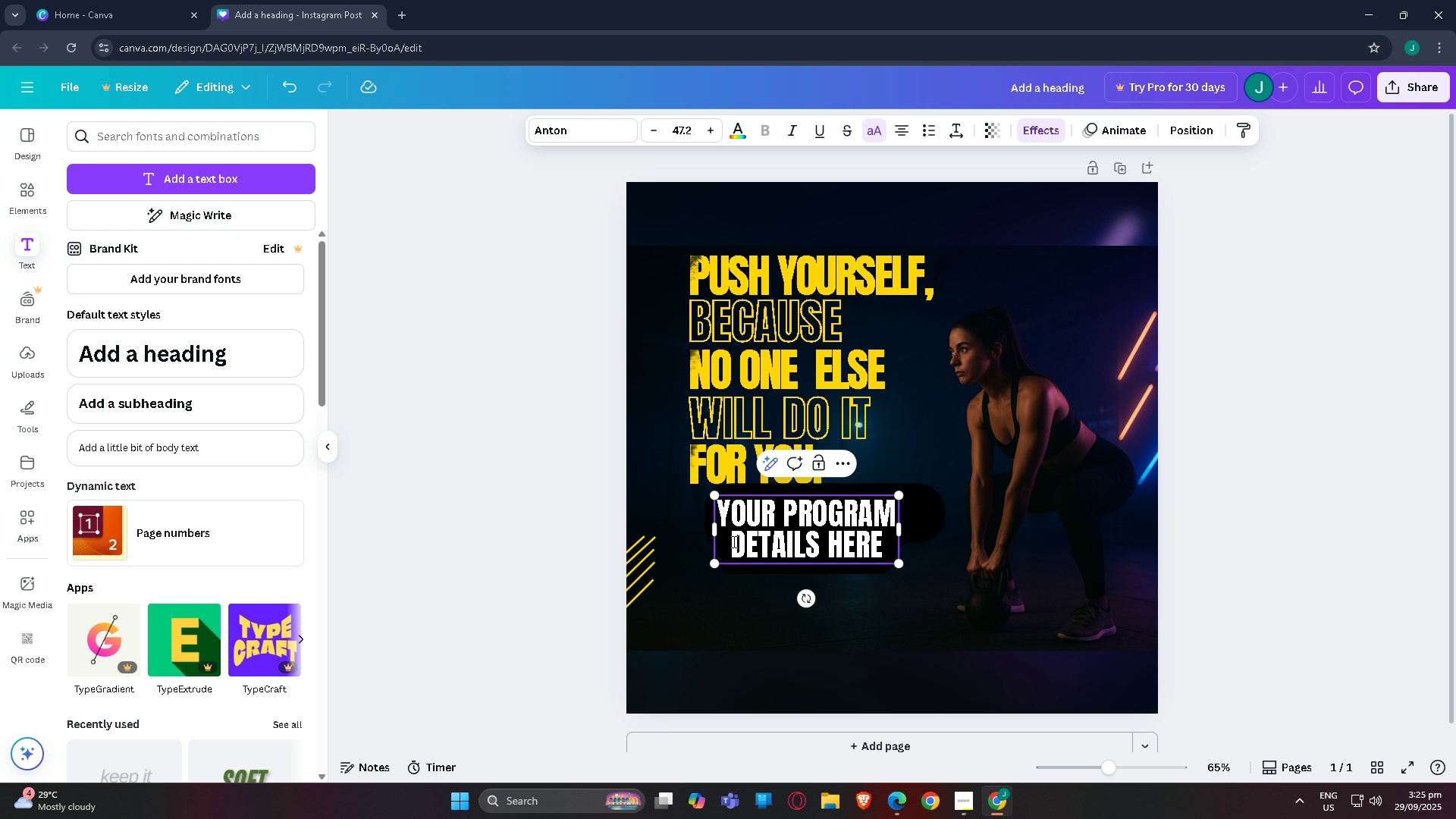 
key(Control+Z)
 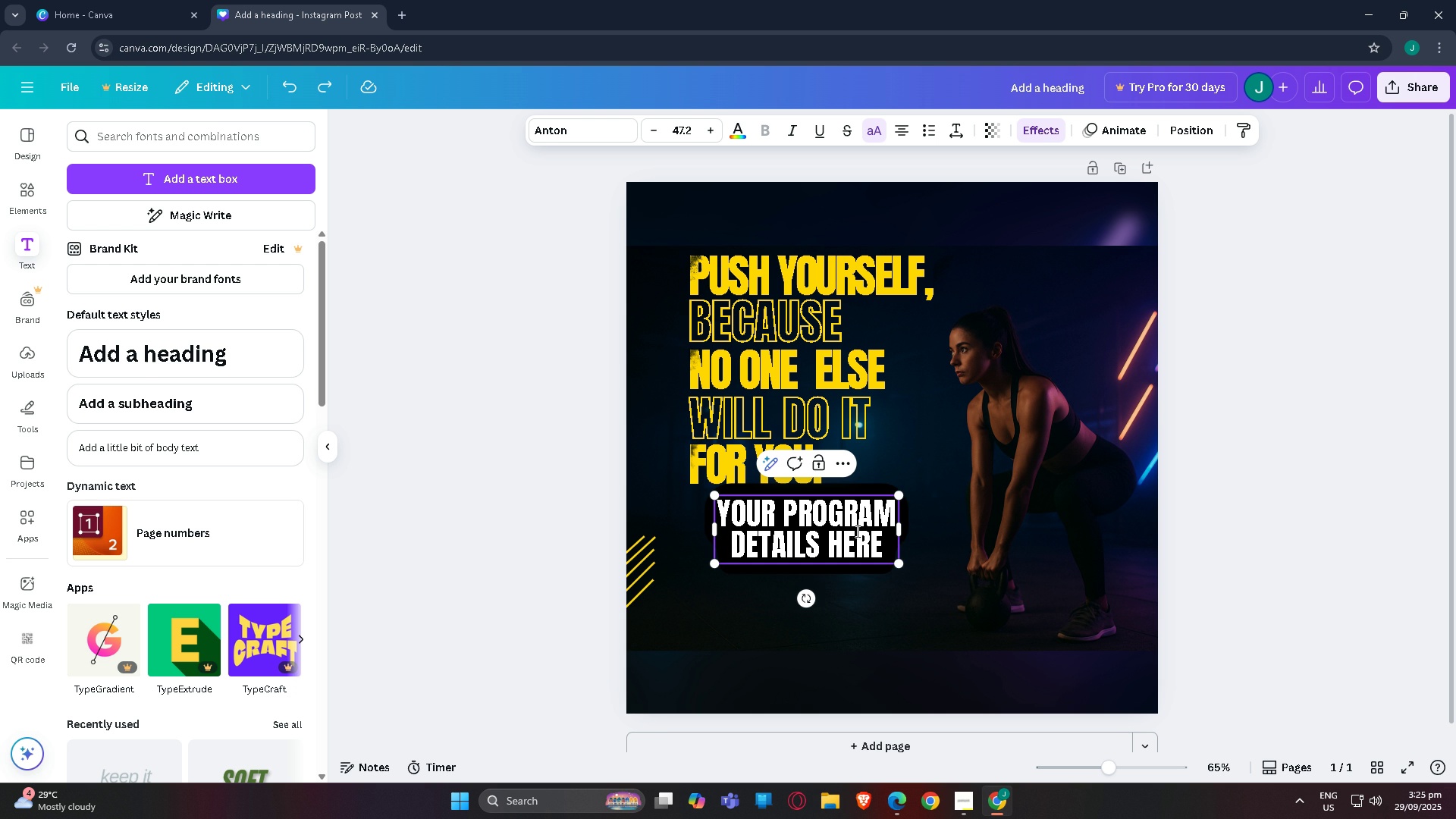 
left_click([894, 538])
 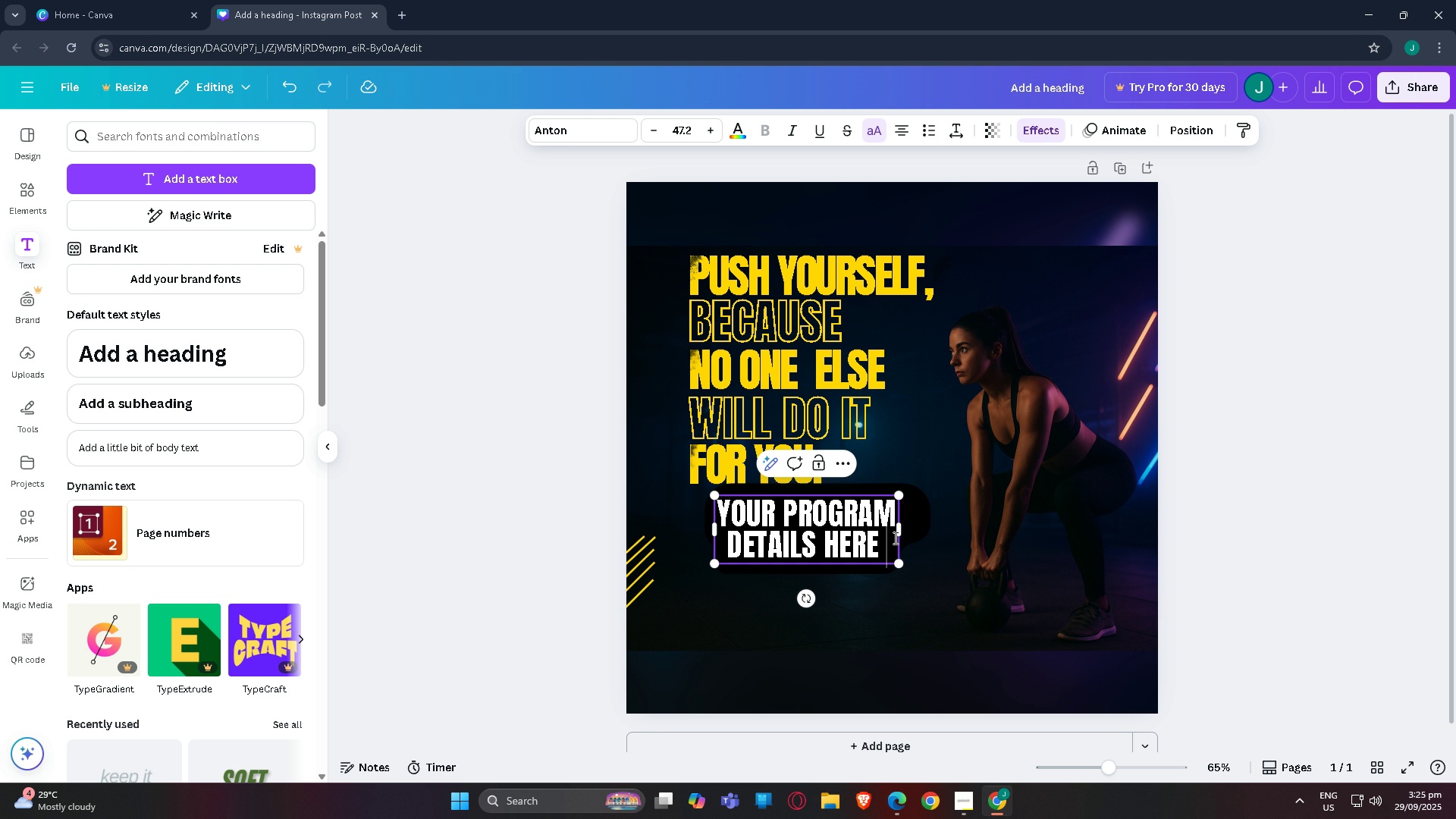 
key(Space)
 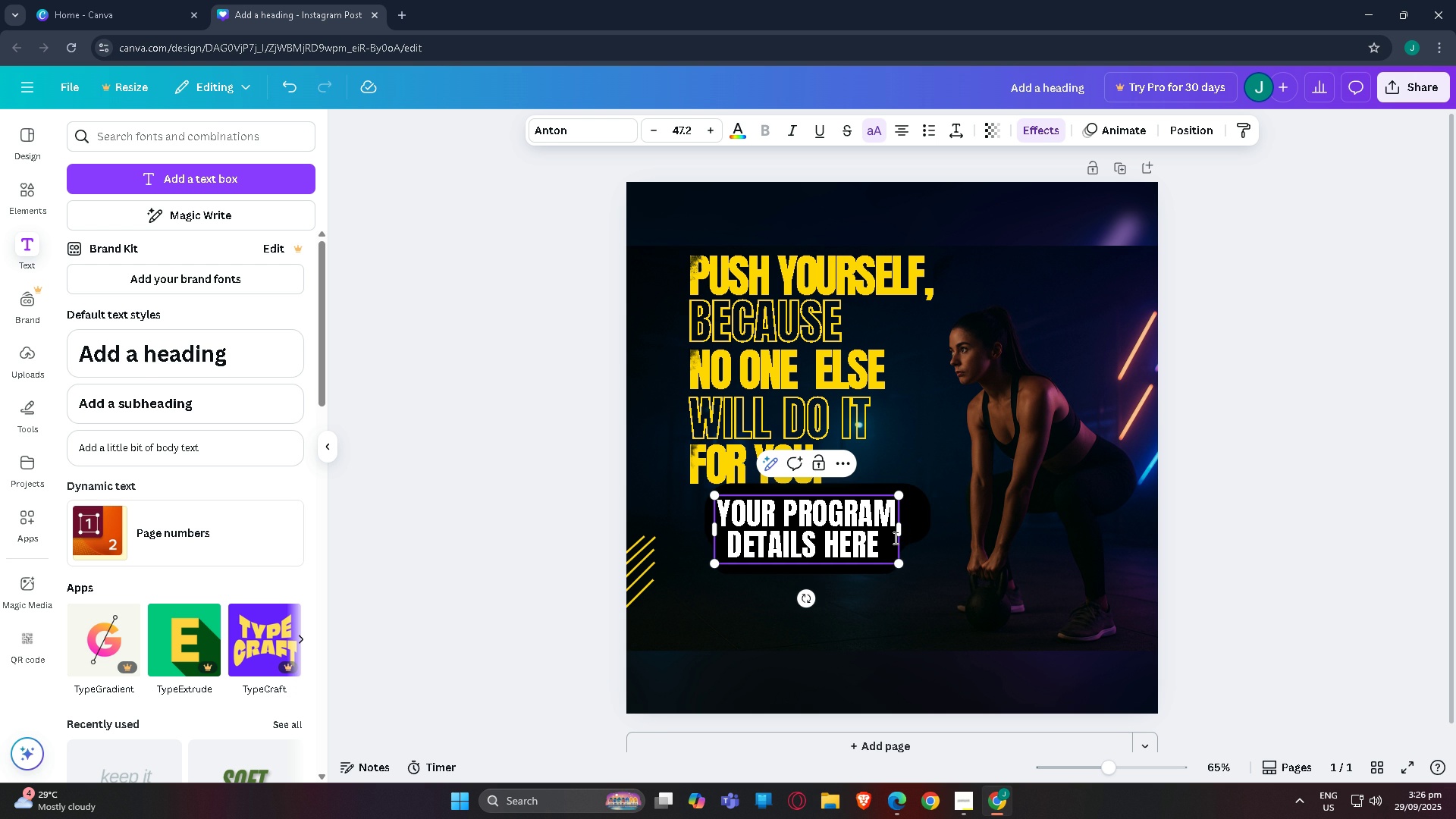 
key(Control+X)
 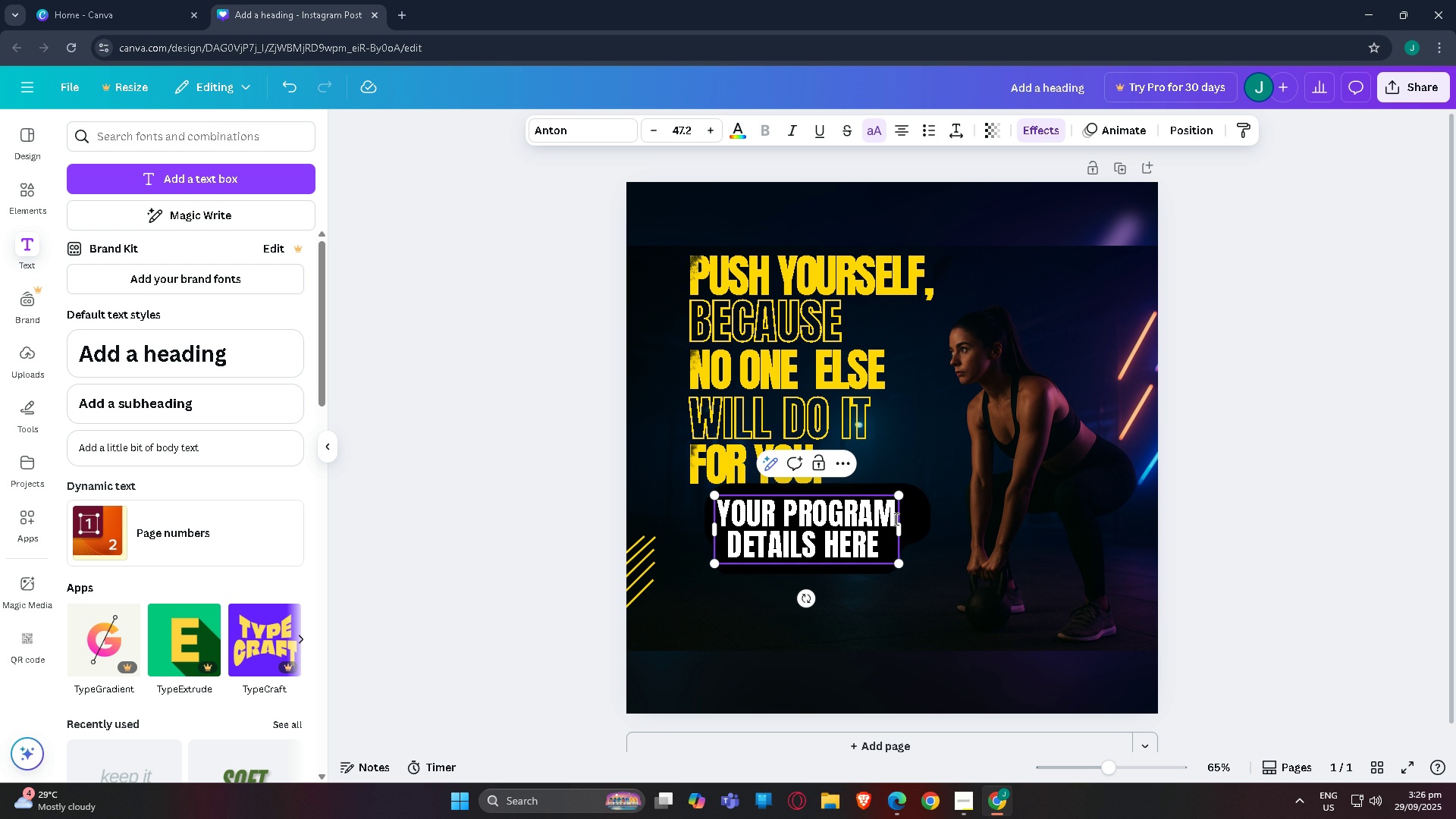 
key(Control+Z)
 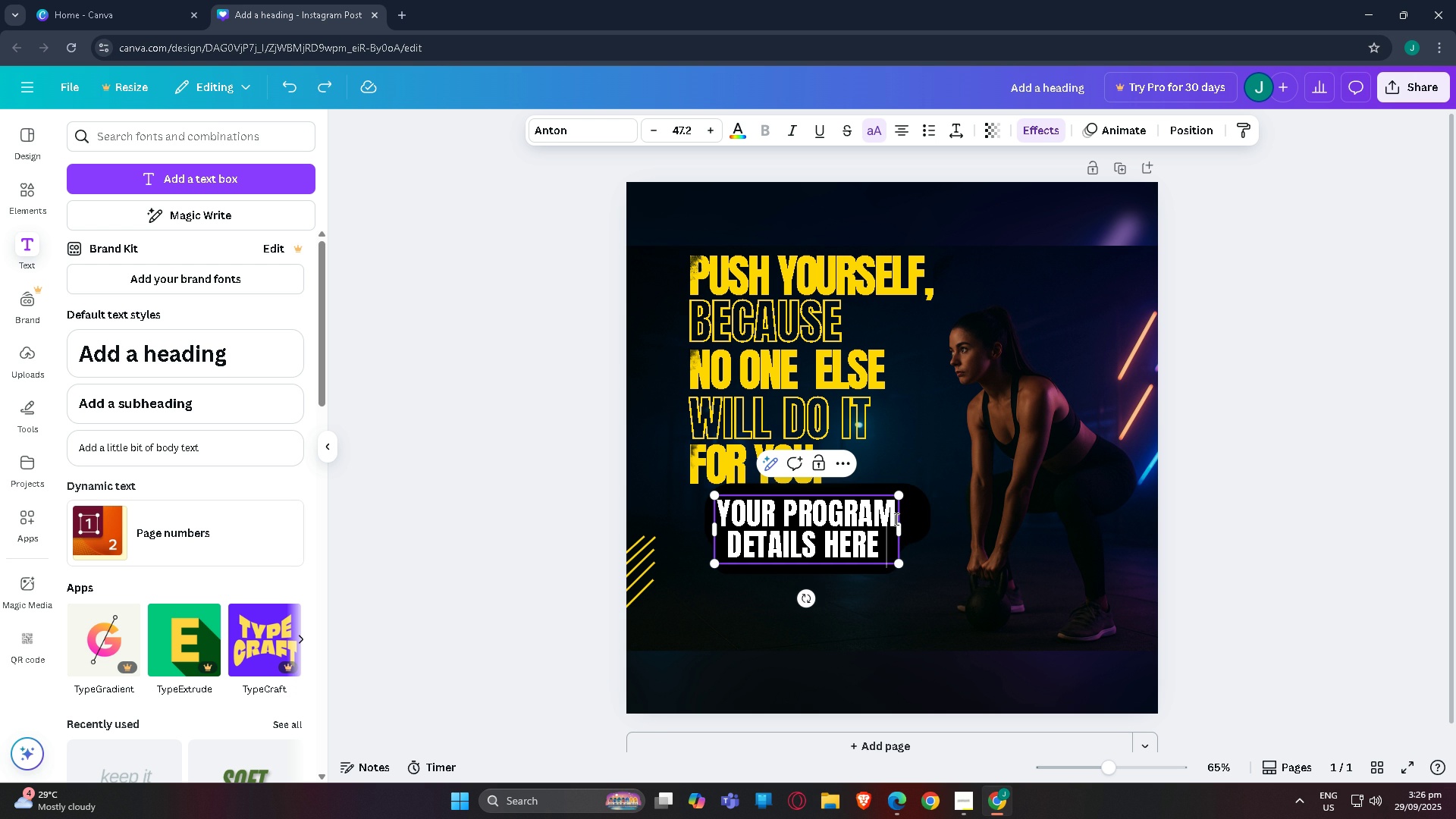 
key(Control+Z)
 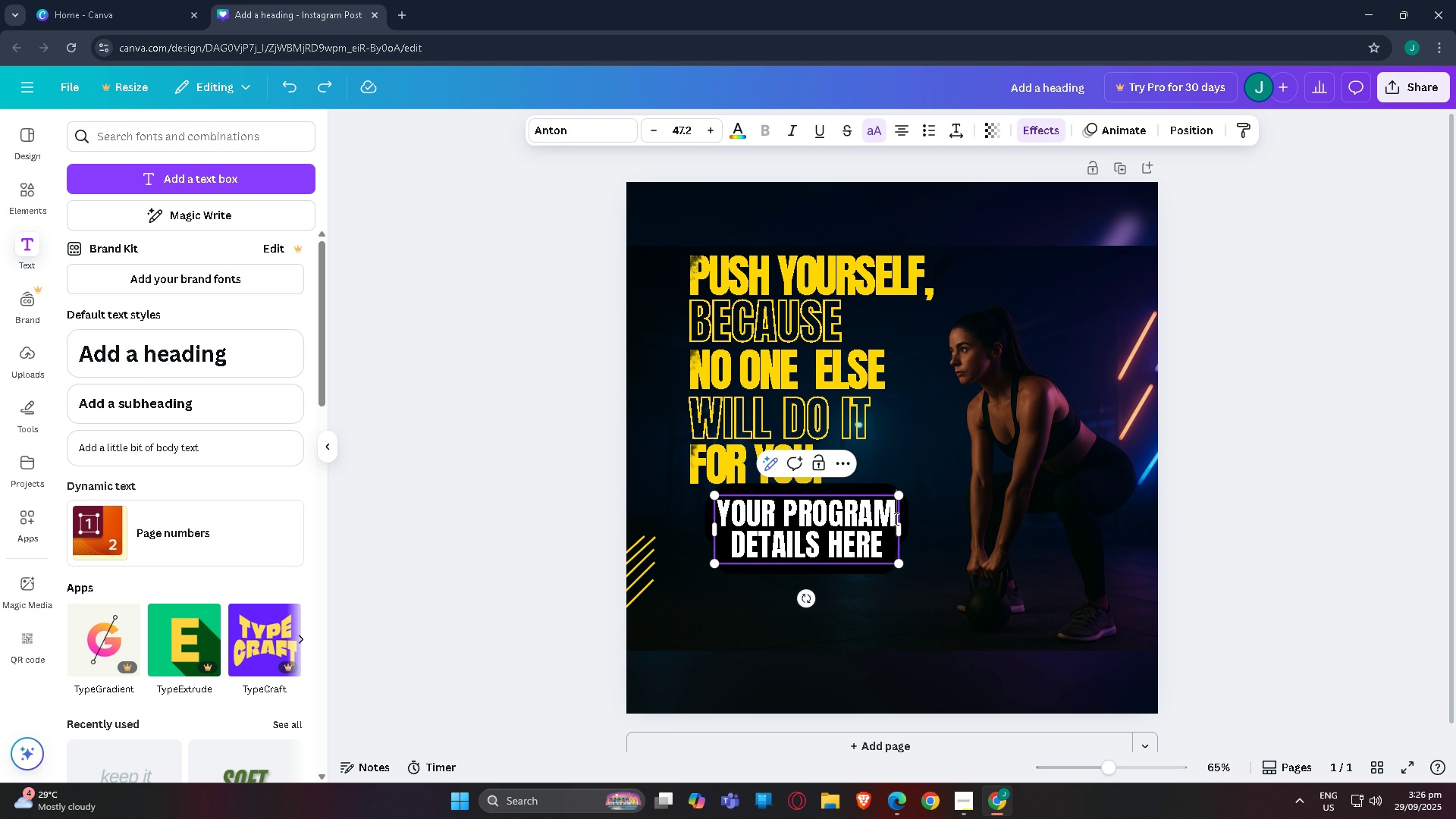 
left_click([895, 519])
 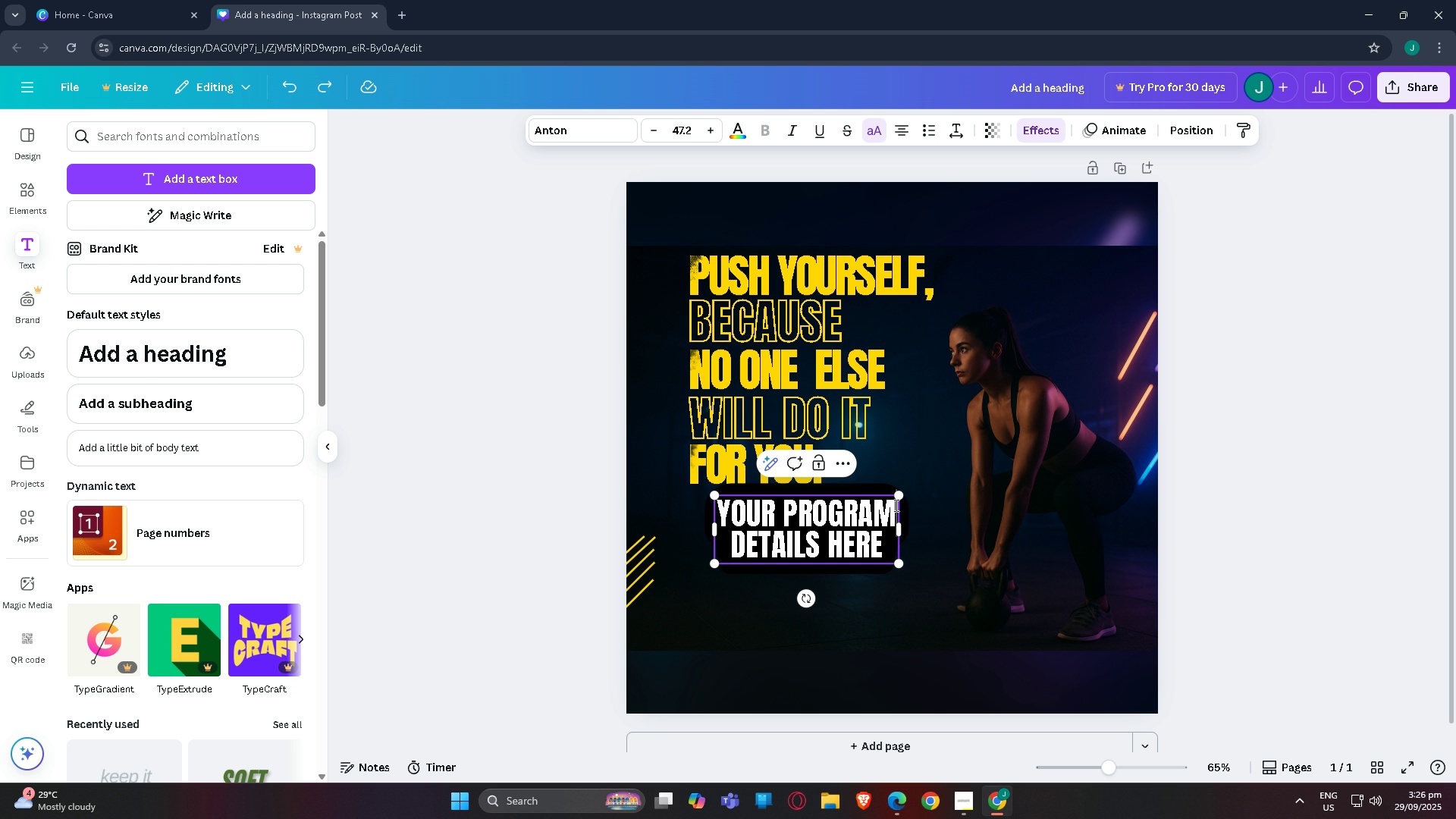 
left_click([896, 504])
 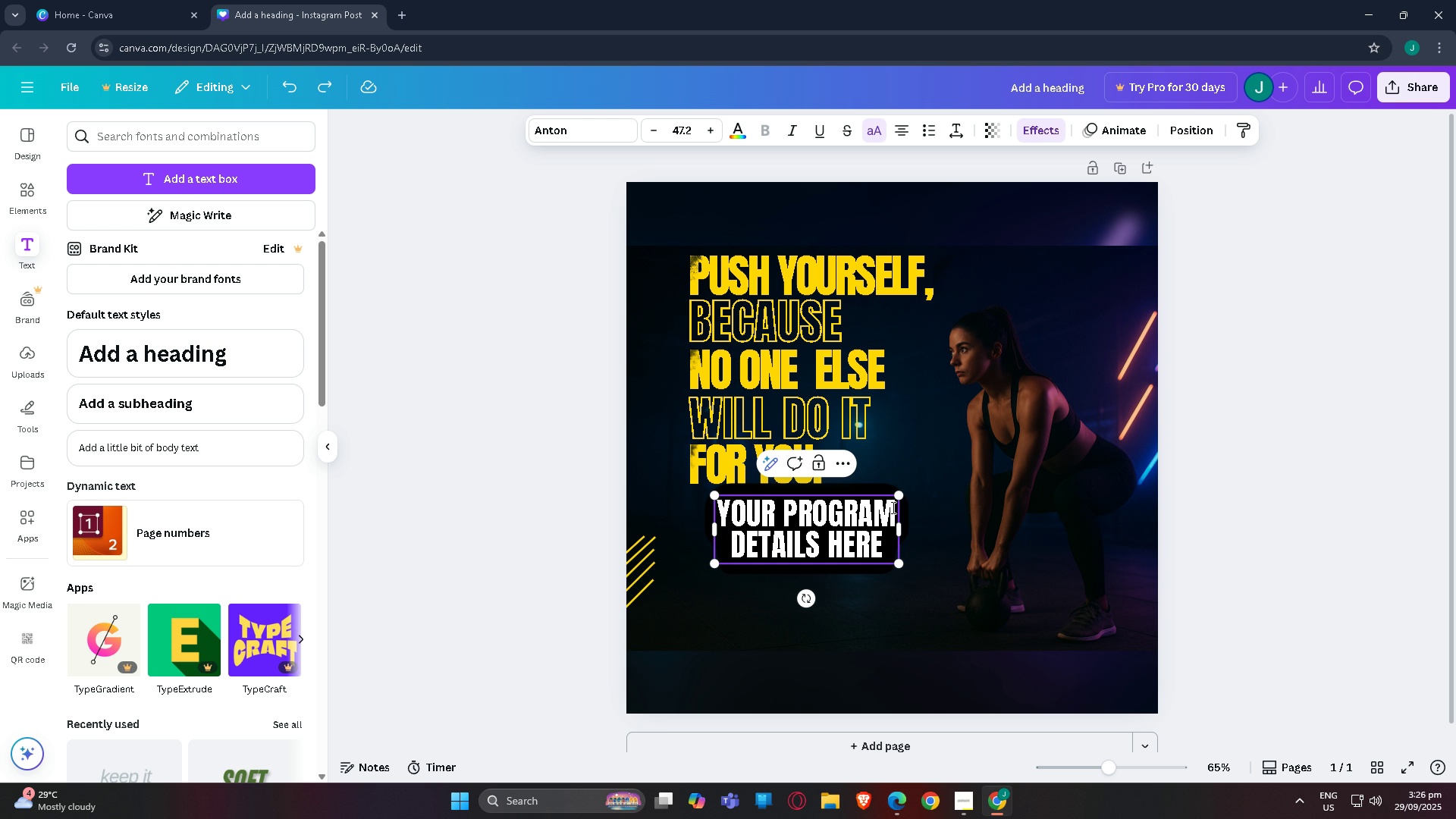 
left_click([892, 507])
 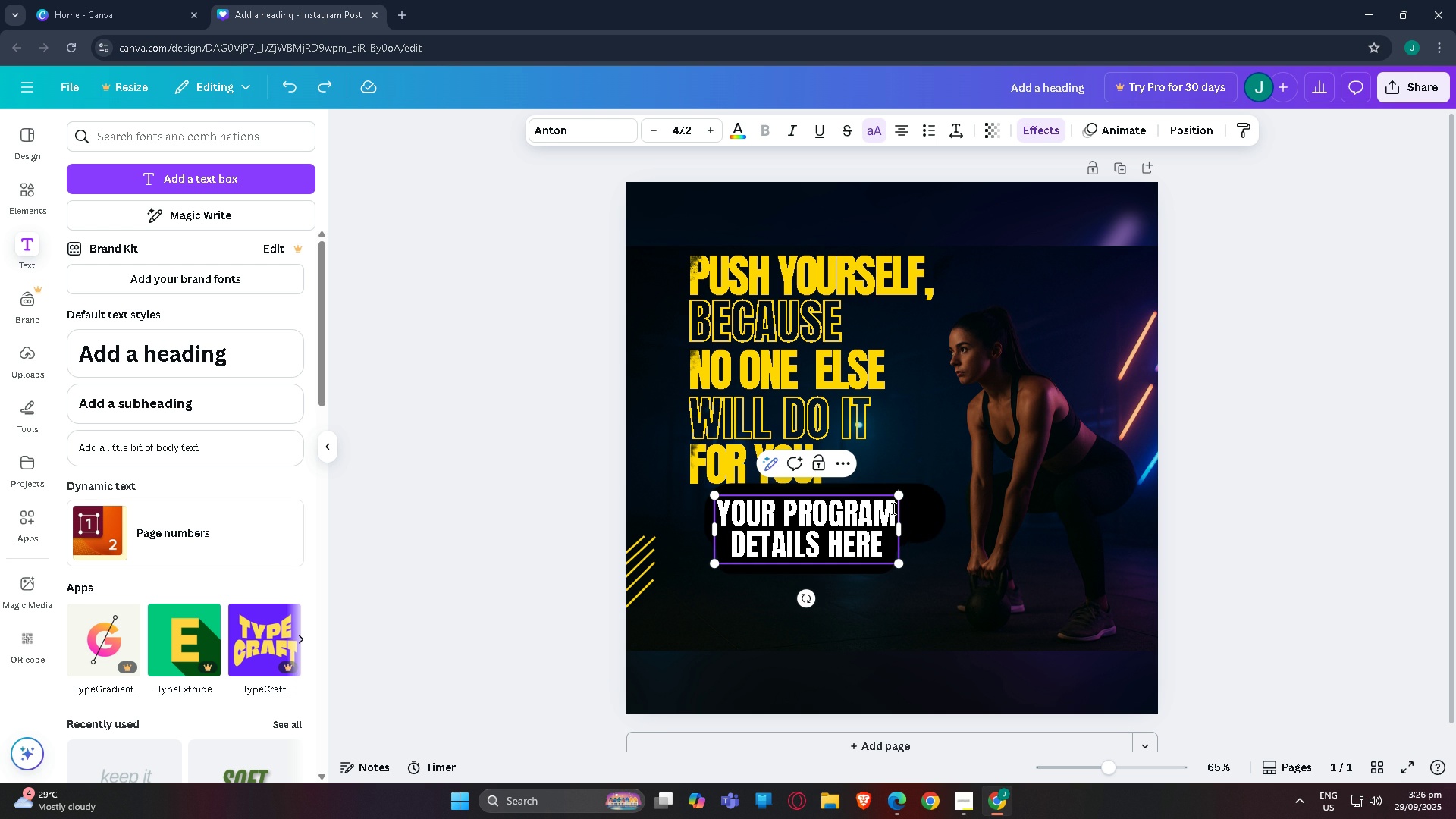 
key(Space)
 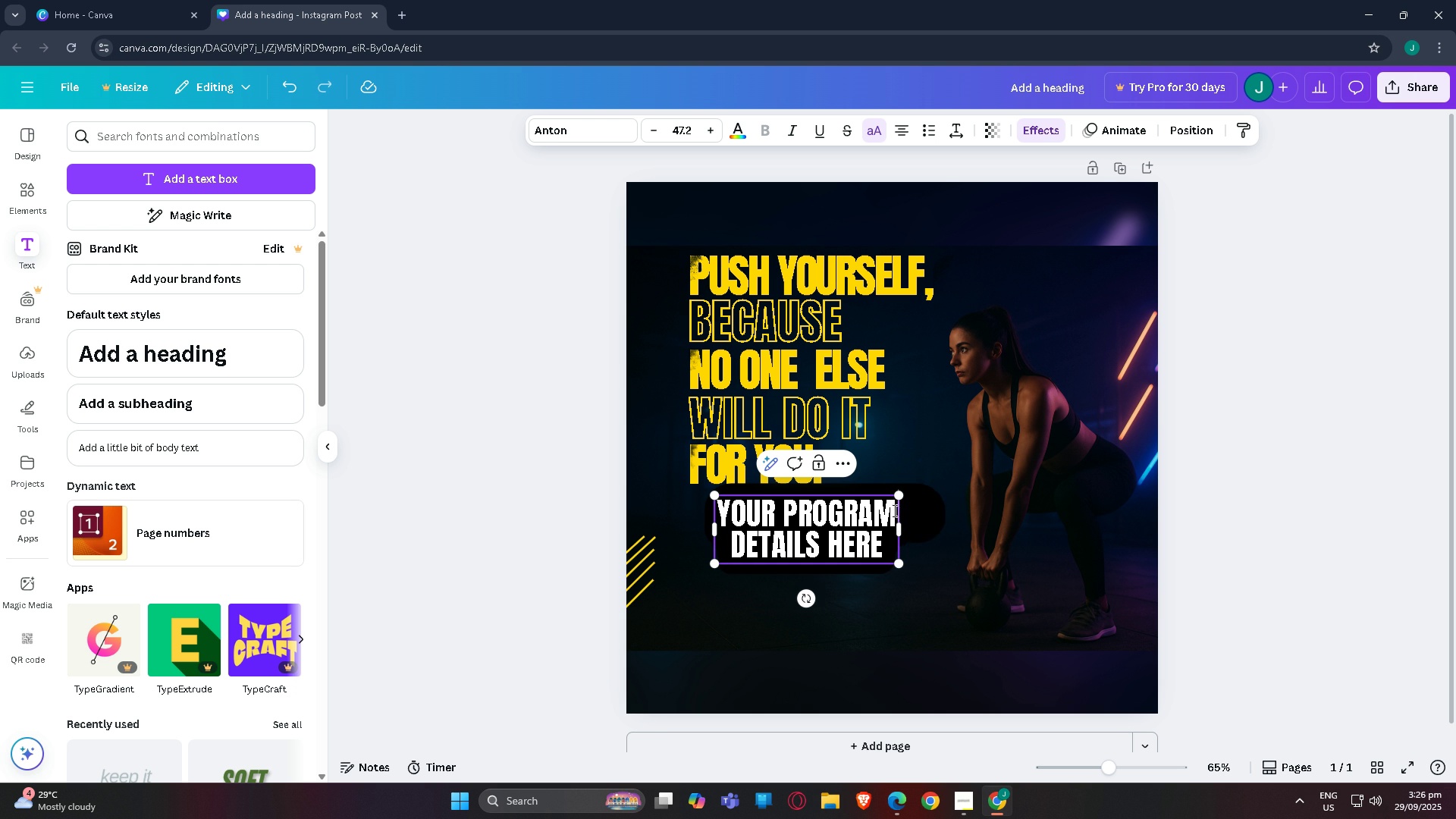 
key(Space)
 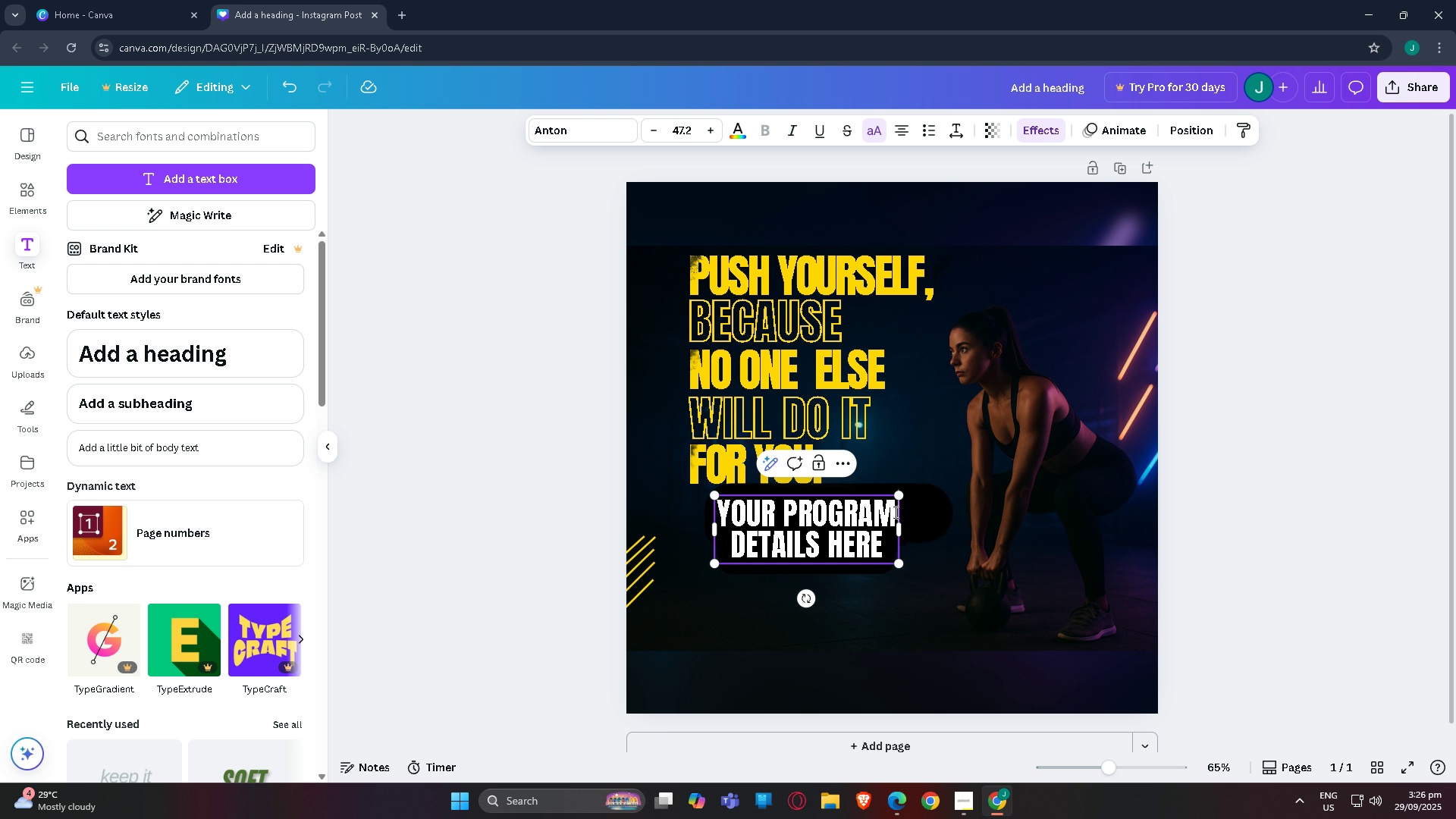 
key(Space)
 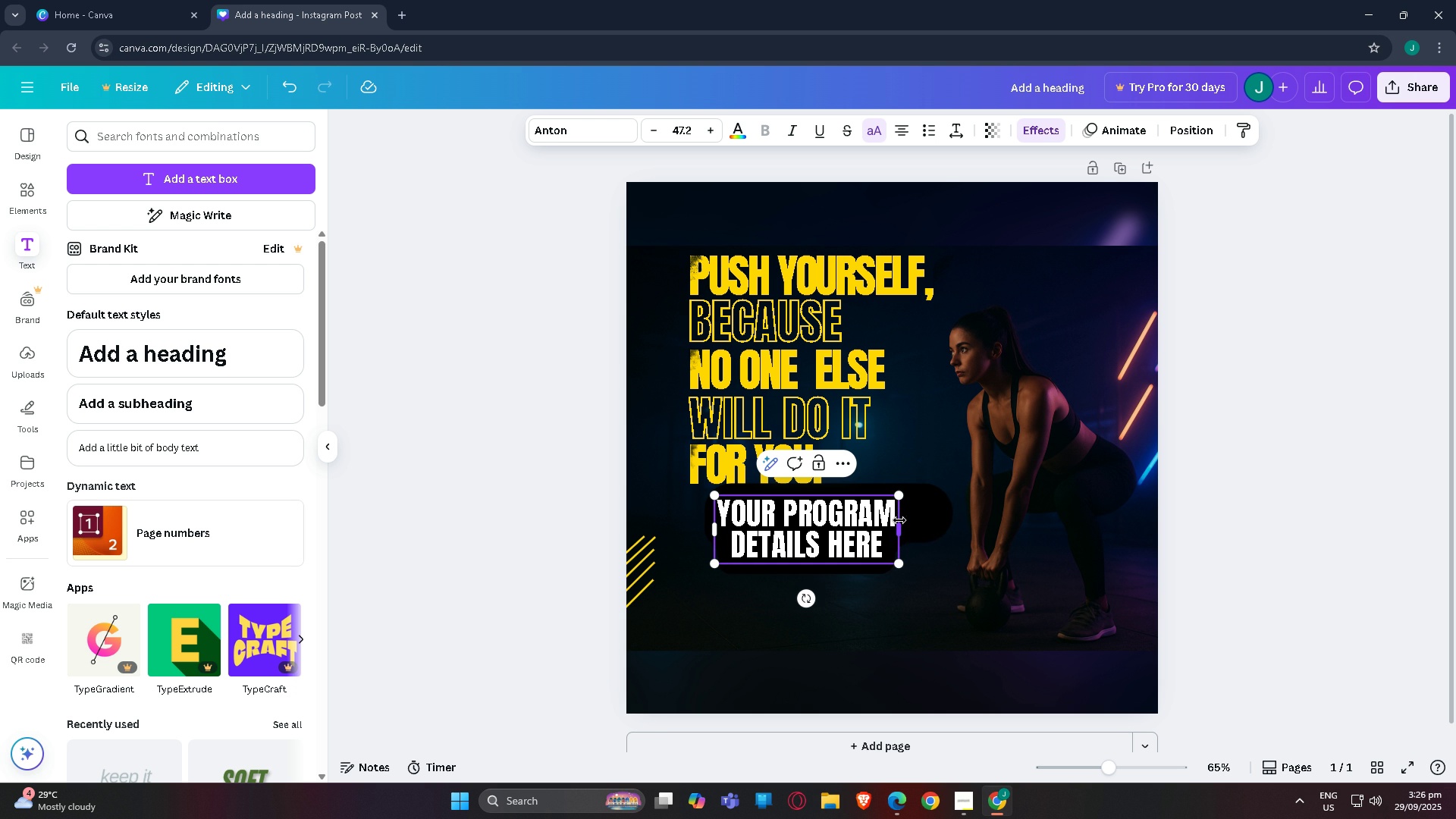 
hold_key(key=ControlLeft, duration=0.5)
 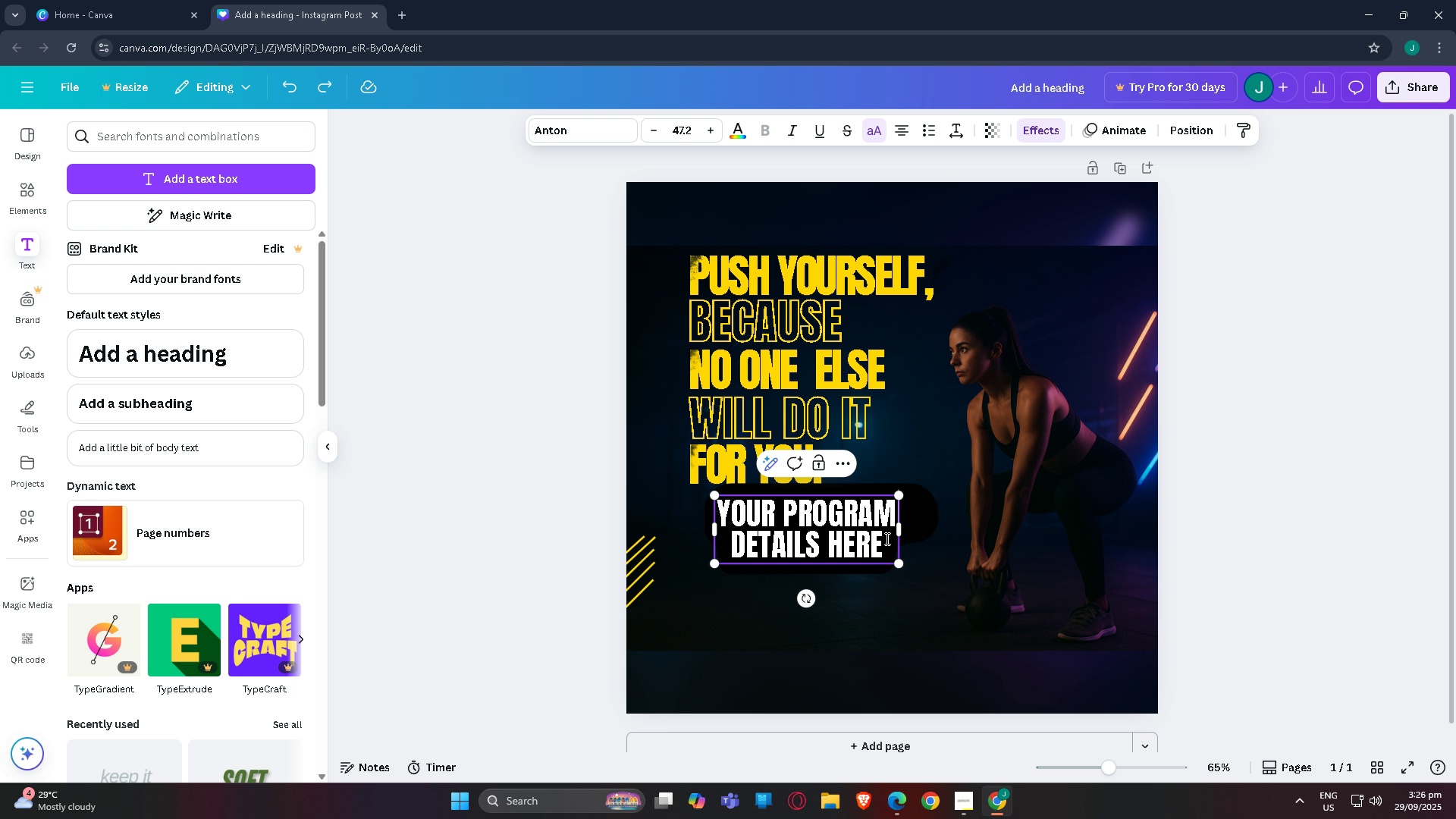 
key(Z)
 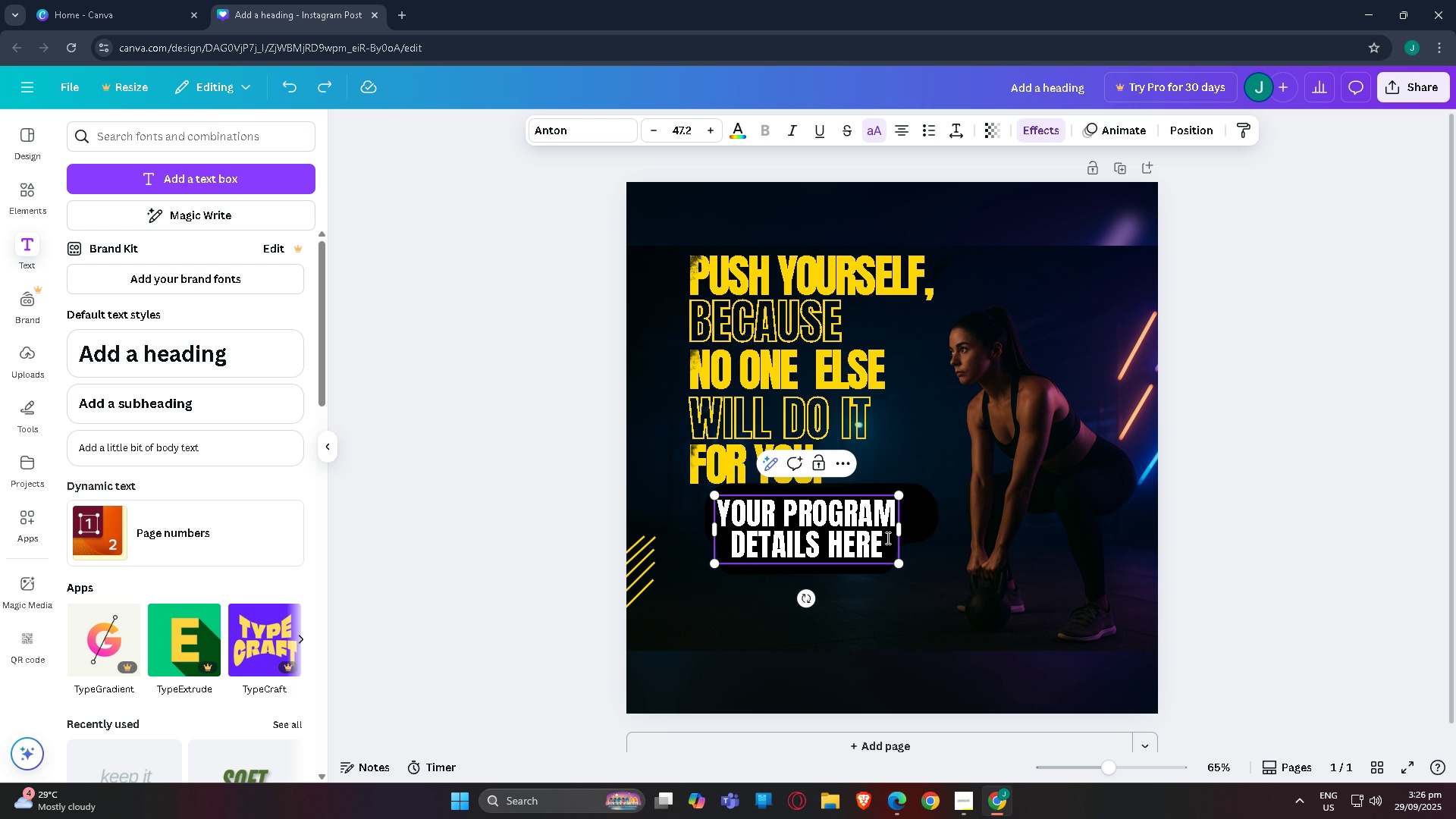 
key(Control+Z)
 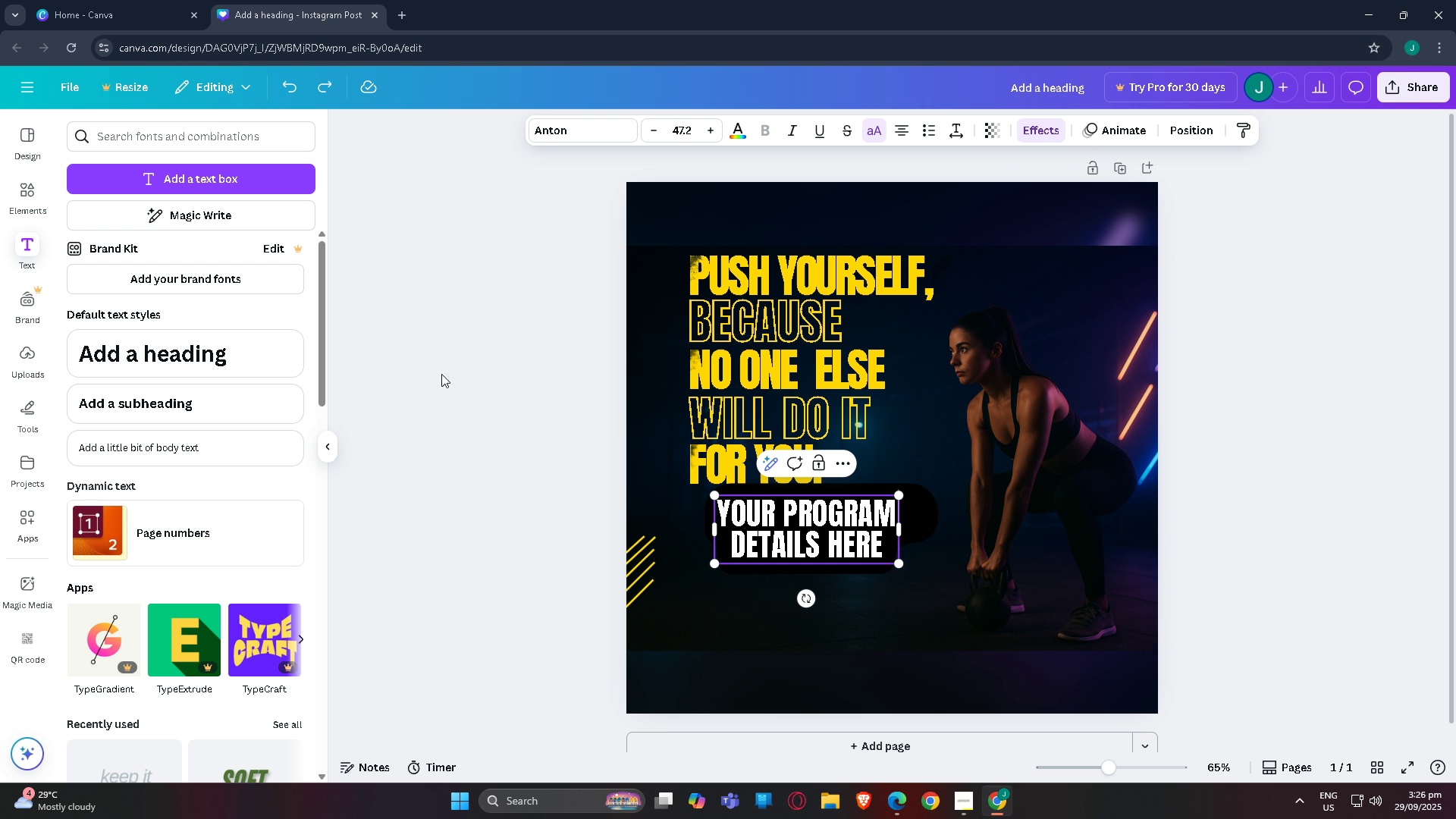 
left_click([1052, 120])
 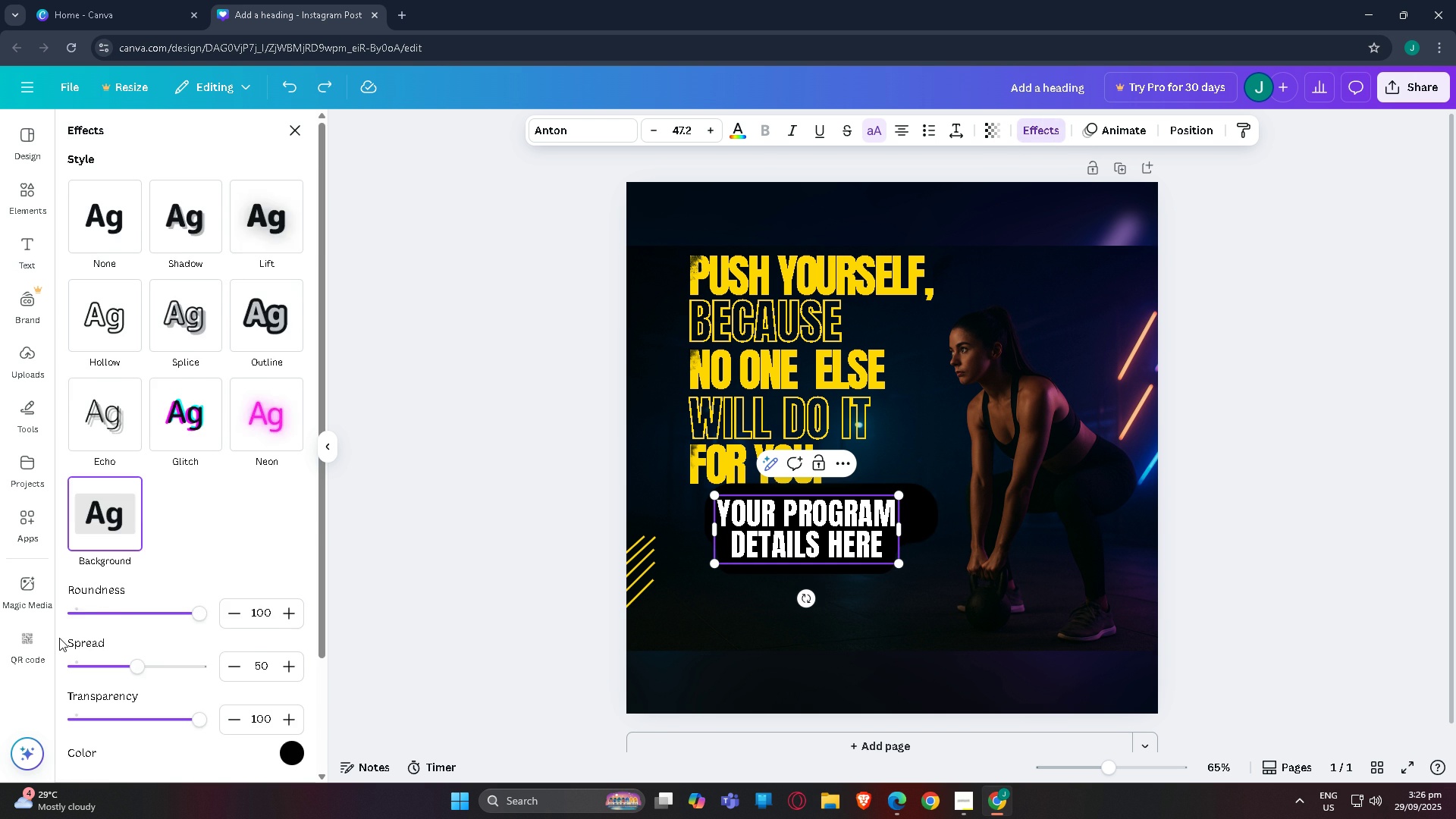 
scroll: coordinate [80, 616], scroll_direction: down, amount: 1.0
 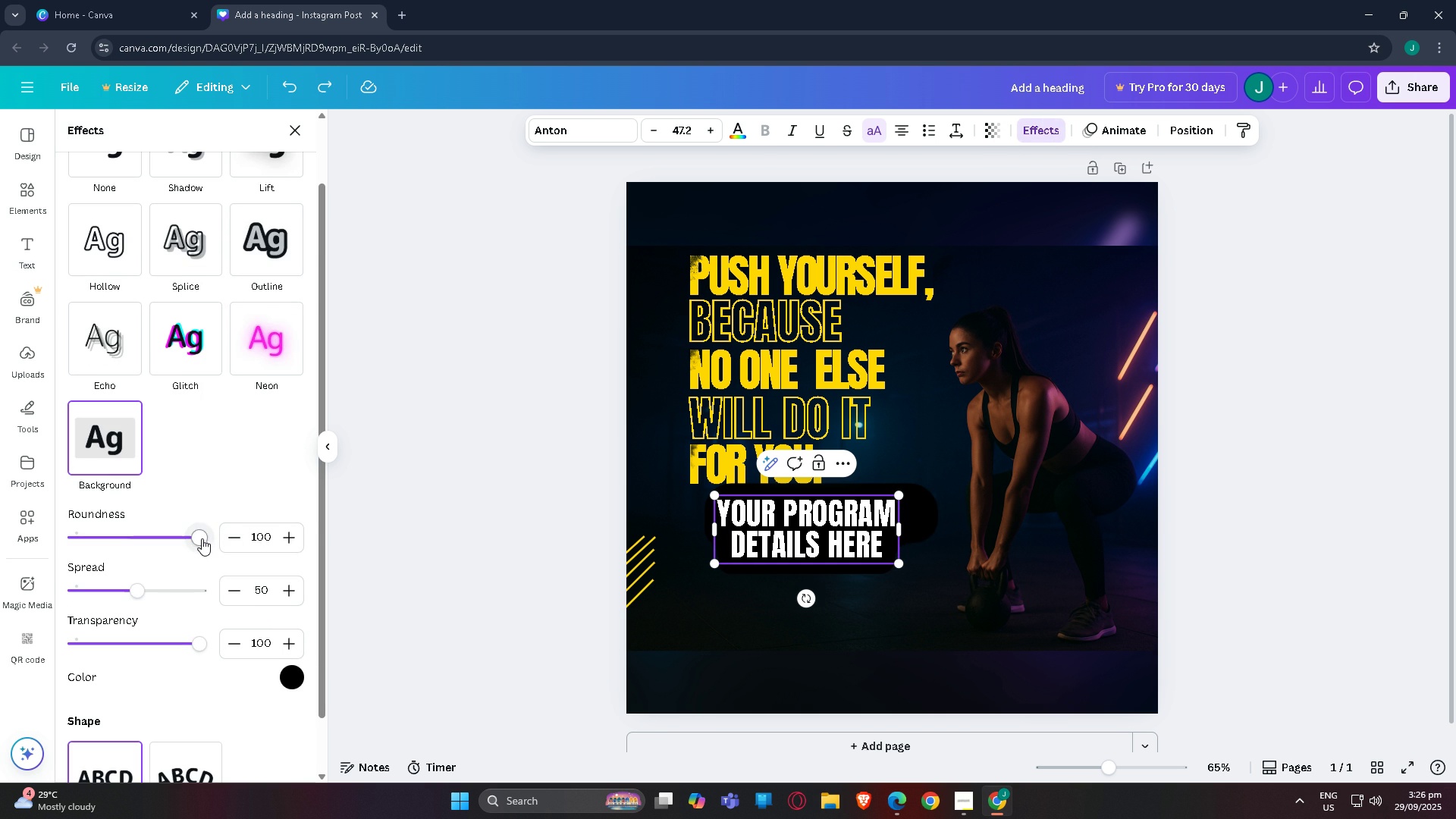 
left_click_drag(start_coordinate=[201, 538], to_coordinate=[0, 560])
 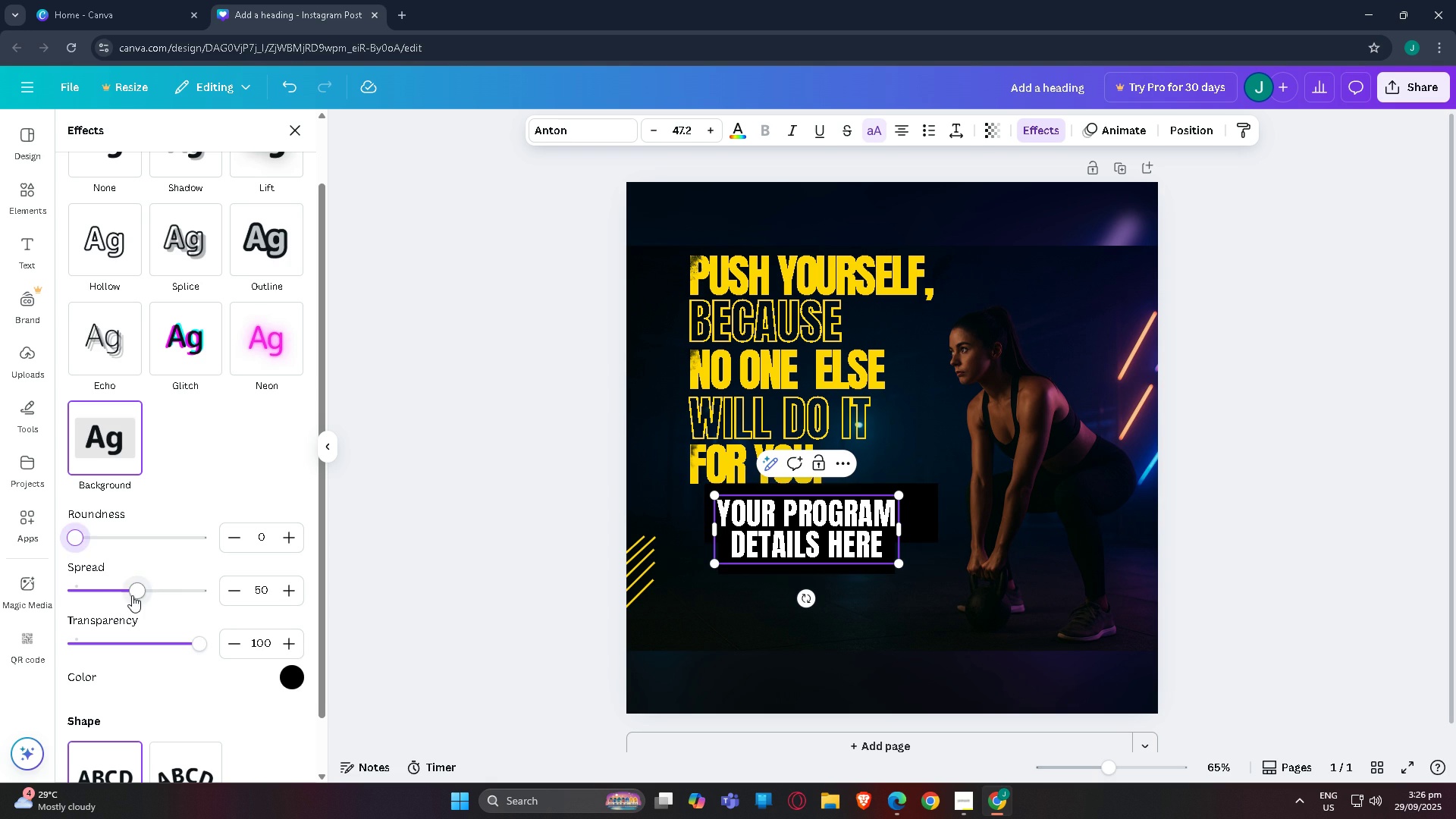 
left_click_drag(start_coordinate=[132, 595], to_coordinate=[163, 599])
 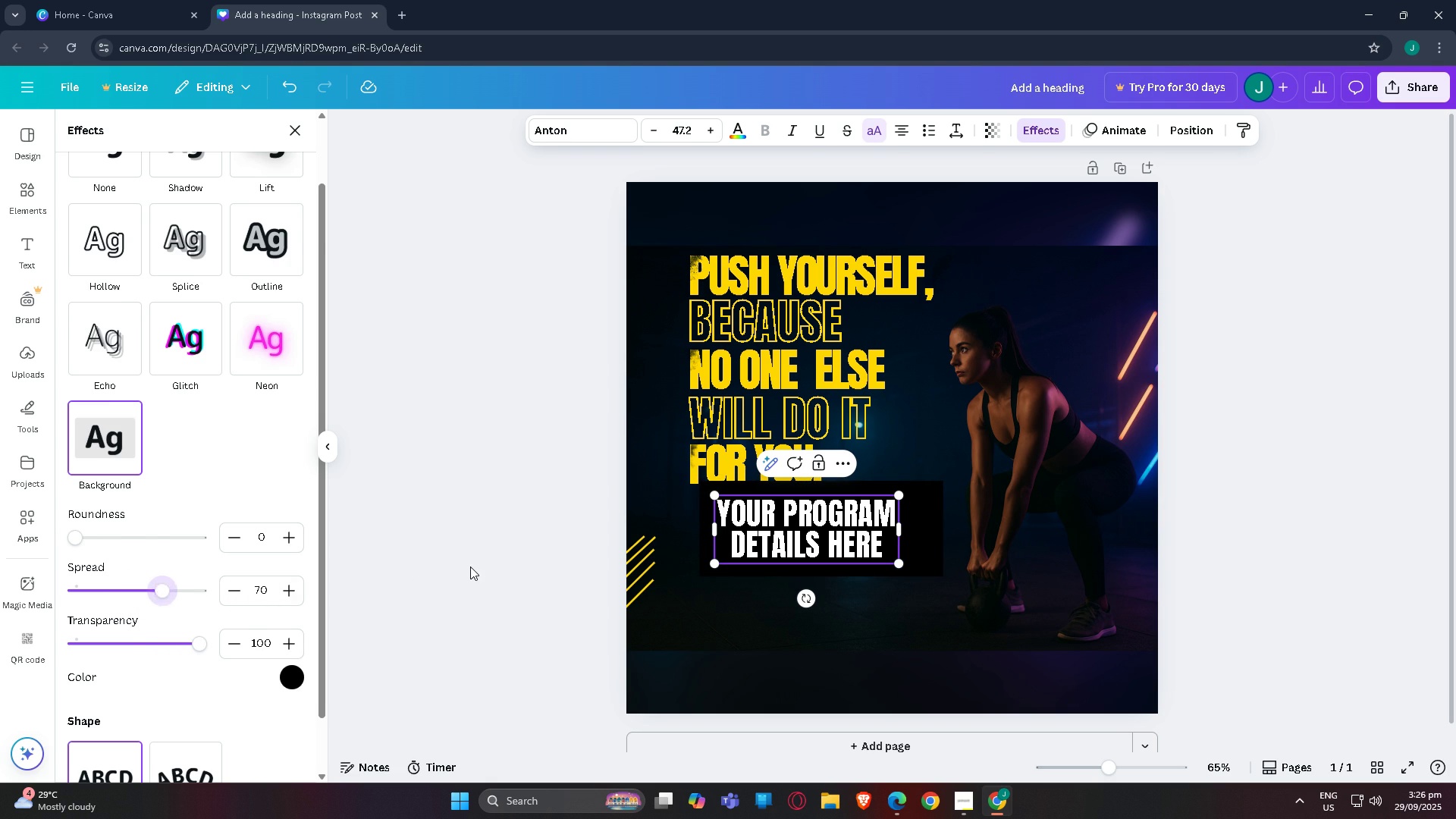 
left_click([470, 566])
 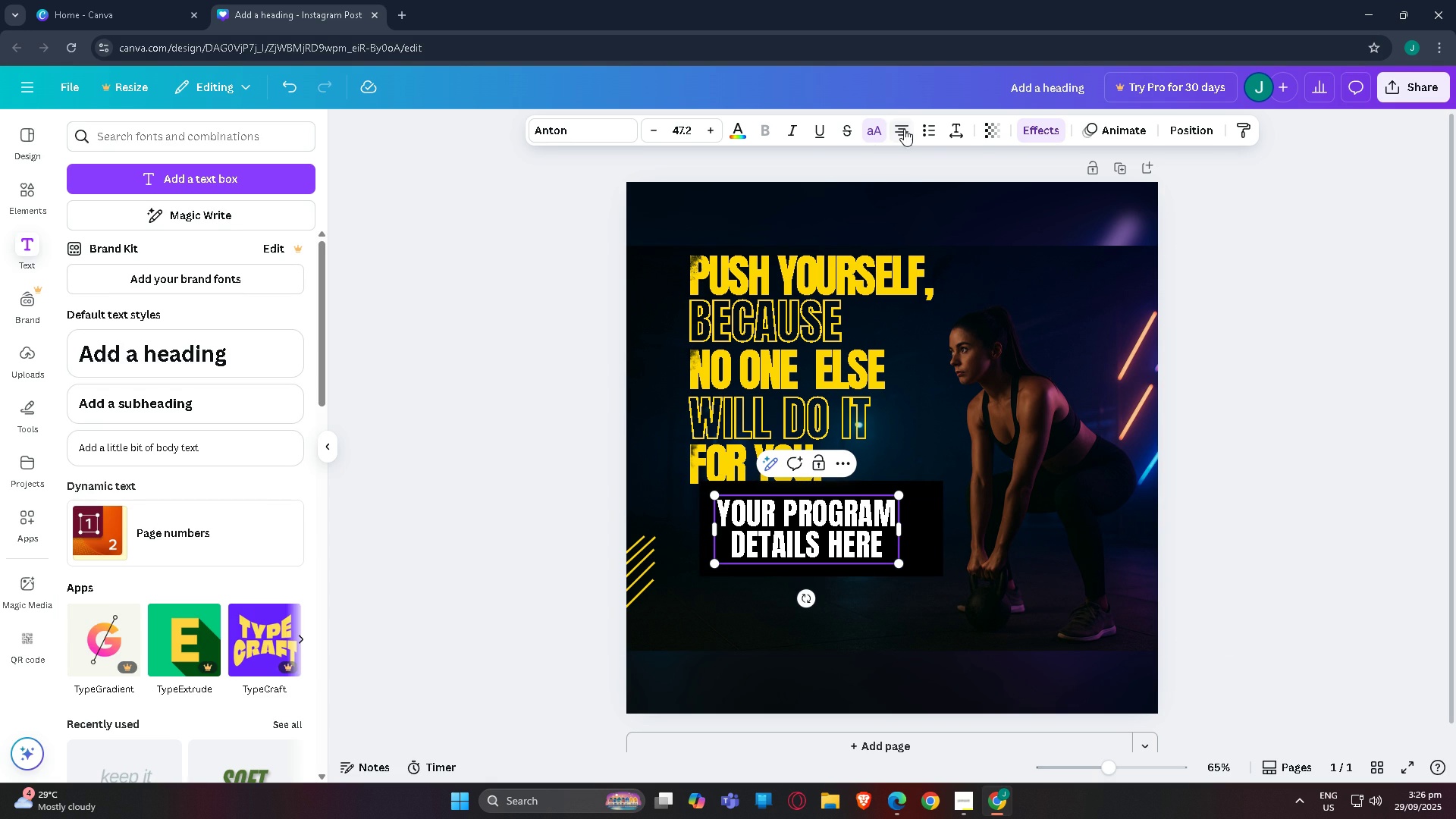 
left_click([904, 129])
 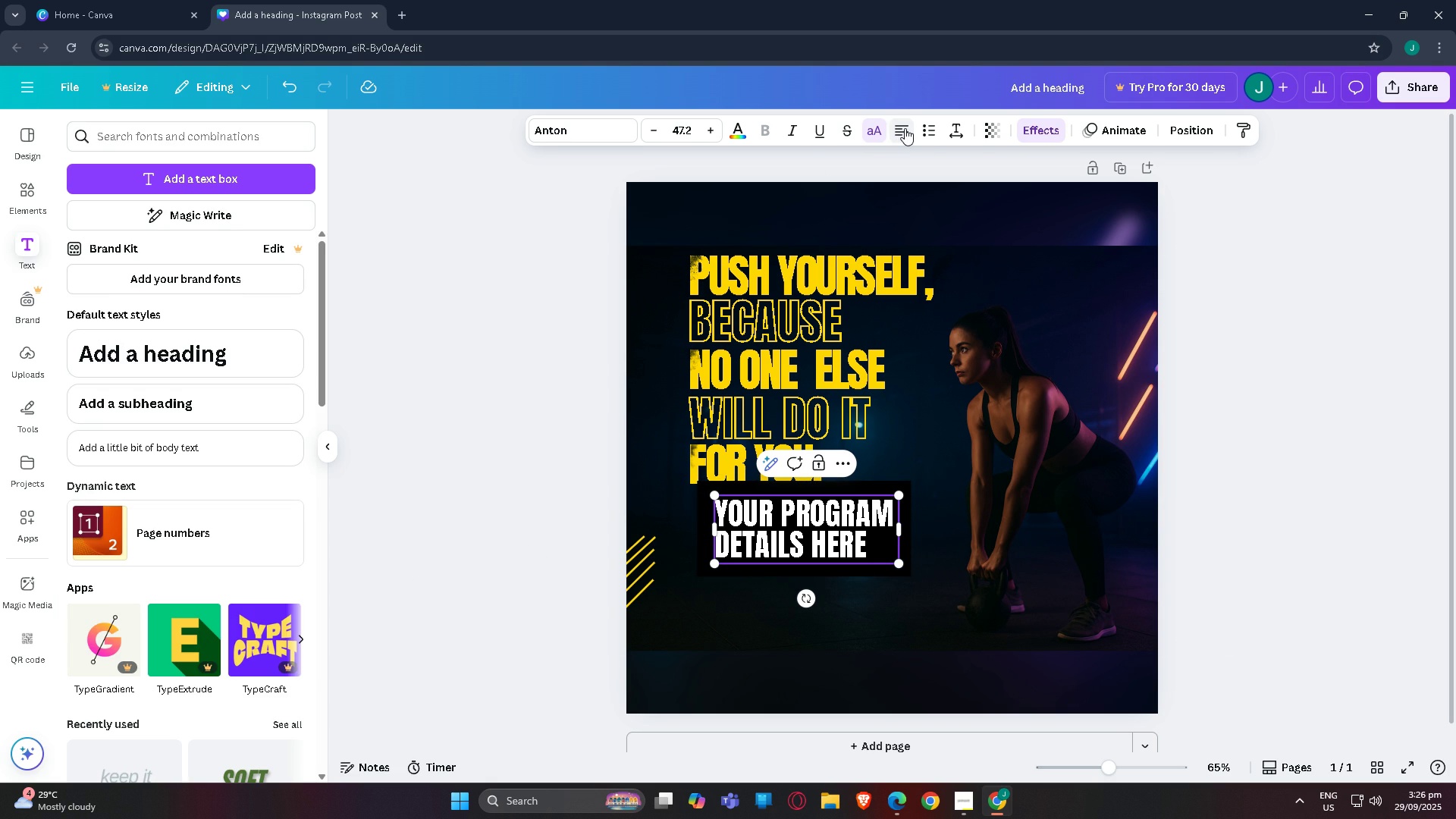 
left_click([905, 128])
 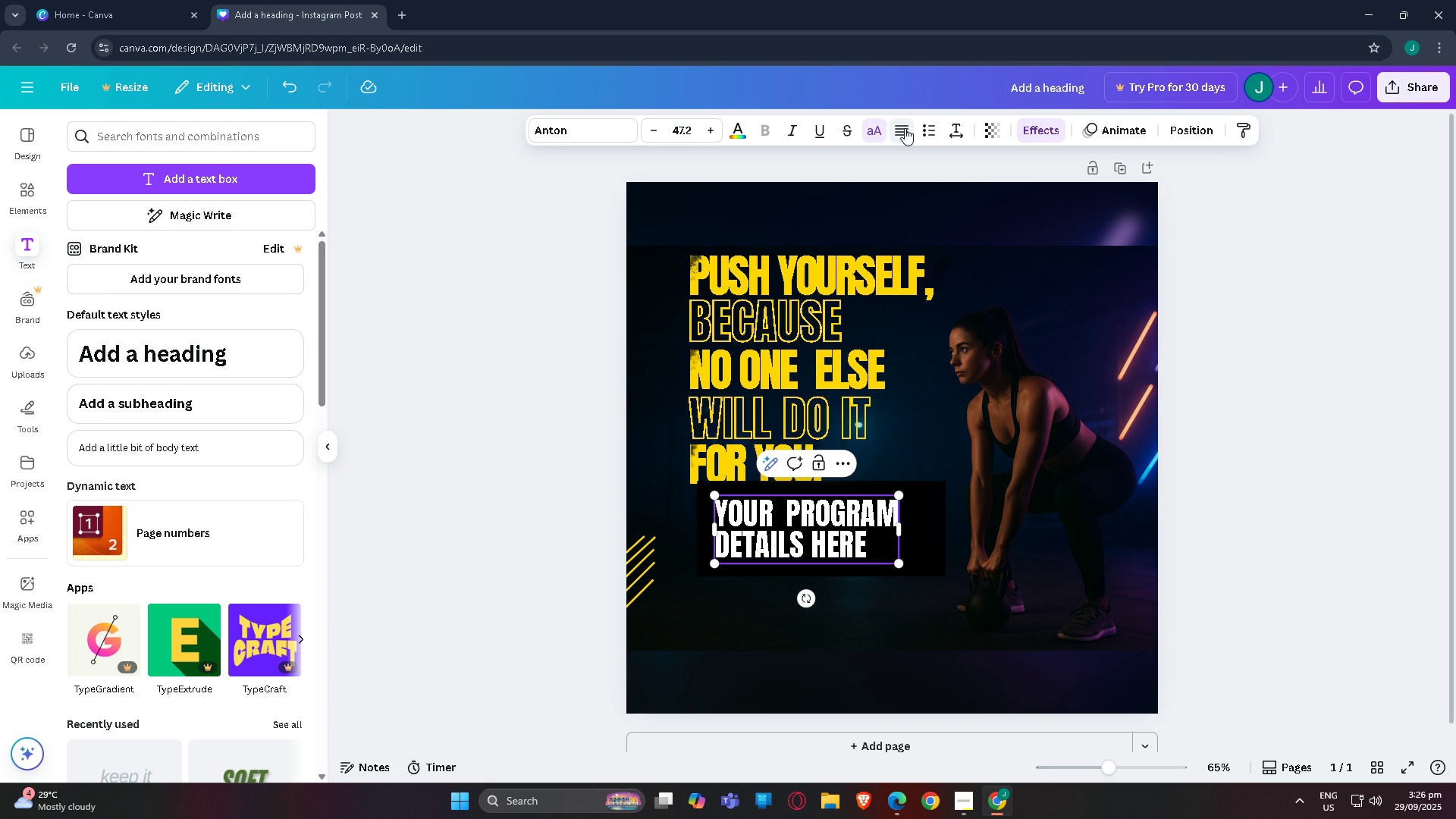 
left_click([905, 128])
 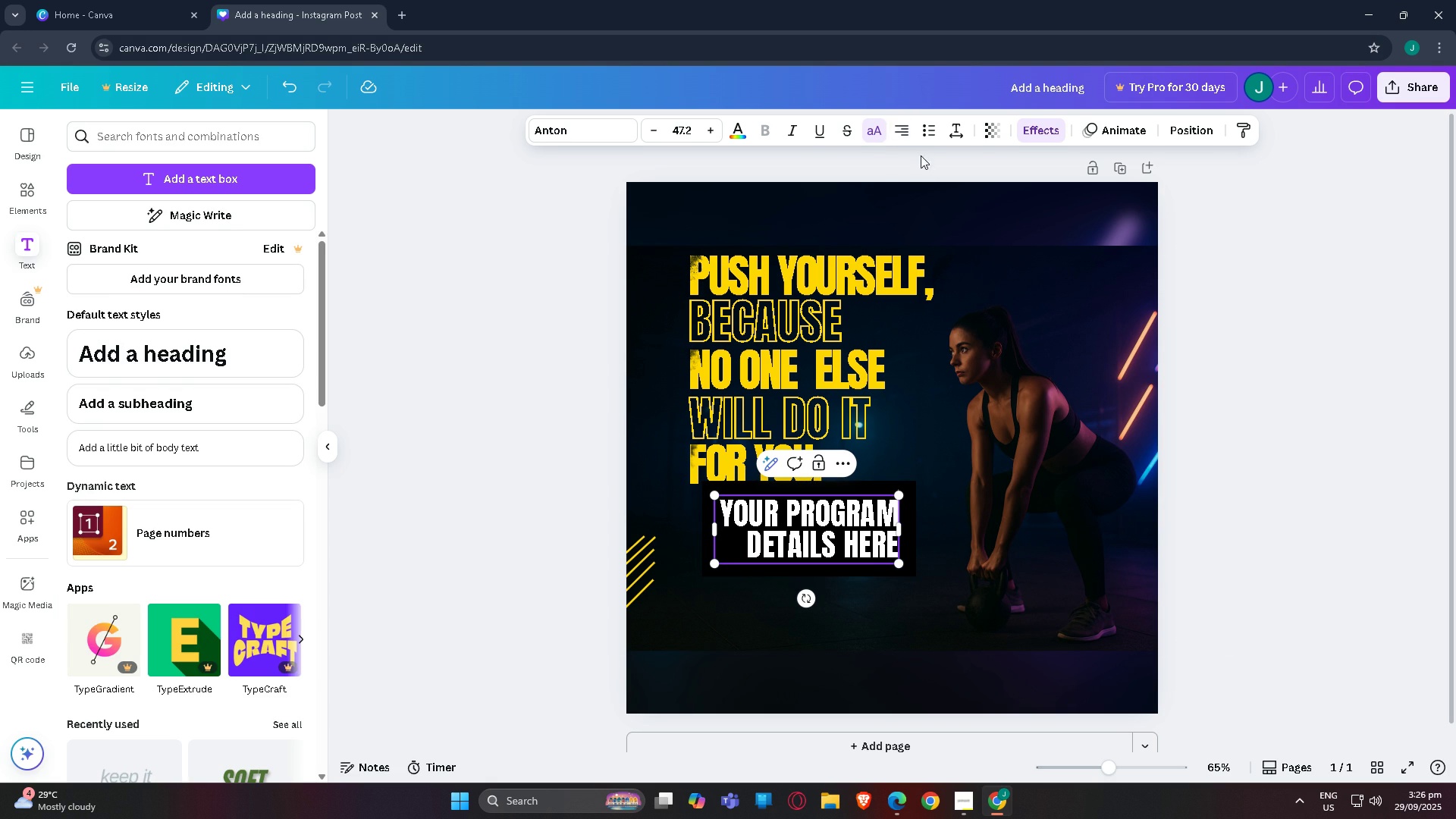 
left_click([905, 130])
 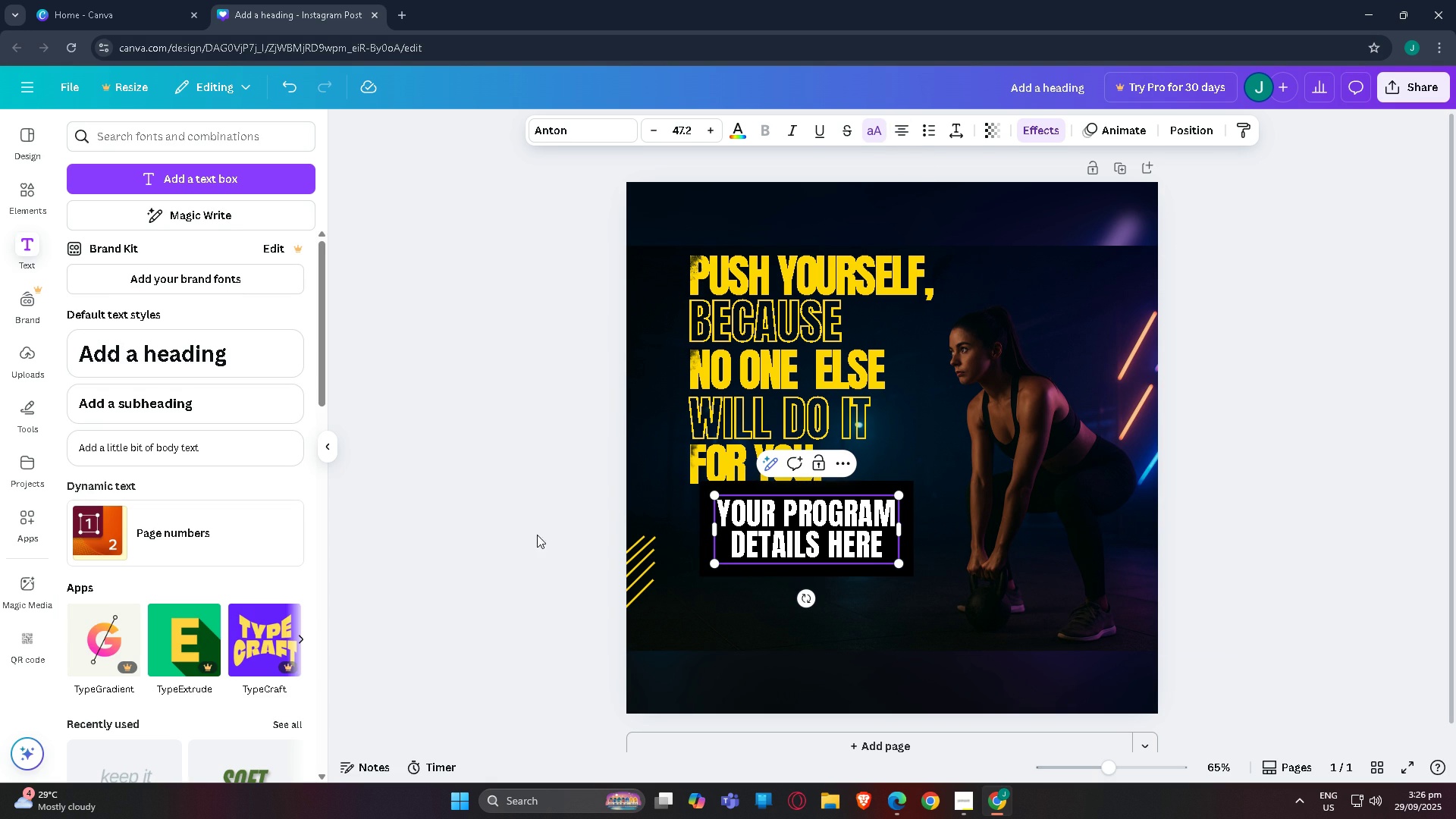 
left_click([448, 555])
 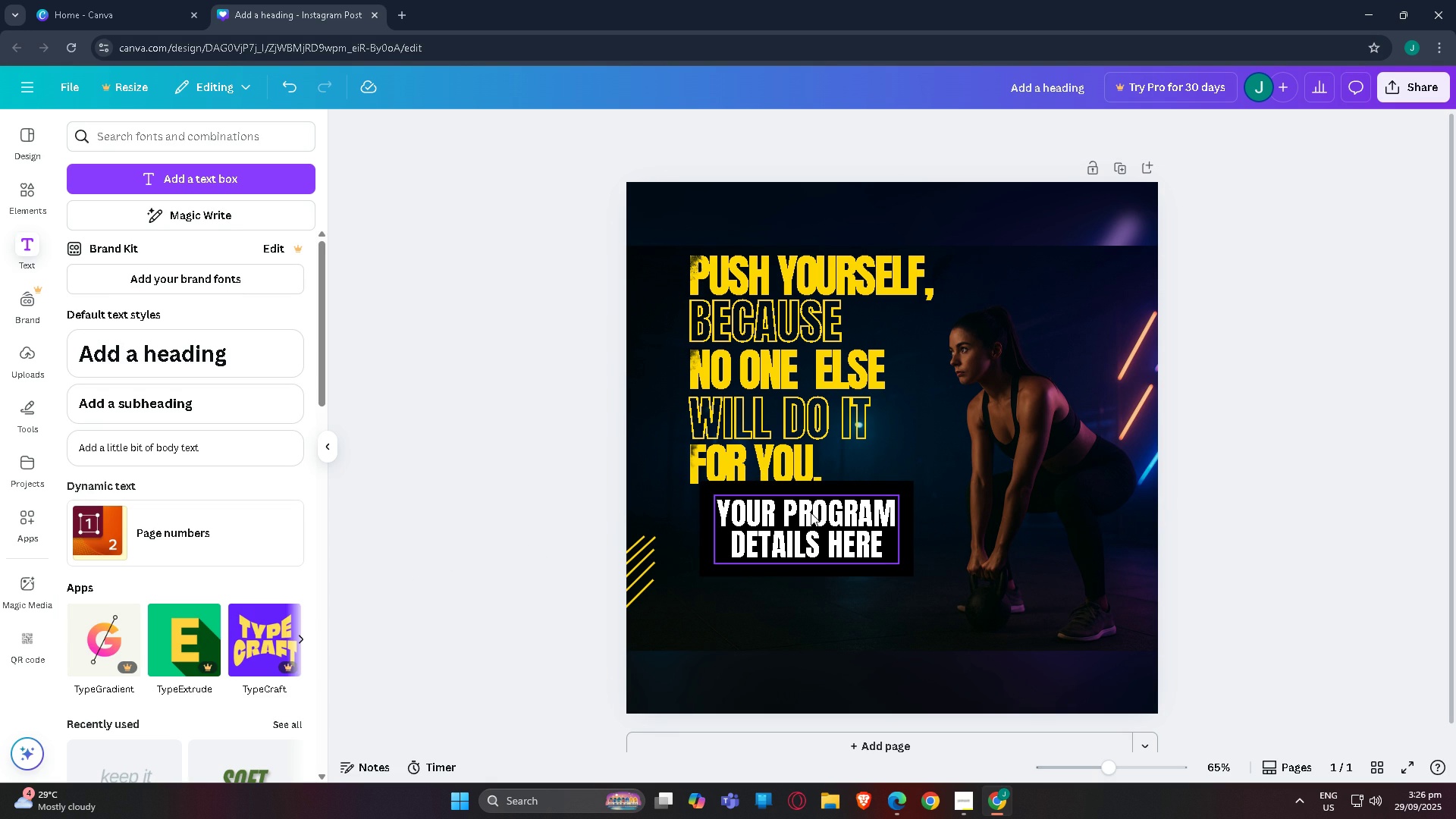 
left_click_drag(start_coordinate=[811, 513], to_coordinate=[802, 526])
 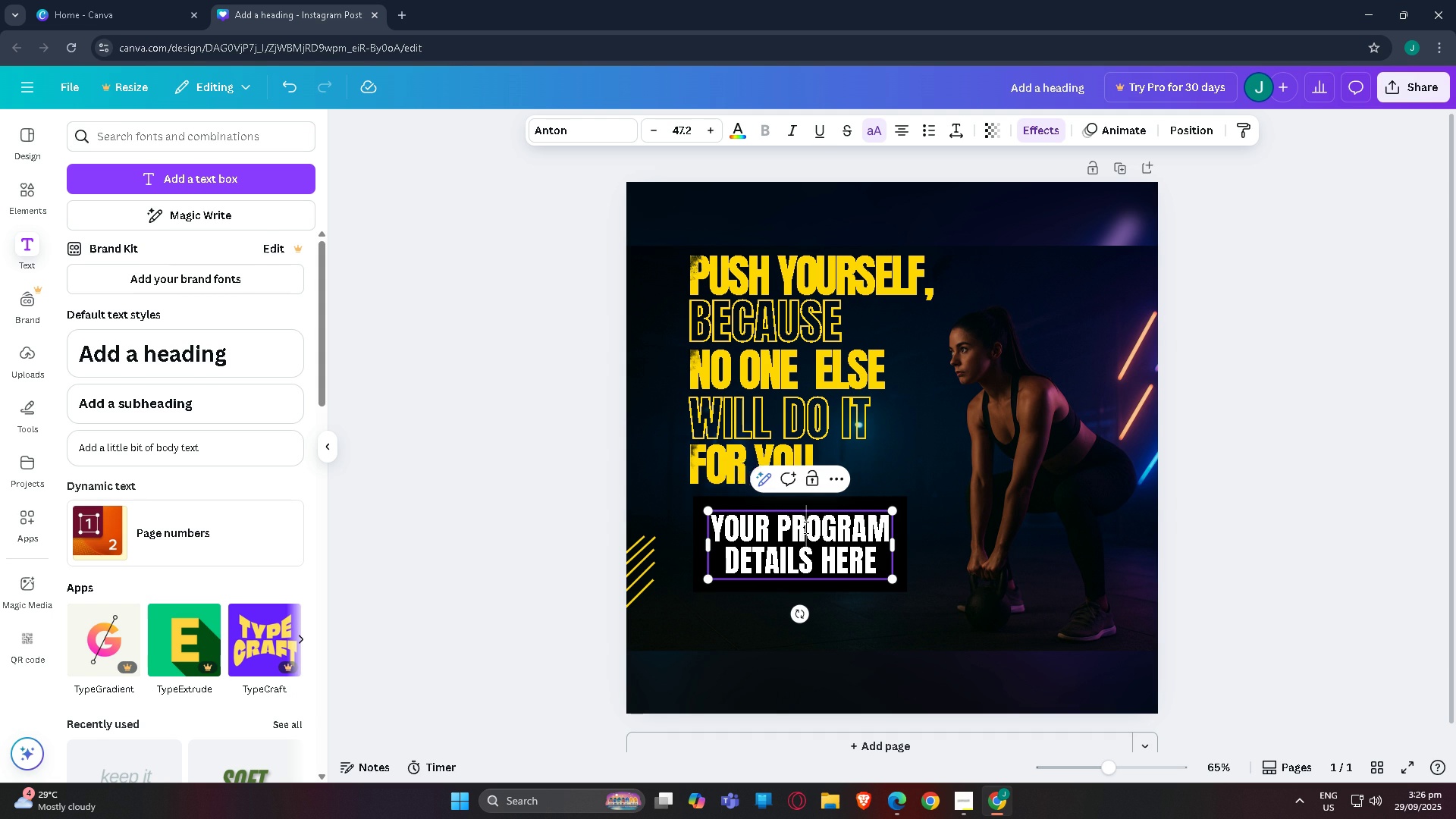 
double_click([805, 527])
 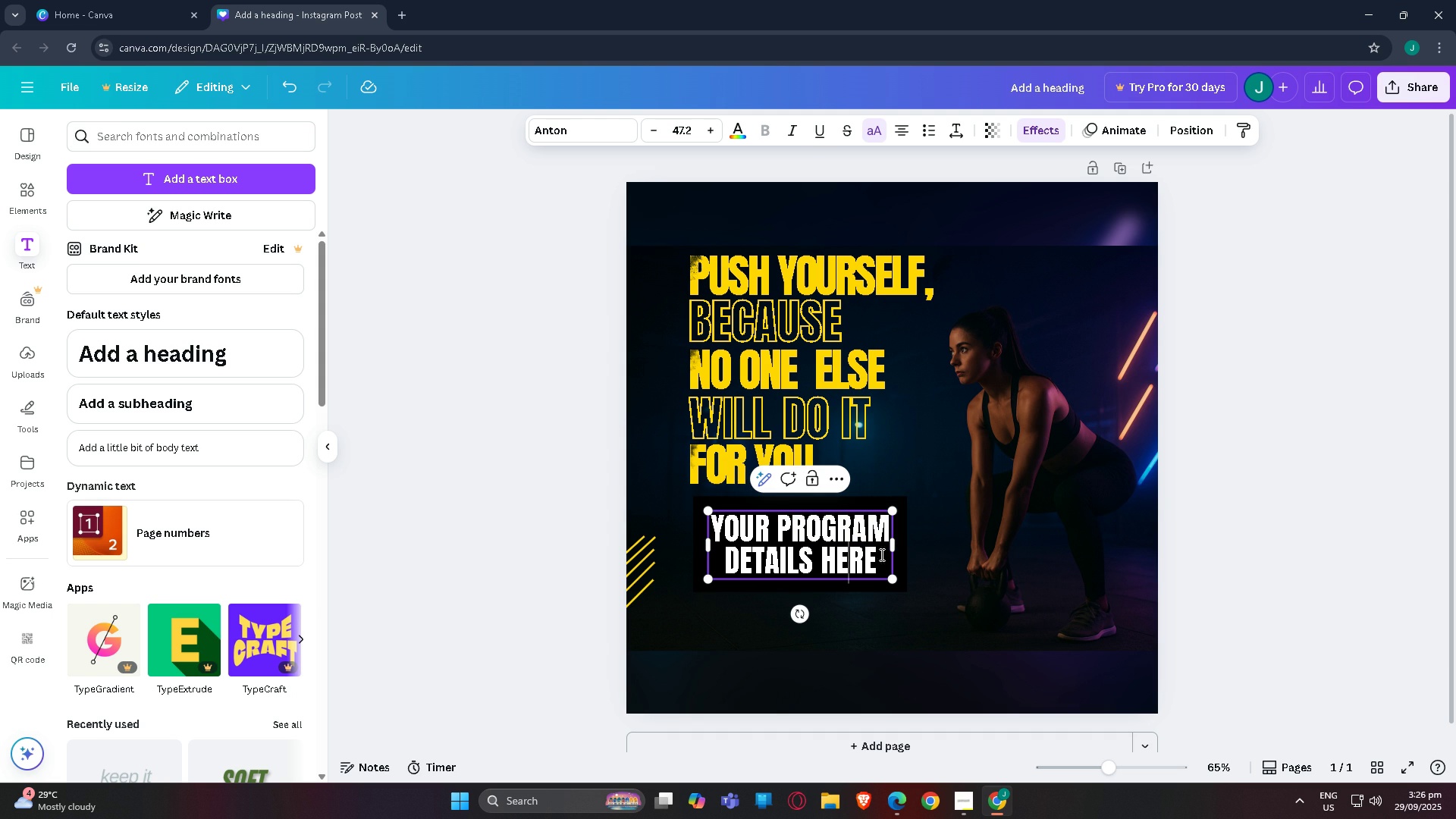 
left_click_drag(start_coordinate=[877, 560], to_coordinate=[706, 532])
 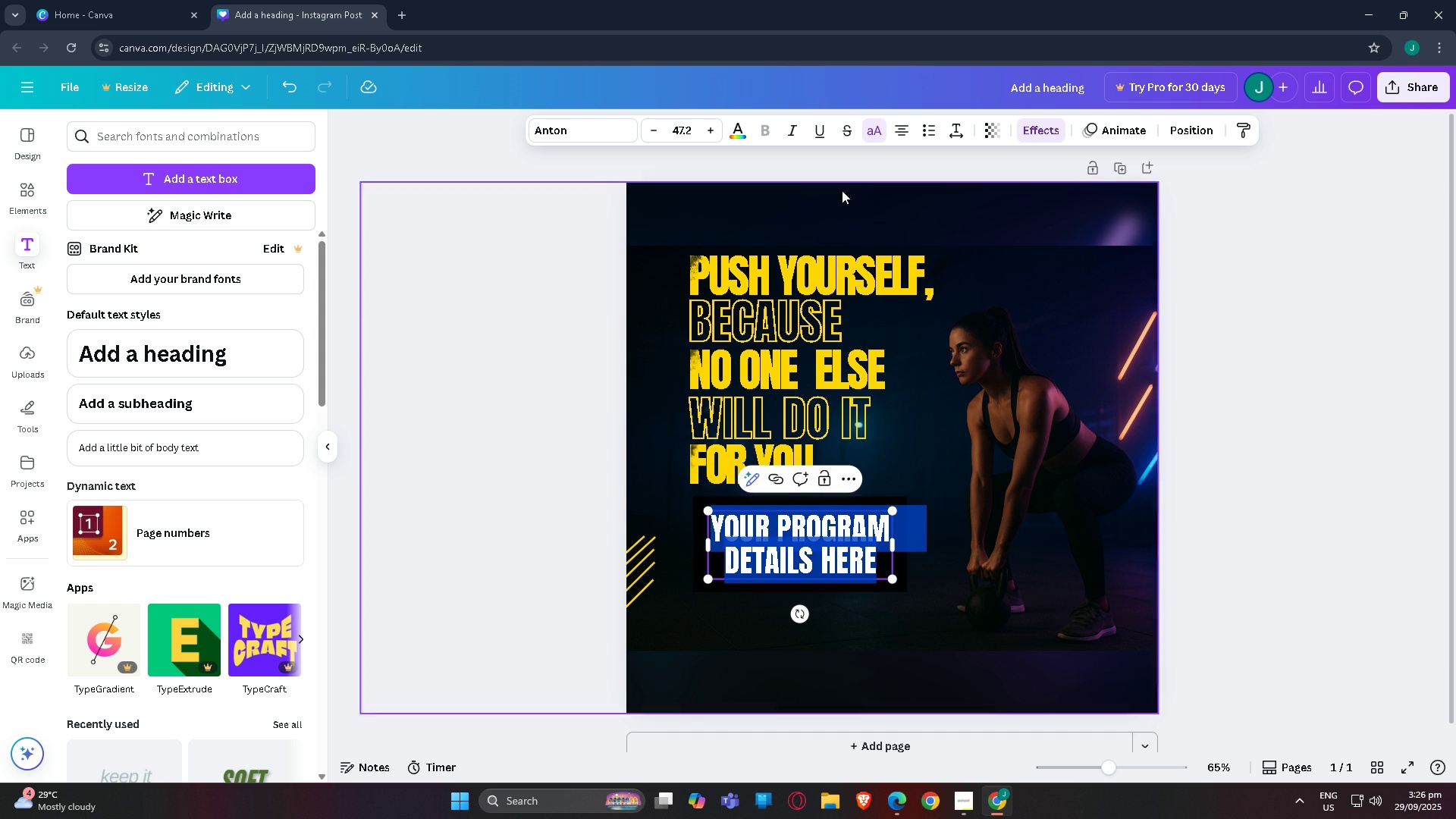 
left_click_drag(start_coordinate=[967, 171], to_coordinate=[962, 168])
 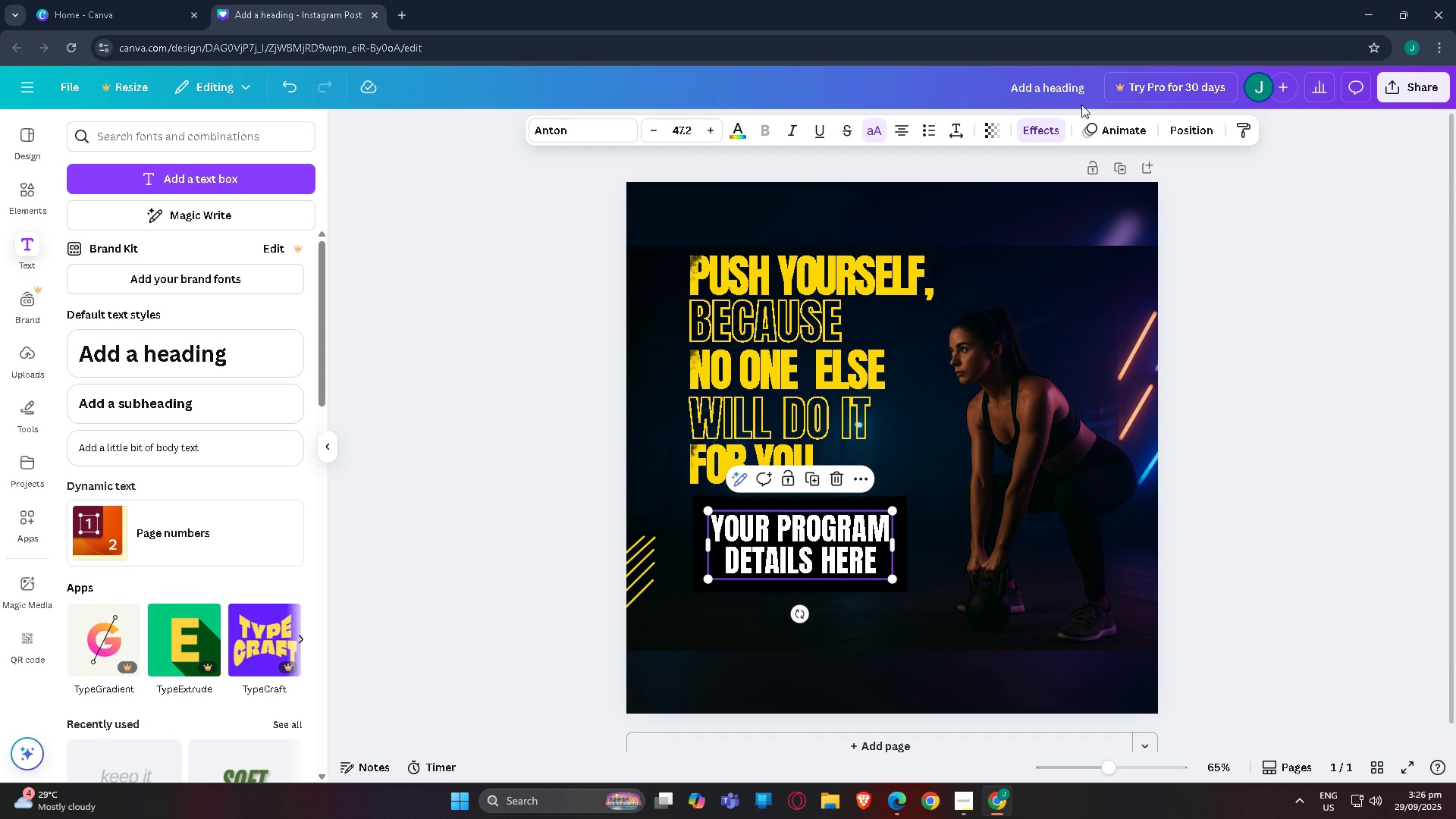 
left_click([1039, 132])
 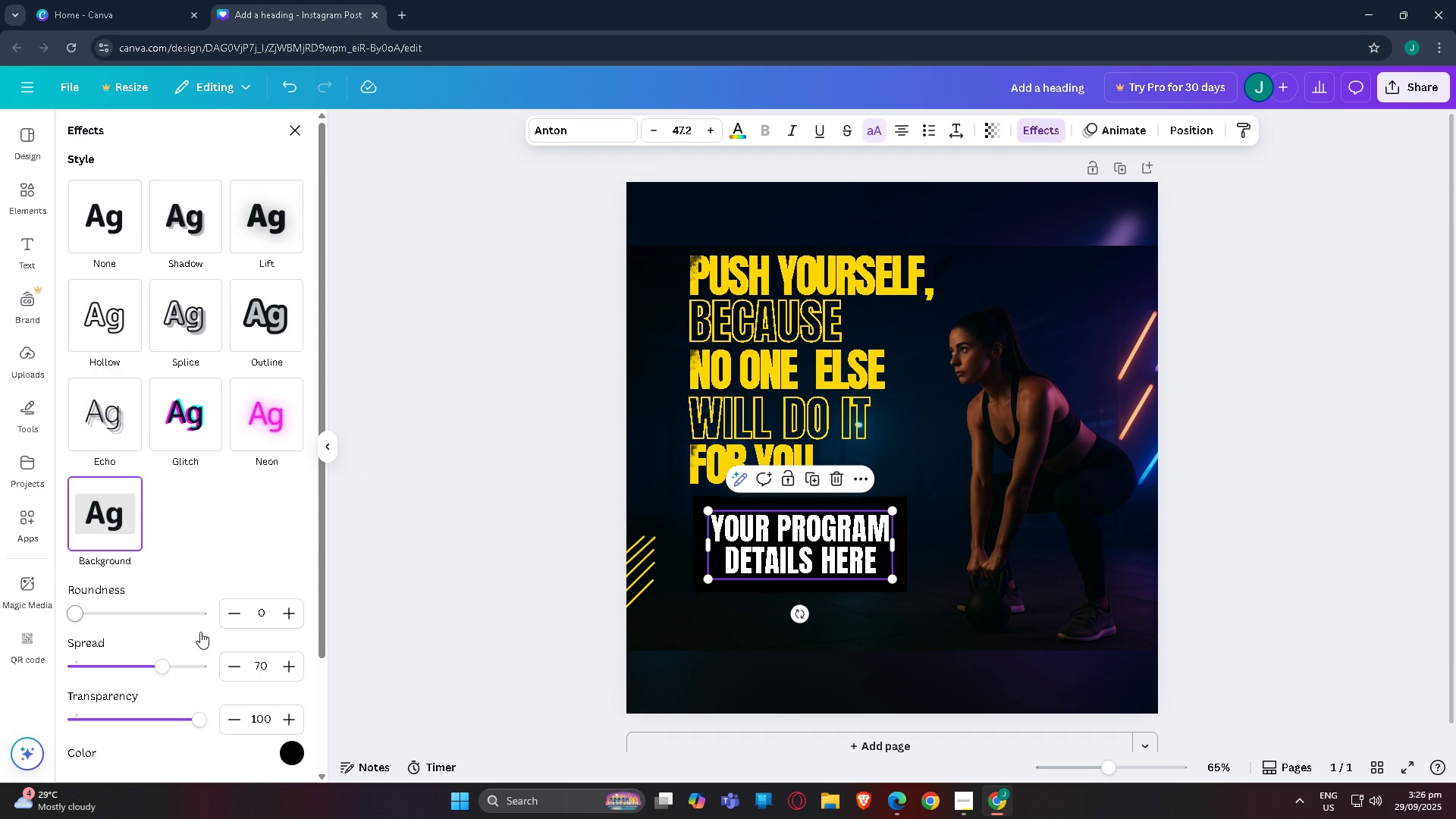 
scroll: coordinate [214, 670], scroll_direction: down, amount: 2.0
 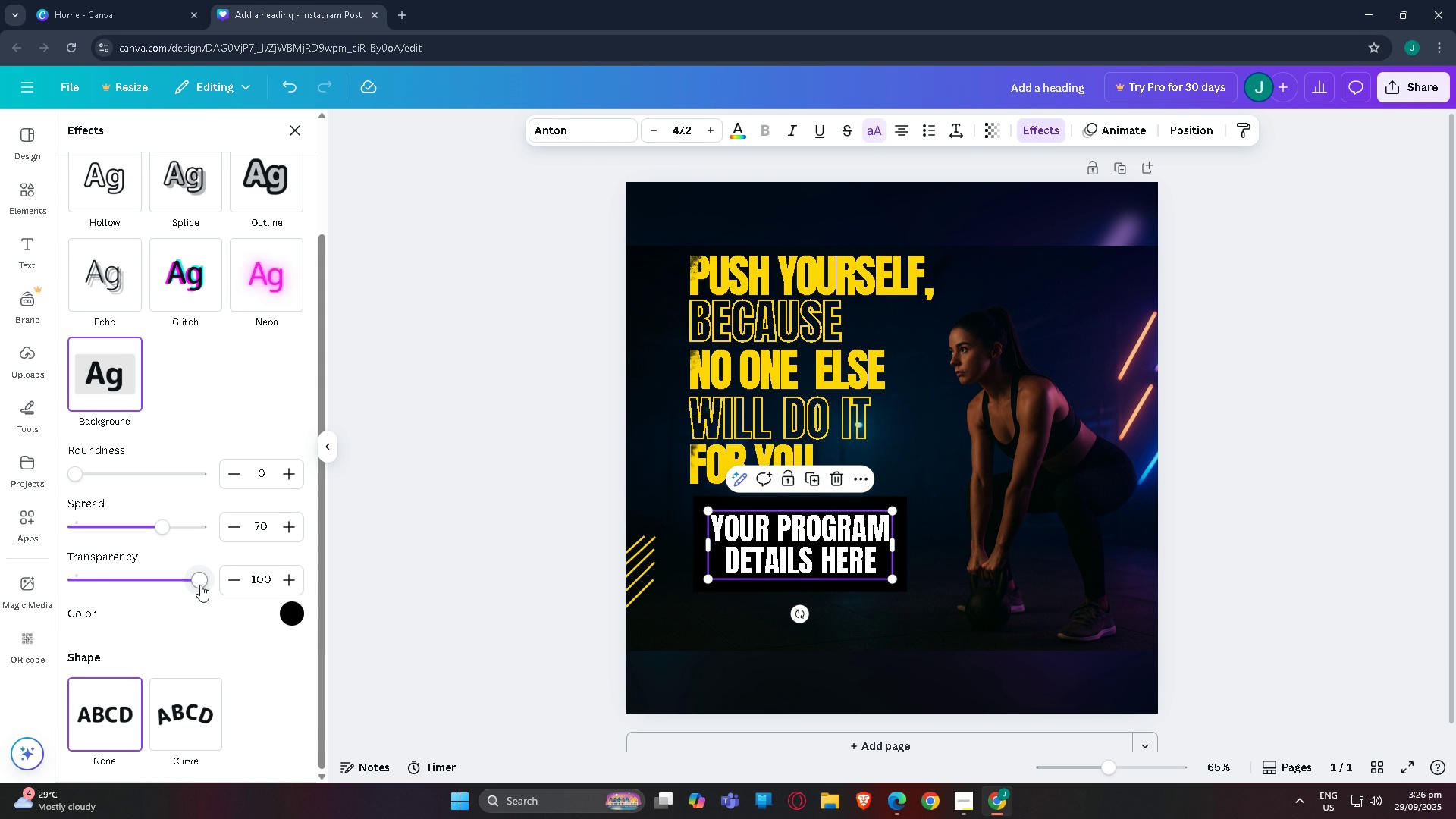 
left_click_drag(start_coordinate=[200, 584], to_coordinate=[124, 582])
 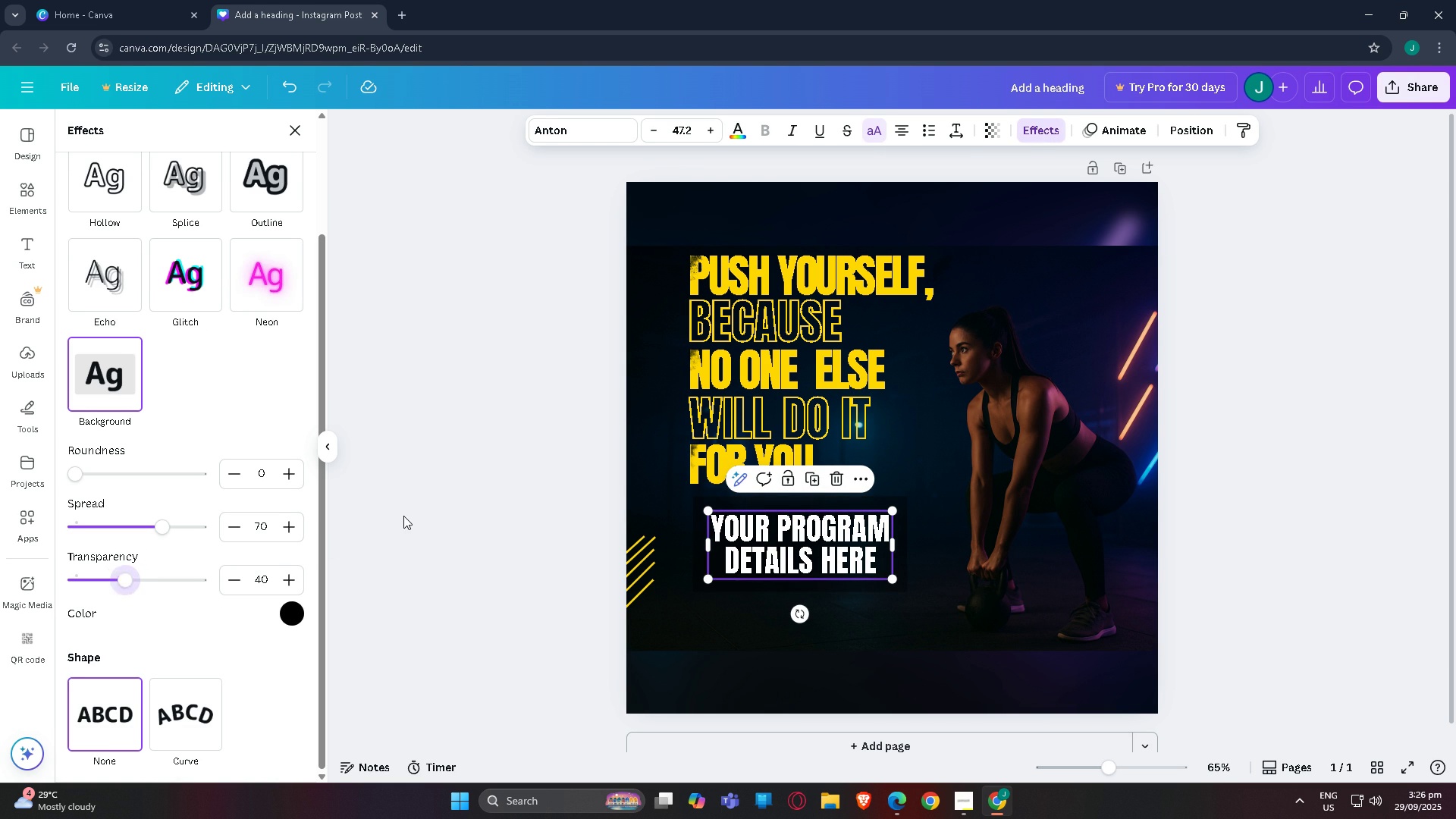 
left_click([403, 516])
 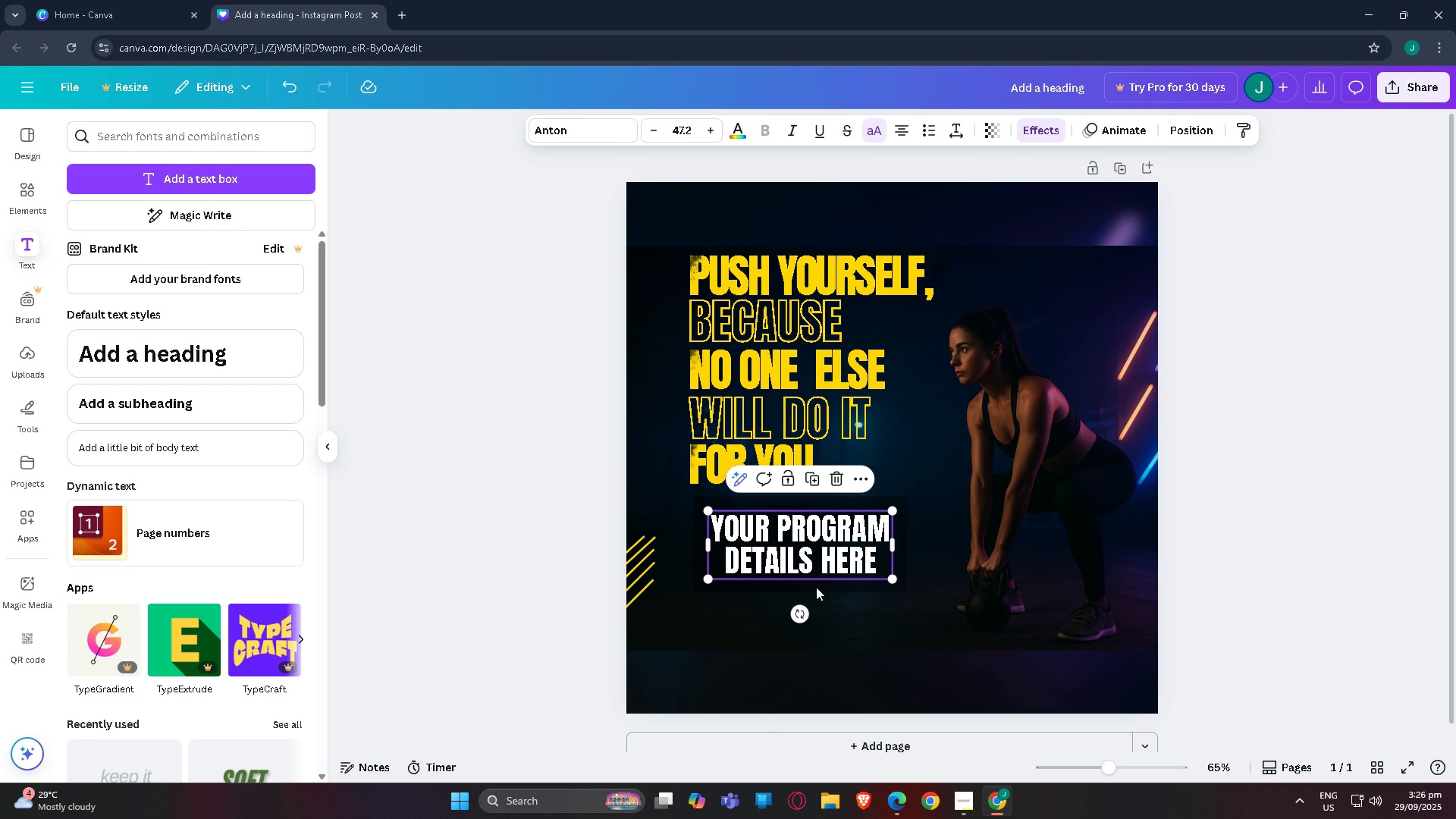 
left_click([811, 569])
 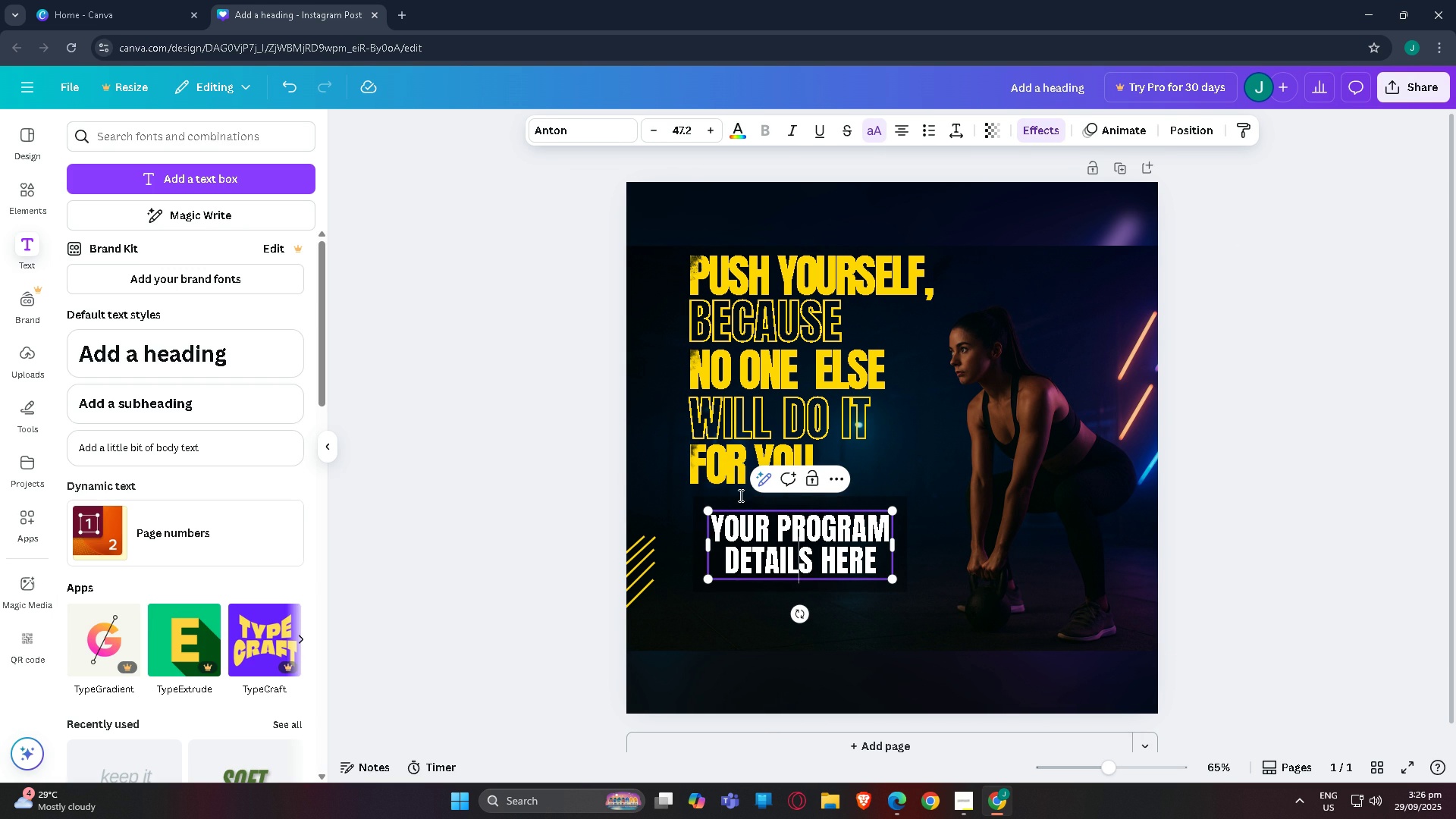 
left_click([409, 488])
 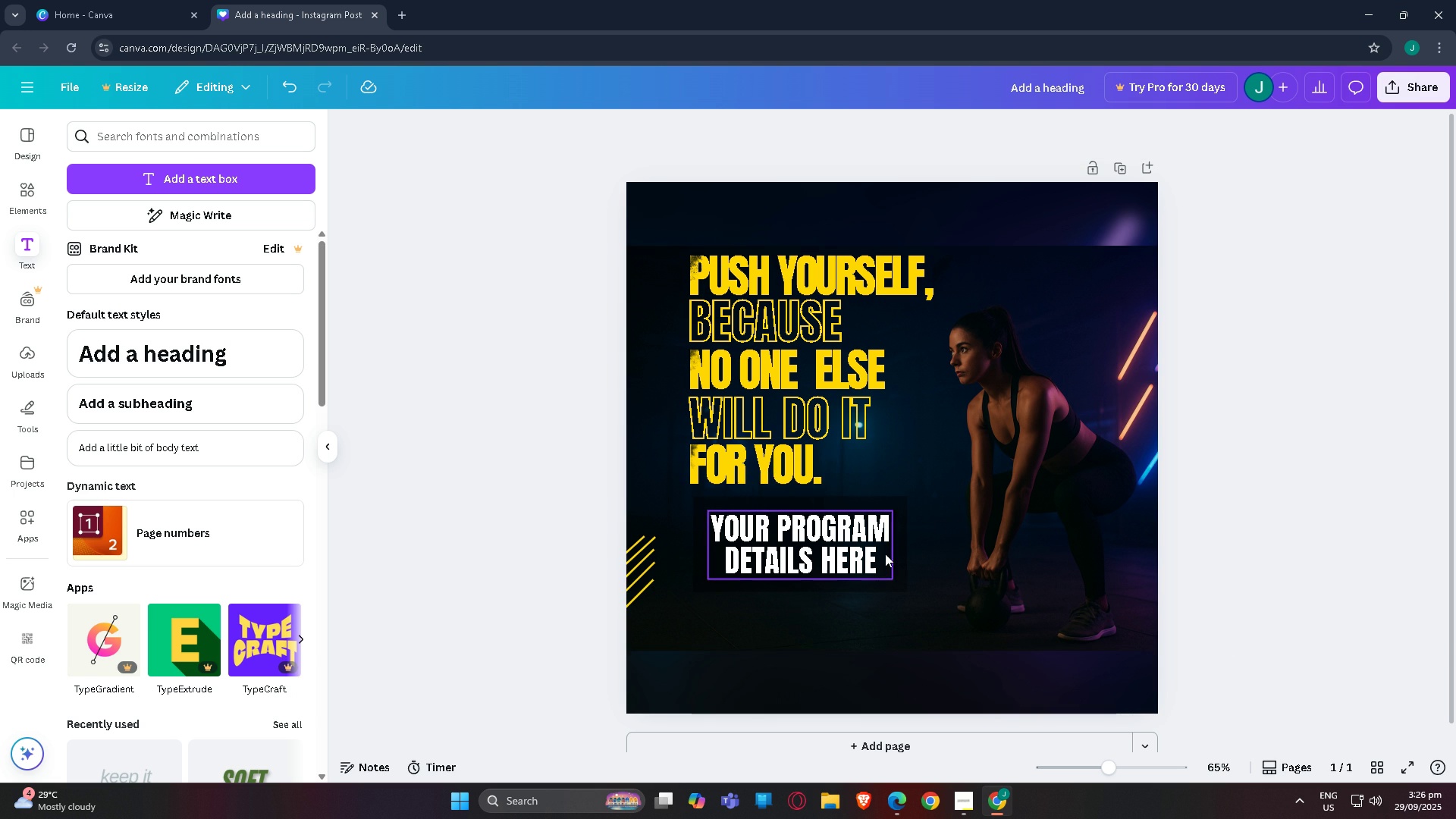 
left_click([884, 554])
 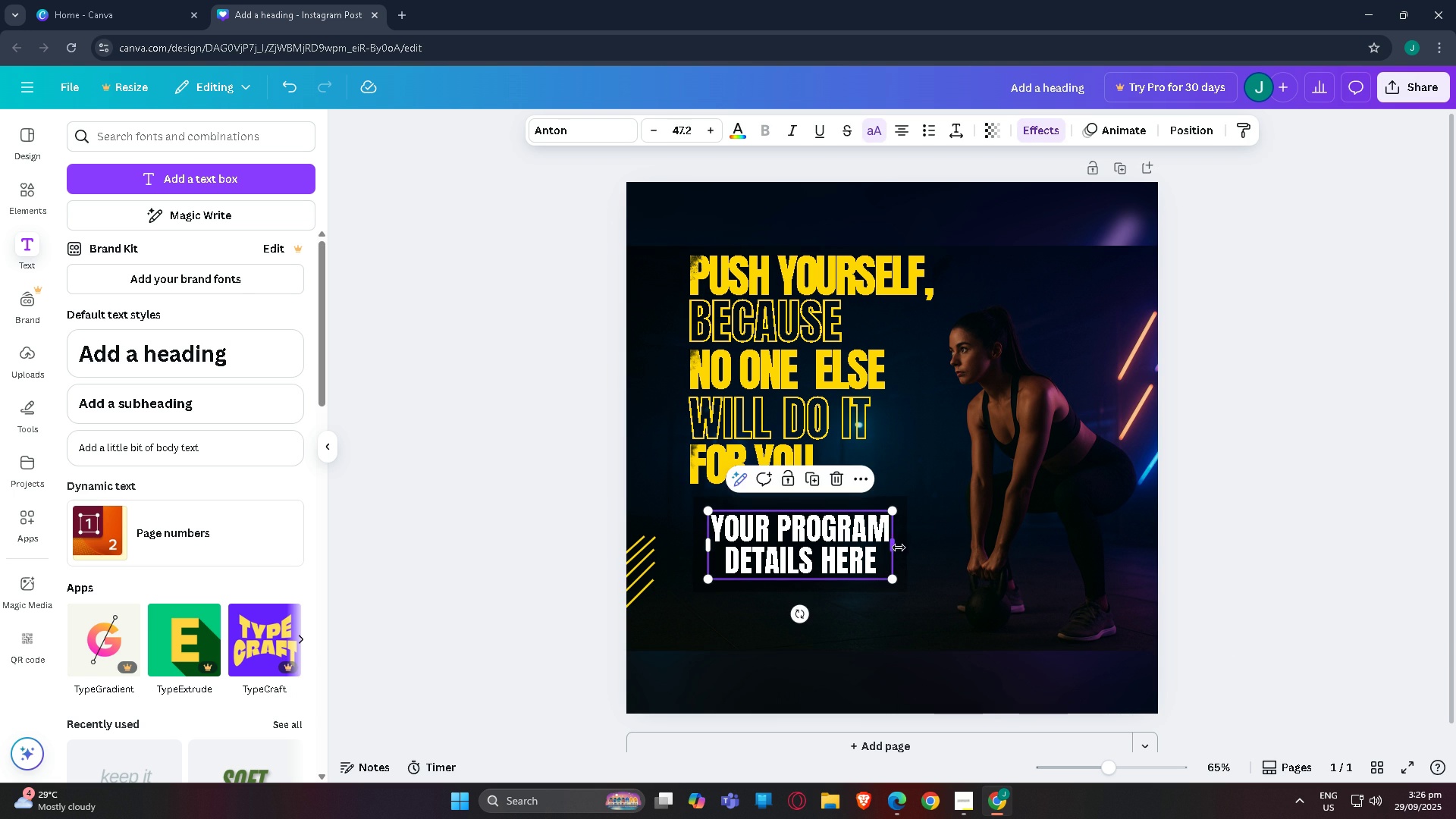 
left_click_drag(start_coordinate=[896, 548], to_coordinate=[925, 547])
 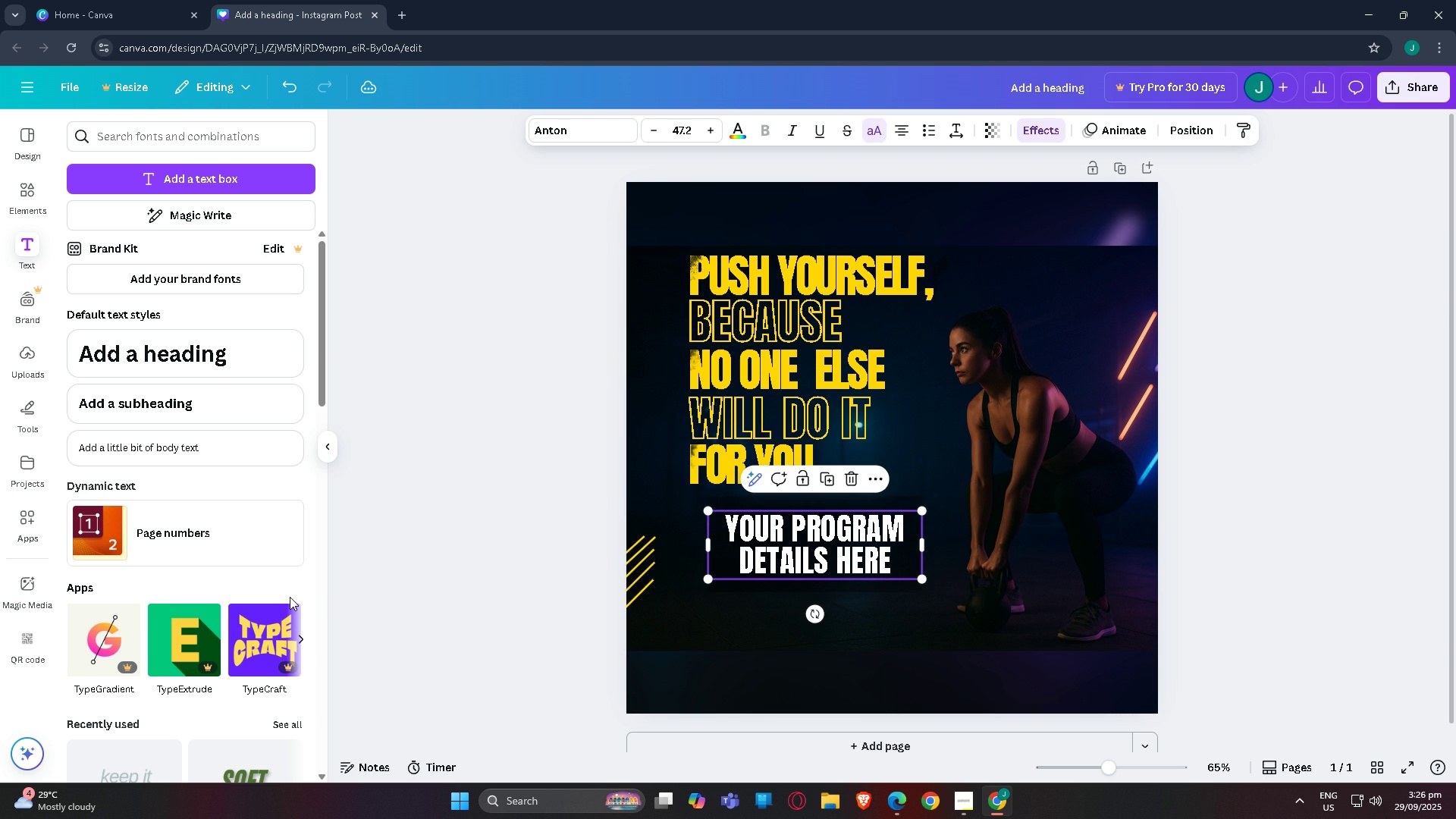 
left_click([290, 597])
 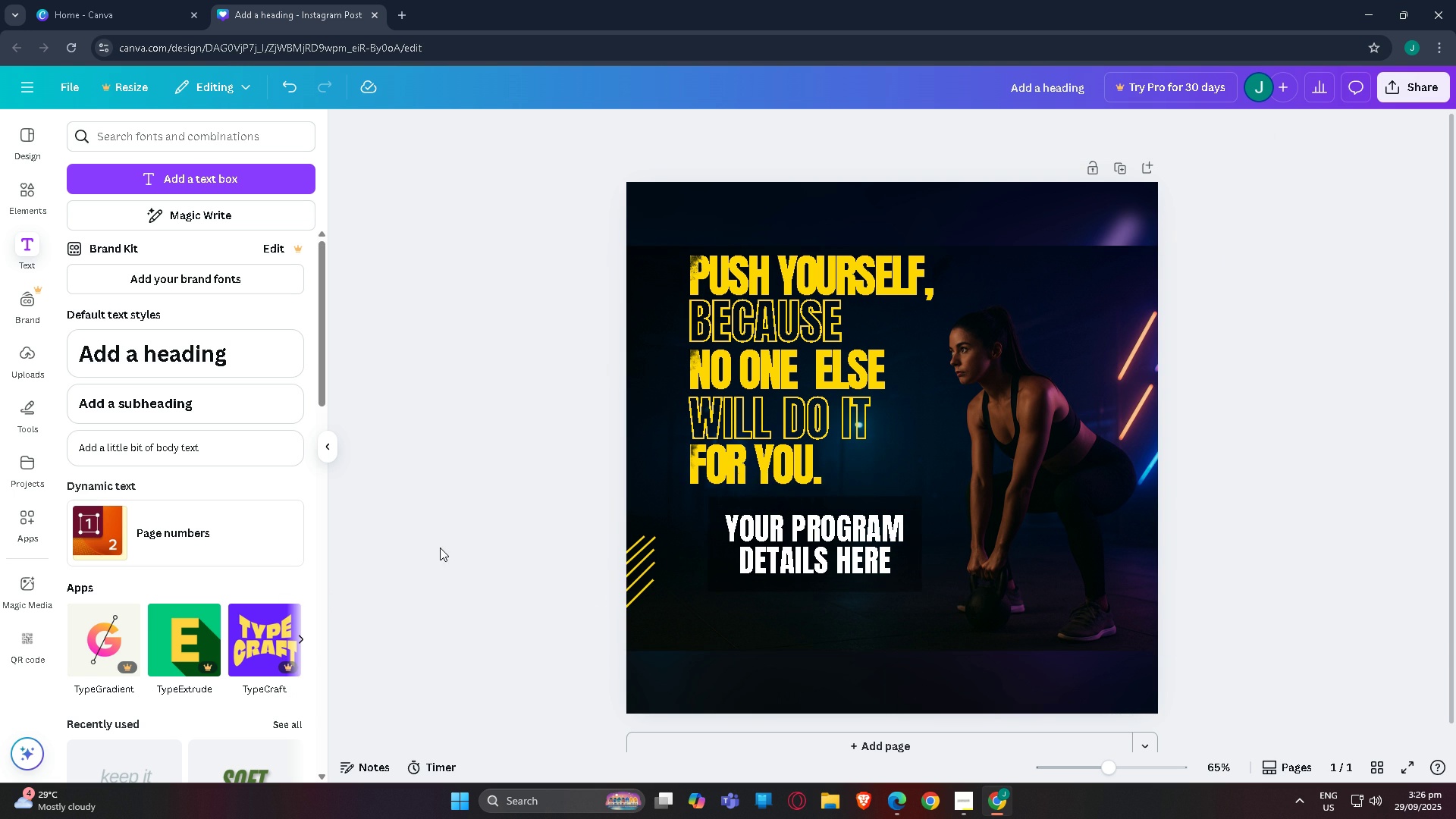 
left_click([440, 548])
 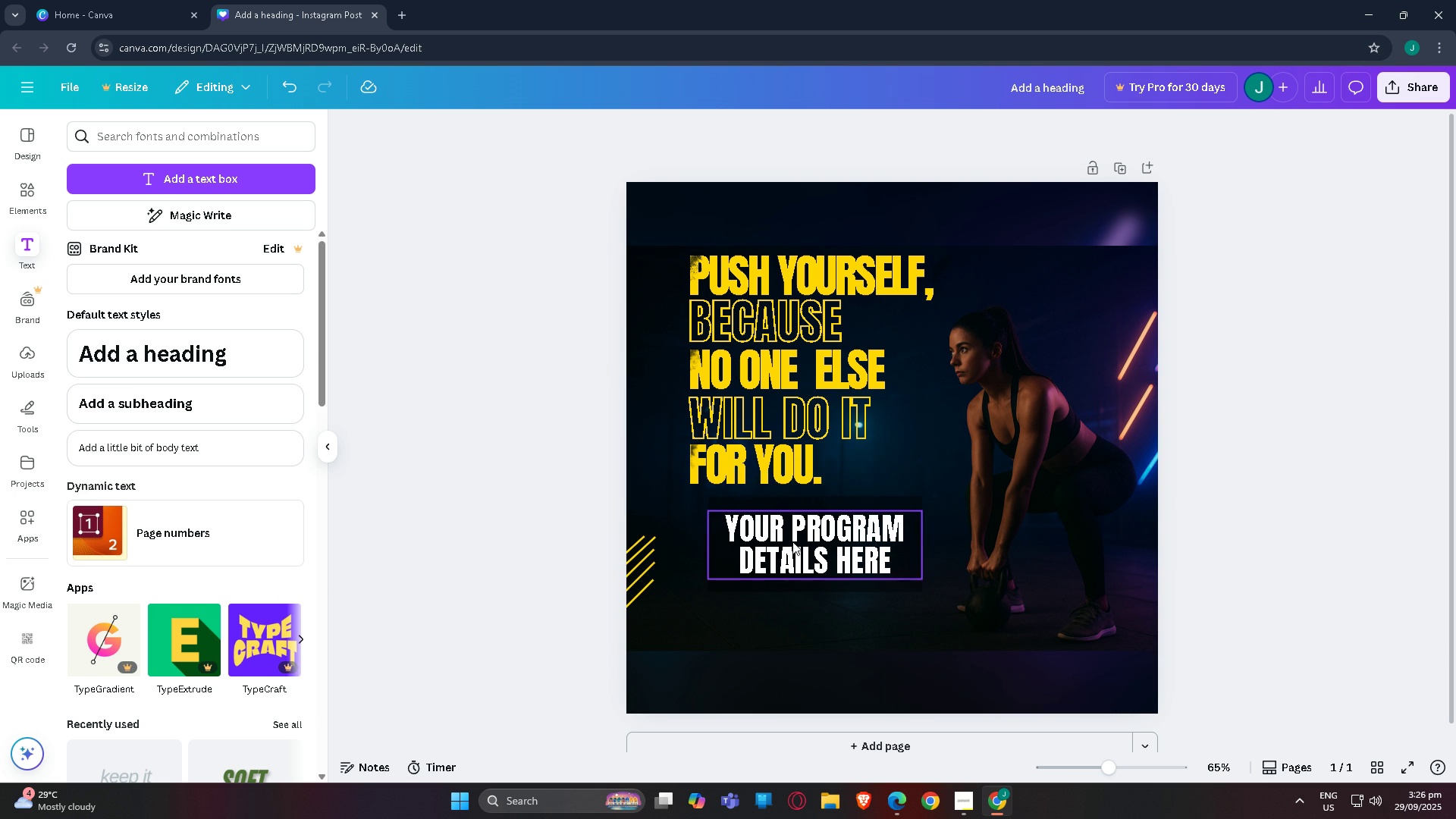 
left_click_drag(start_coordinate=[796, 541], to_coordinate=[767, 546])
 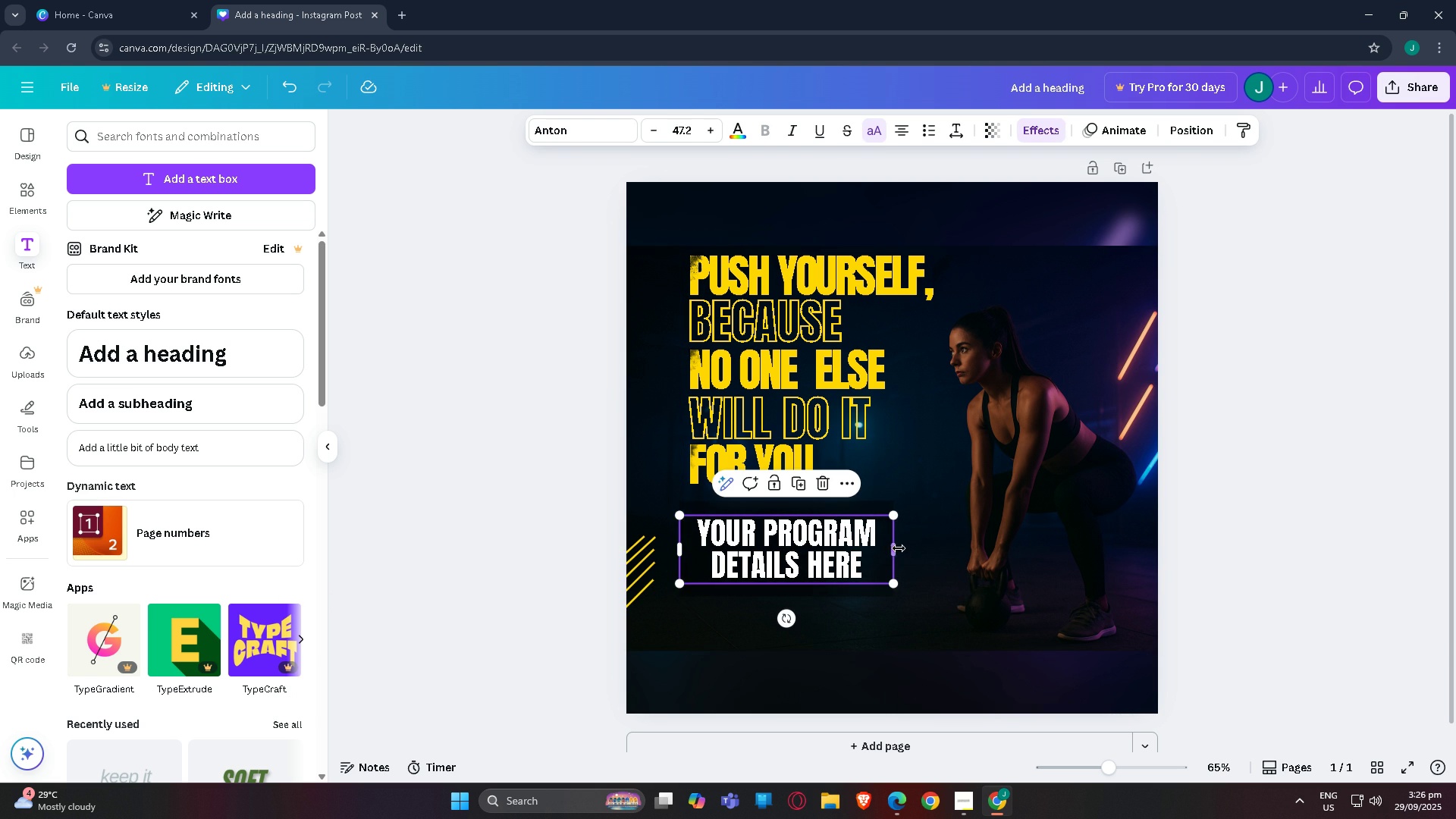 
left_click_drag(start_coordinate=[899, 548], to_coordinate=[947, 549])
 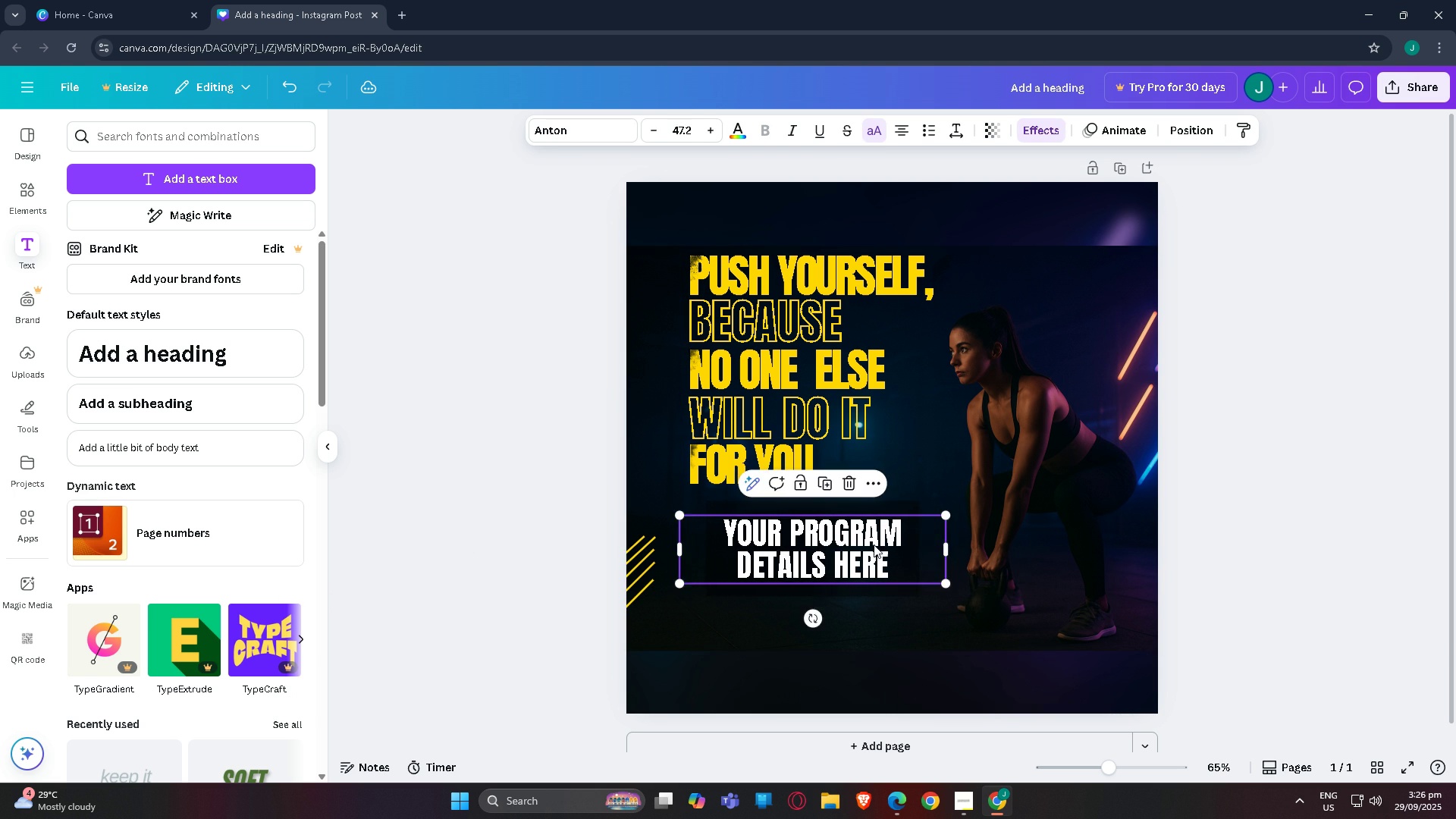 
left_click_drag(start_coordinate=[875, 544], to_coordinate=[863, 545])
 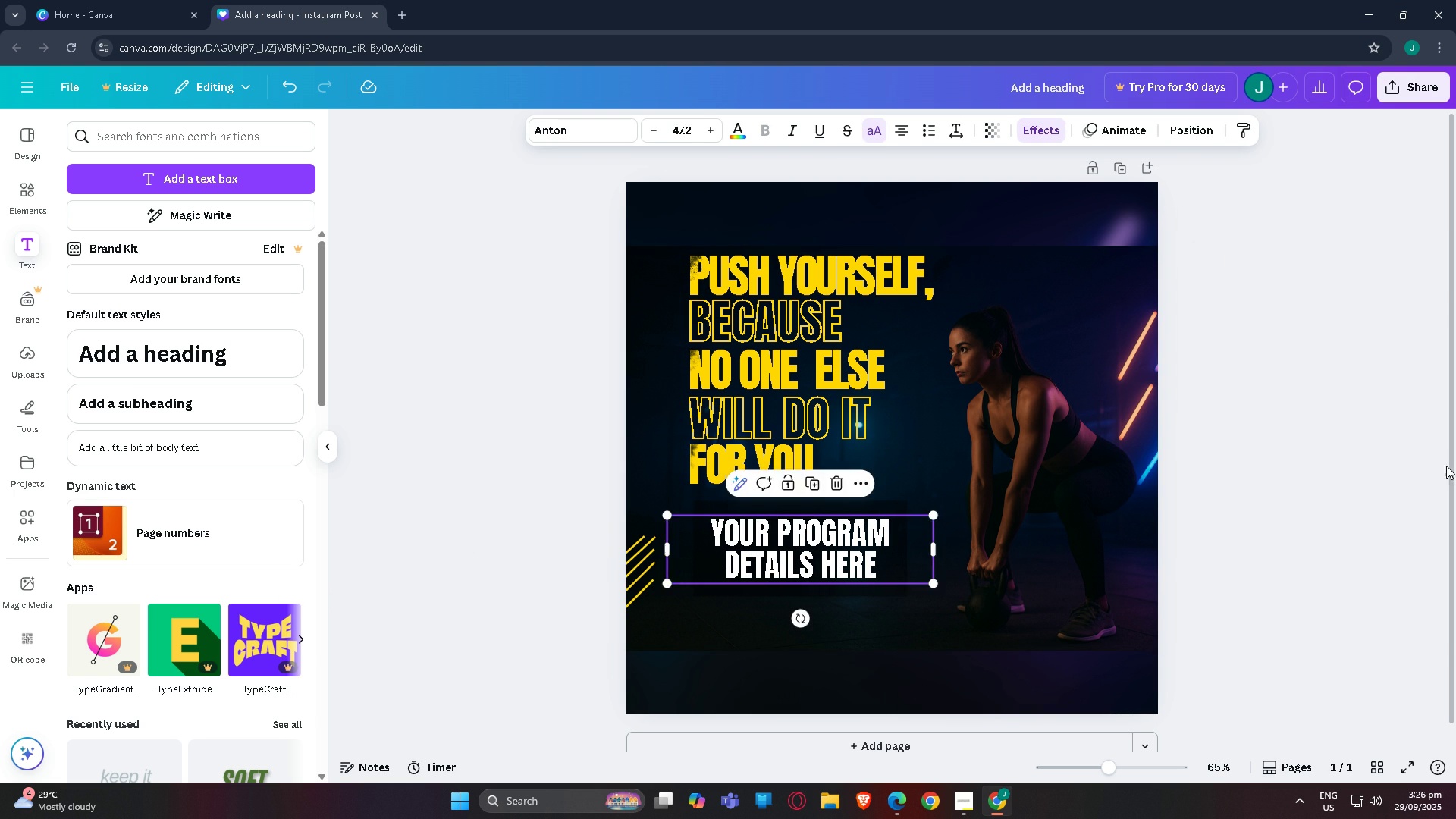 
left_click([1446, 466])
 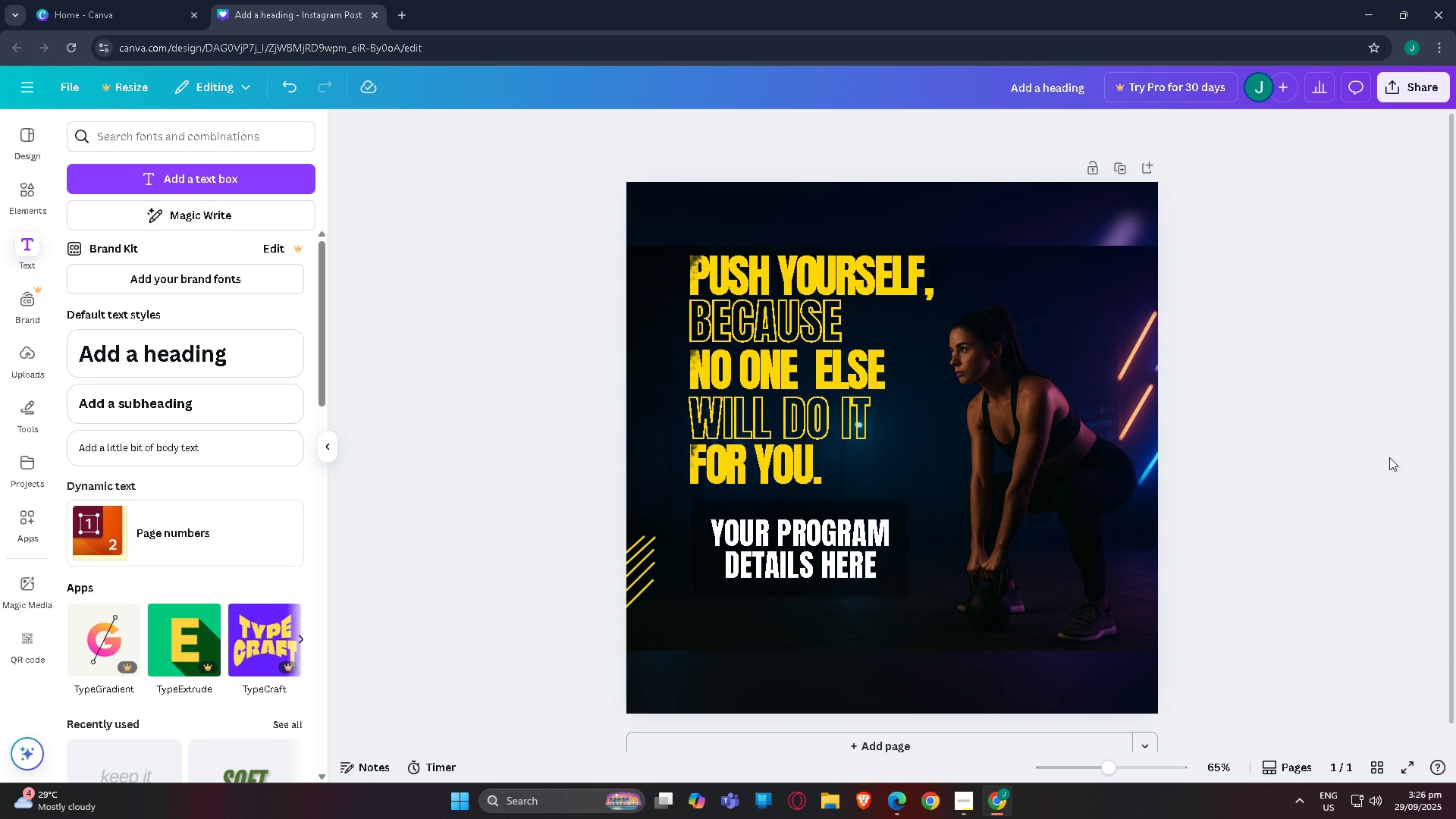 
scroll: coordinate [1317, 483], scroll_direction: up, amount: 2.0
 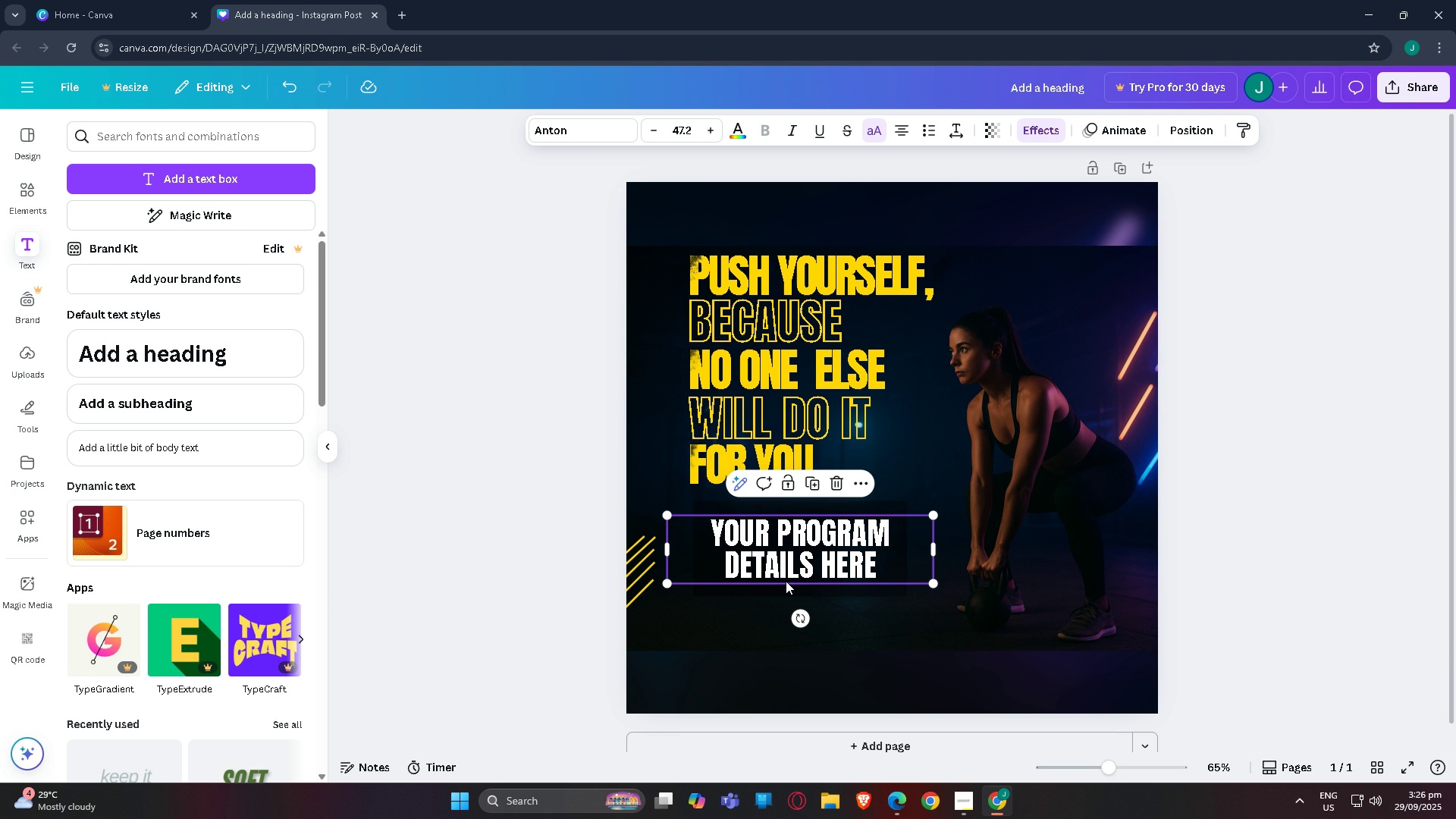 
left_click([786, 581])
 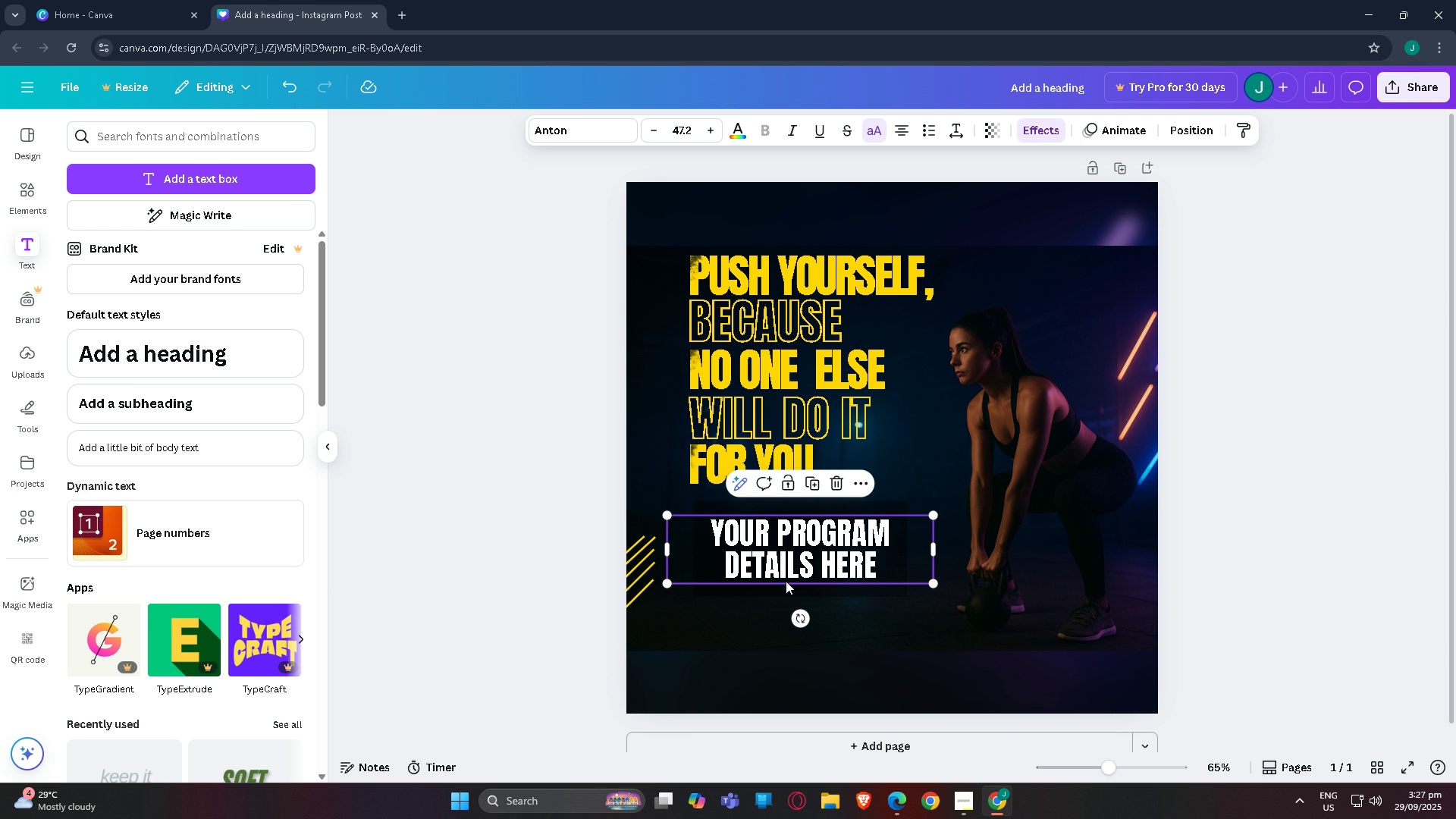 
wait(10.44)
 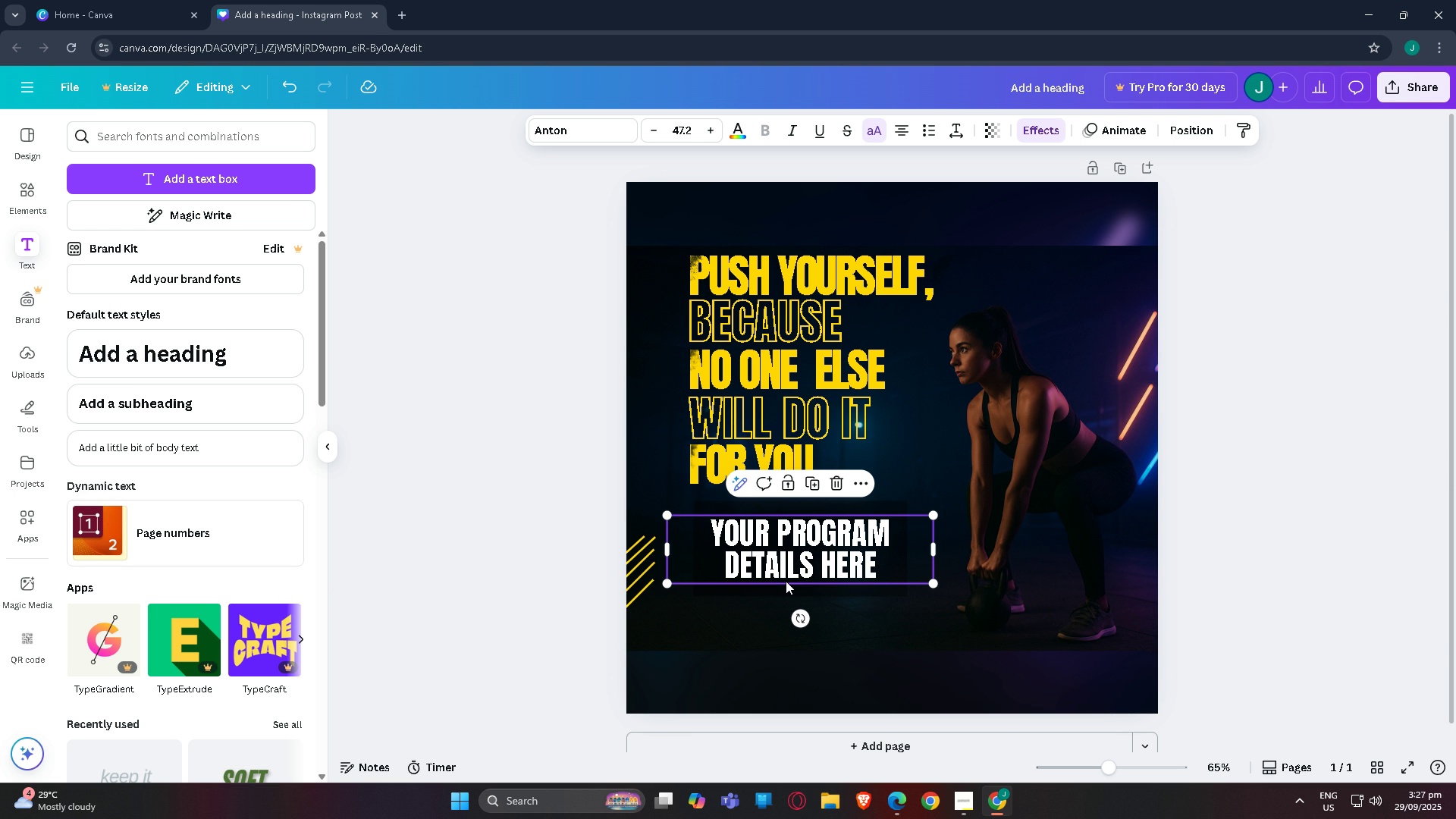 
double_click([1324, 664])
 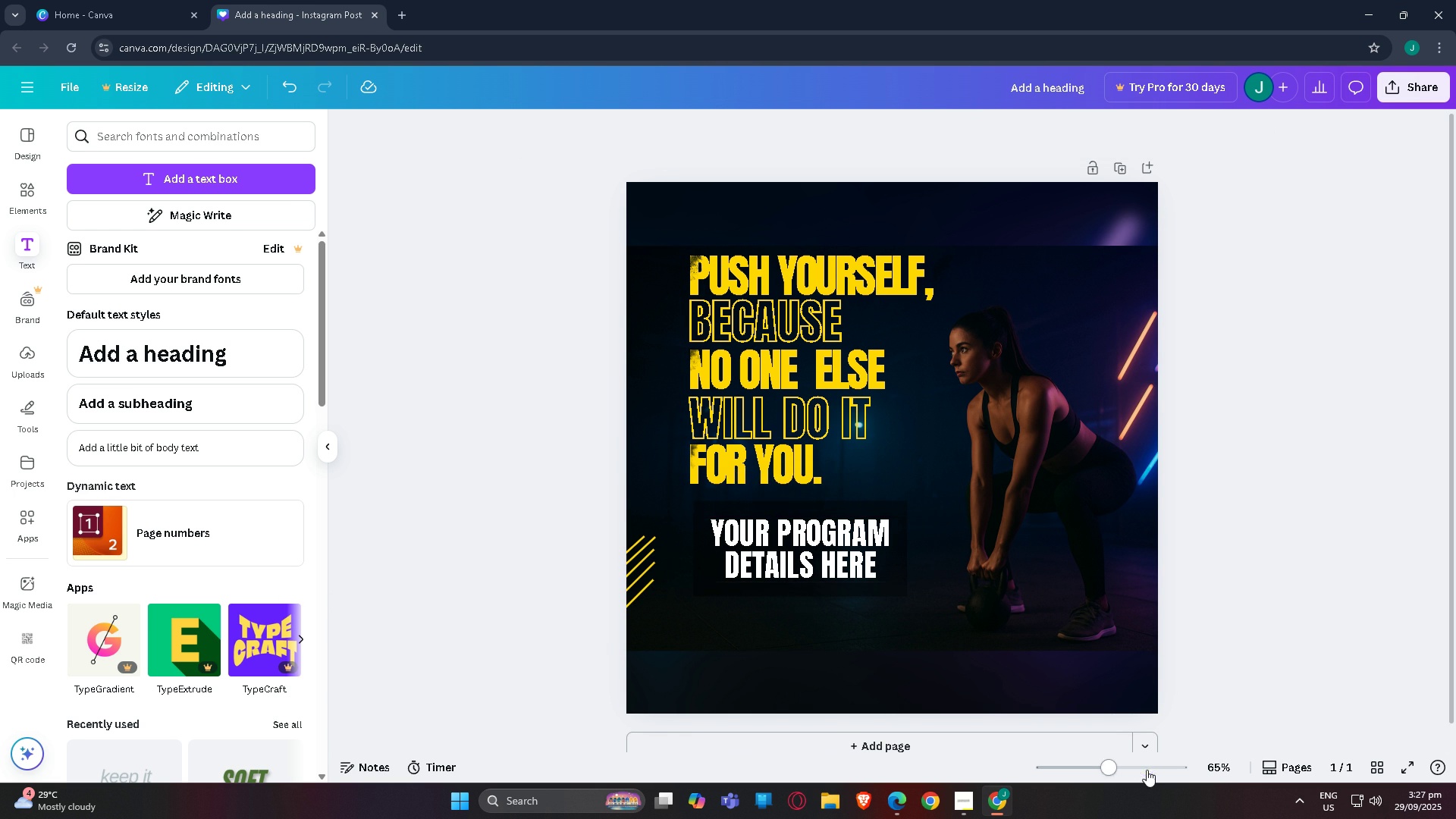 
left_click([1147, 770])
 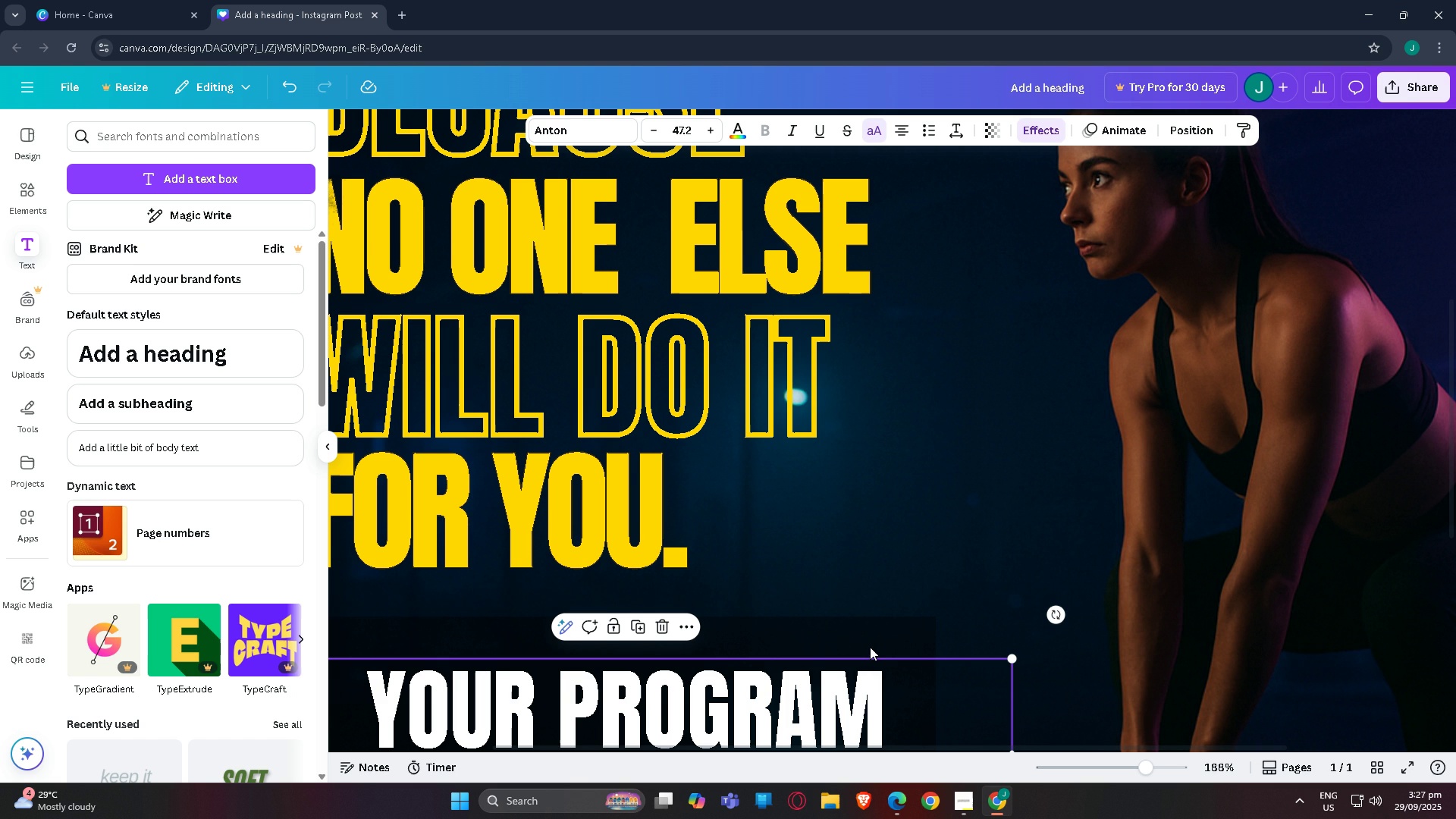 
left_click([870, 647])
 